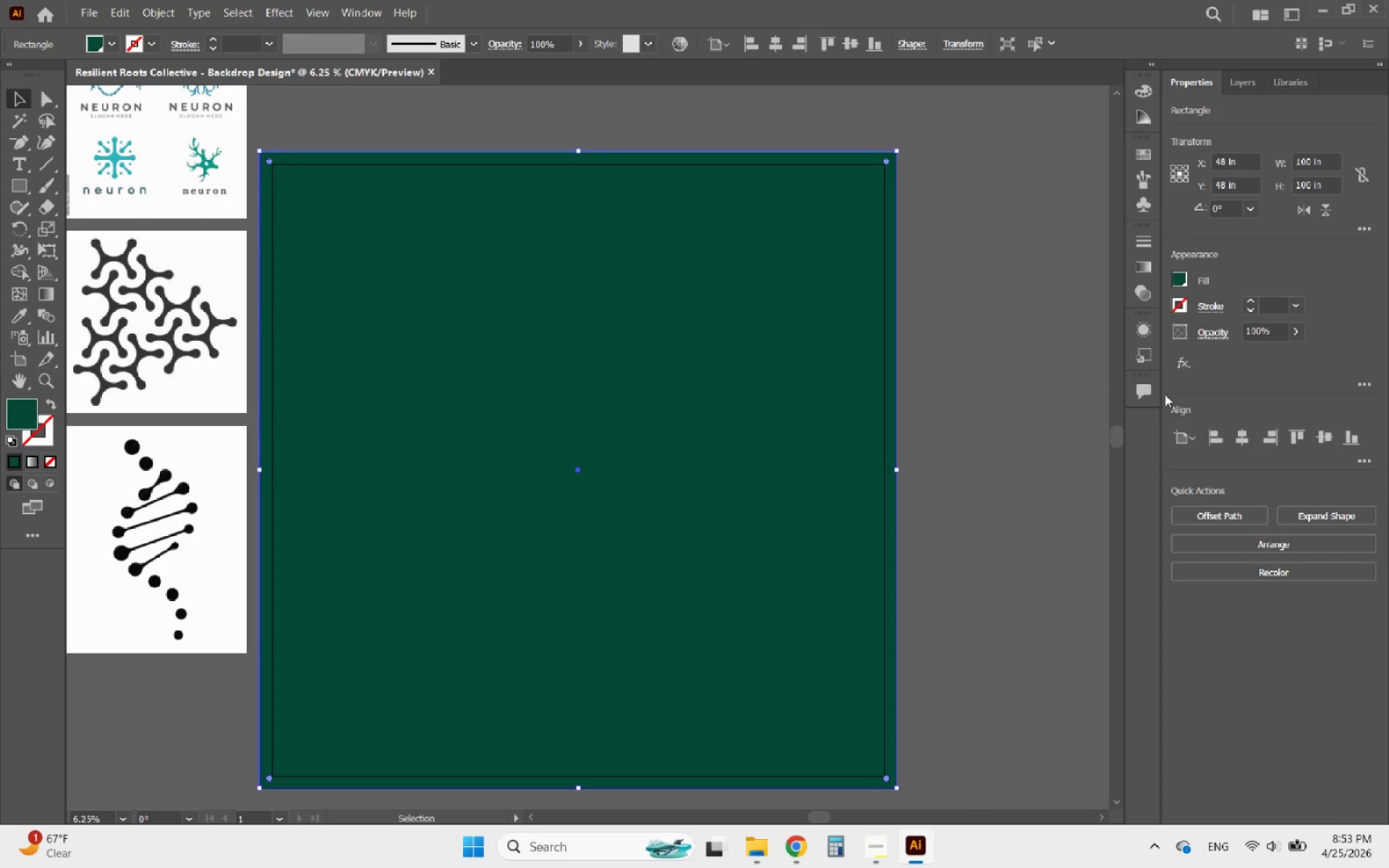 
wait(8.83)
 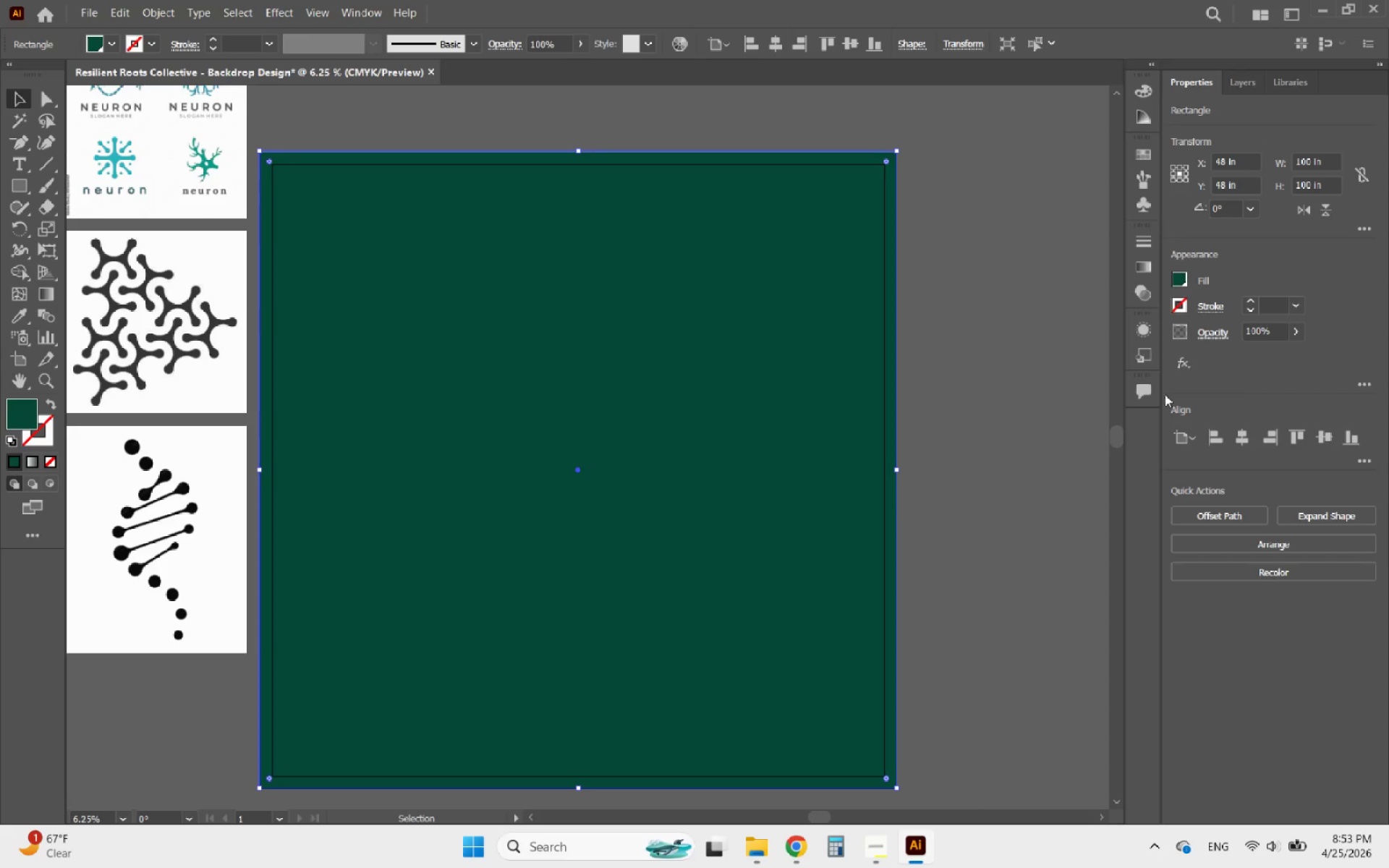 
left_click([1236, 91])
 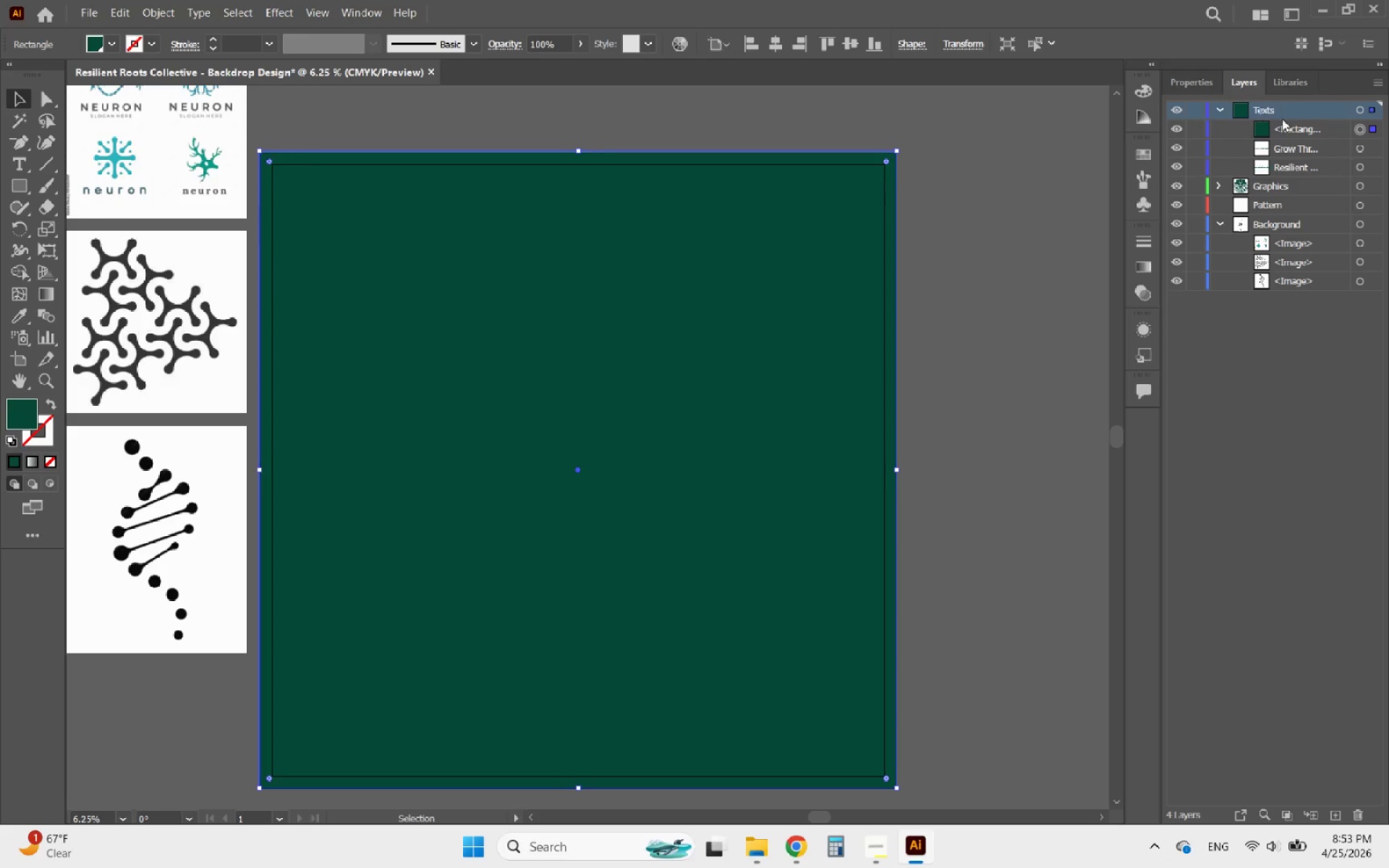 
left_click_drag(start_coordinate=[1303, 127], to_coordinate=[1288, 289])
 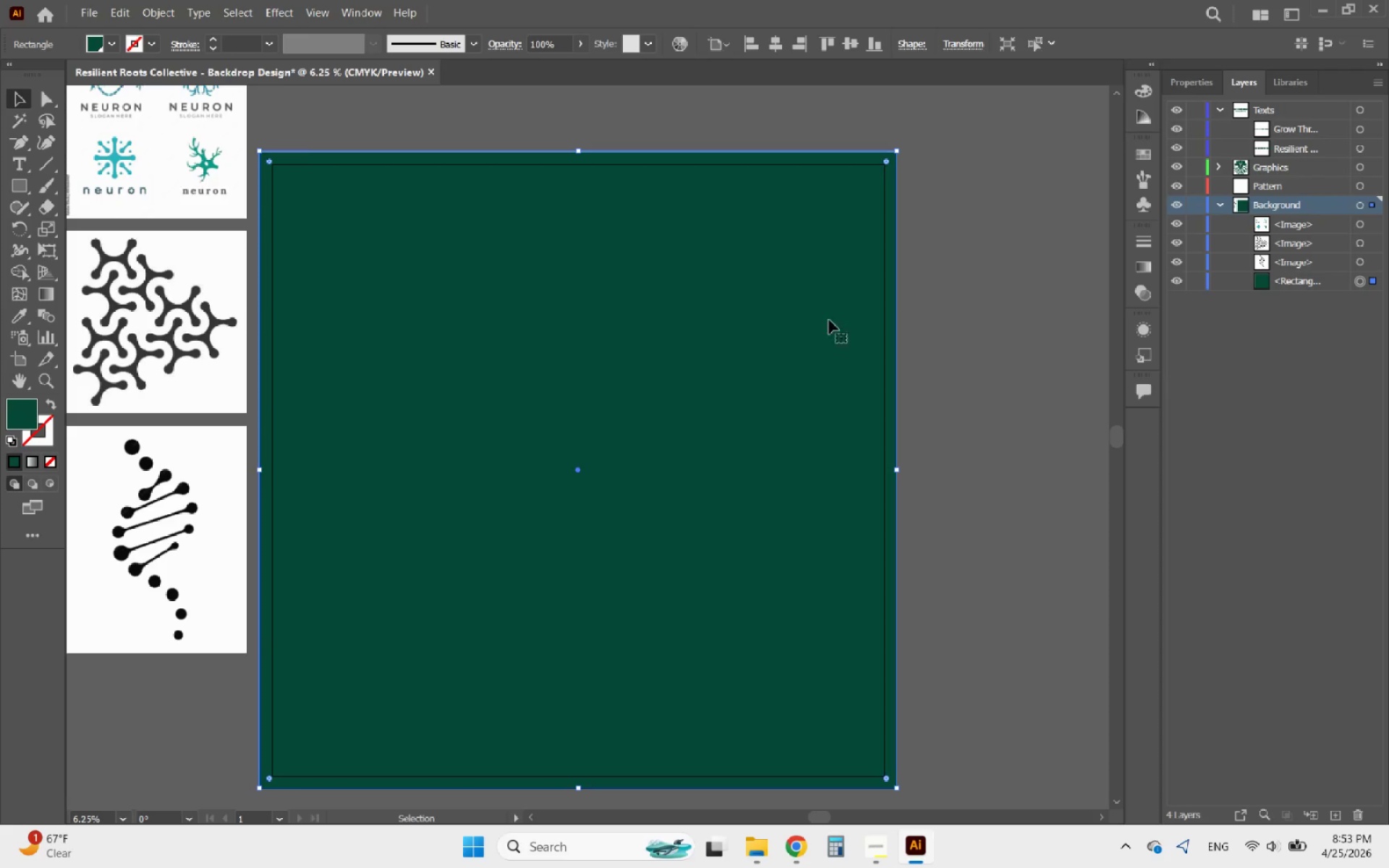 
hold_key(key=AltLeft, duration=1.39)
scroll: coordinate [788, 320], scroll_direction: down, amount: 2.0
 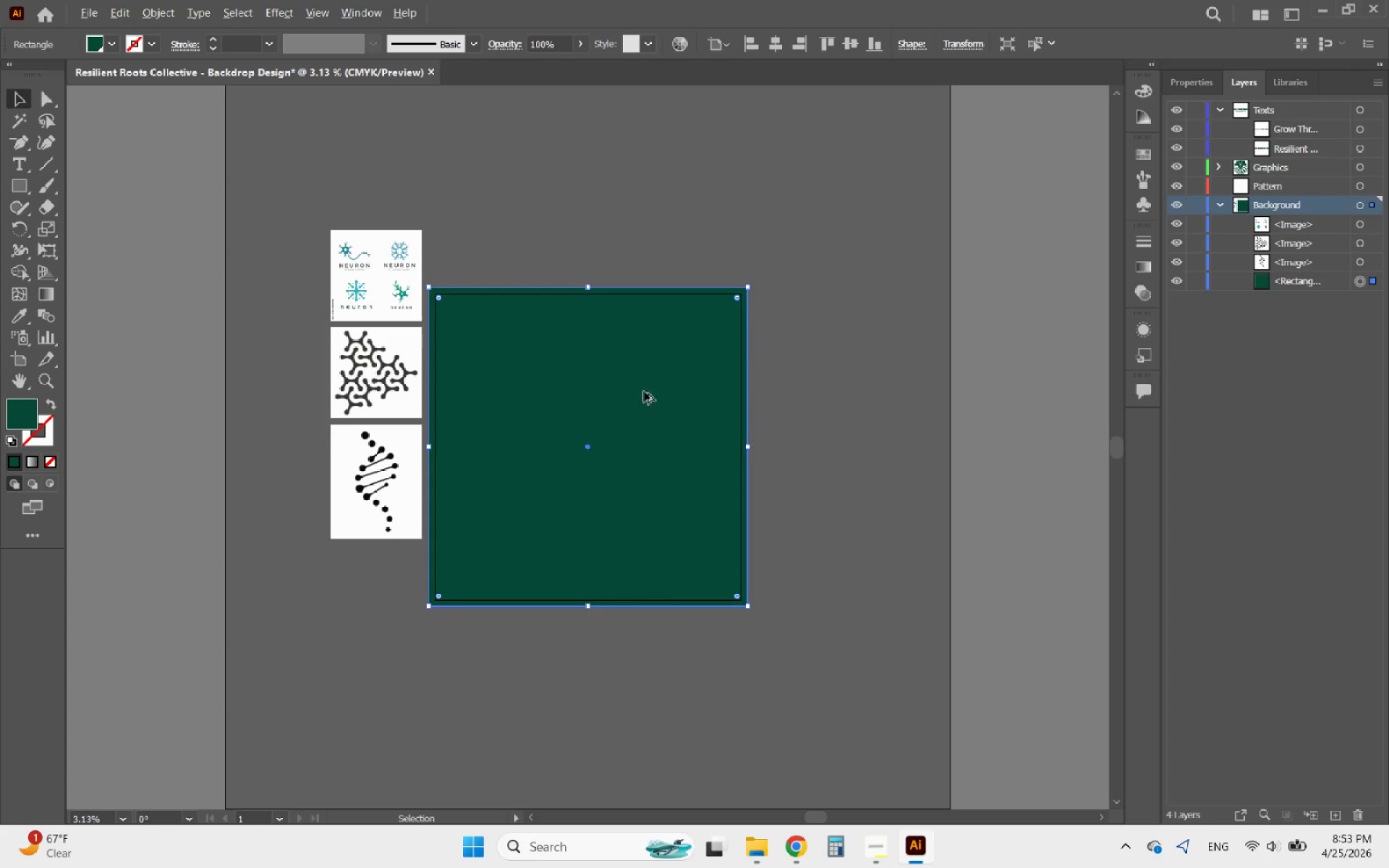 
hold_key(key=AltLeft, duration=0.39)
scroll: coordinate [671, 472], scroll_direction: up, amount: 1.0
 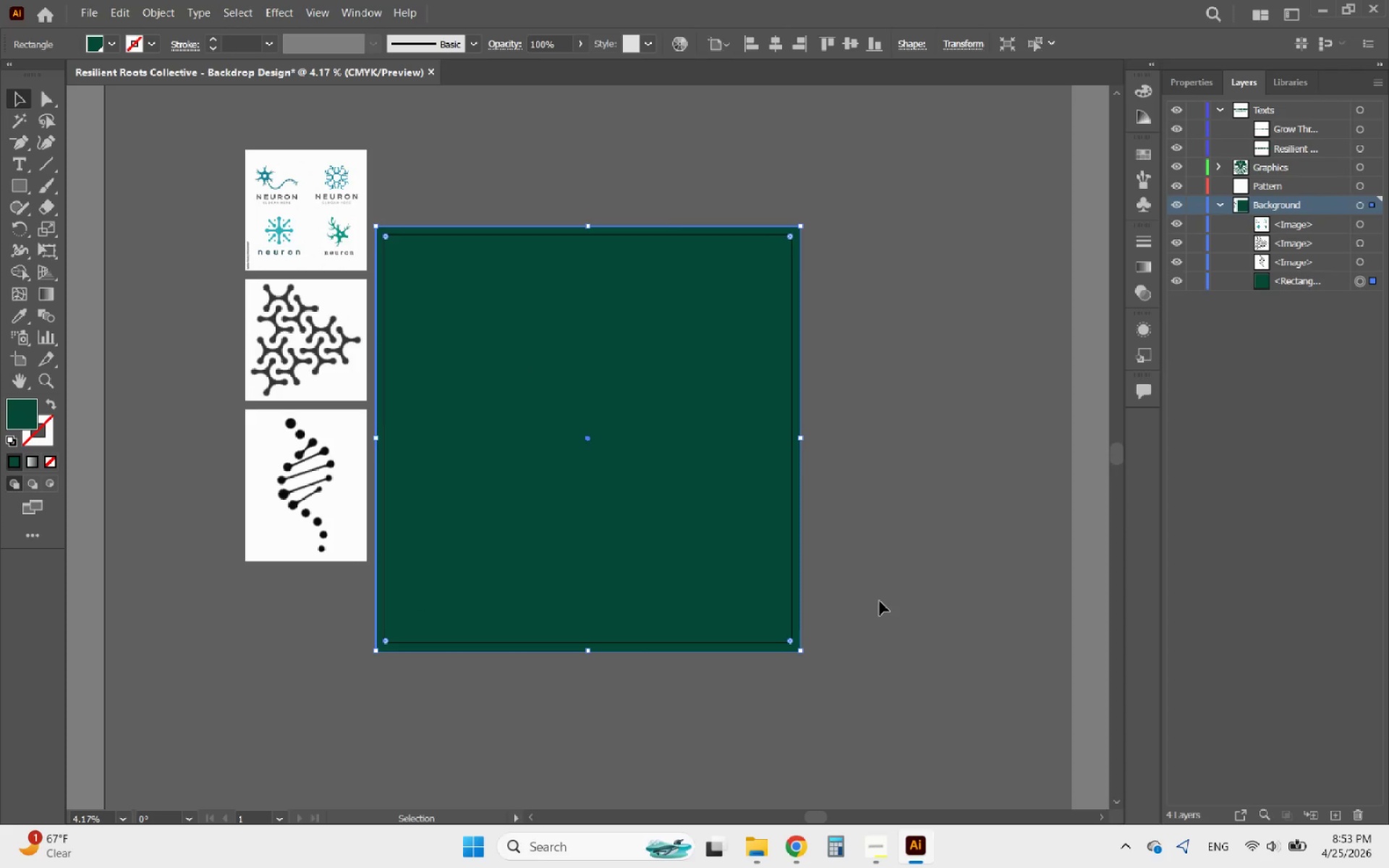 
left_click_drag(start_coordinate=[882, 616], to_coordinate=[415, 417])
 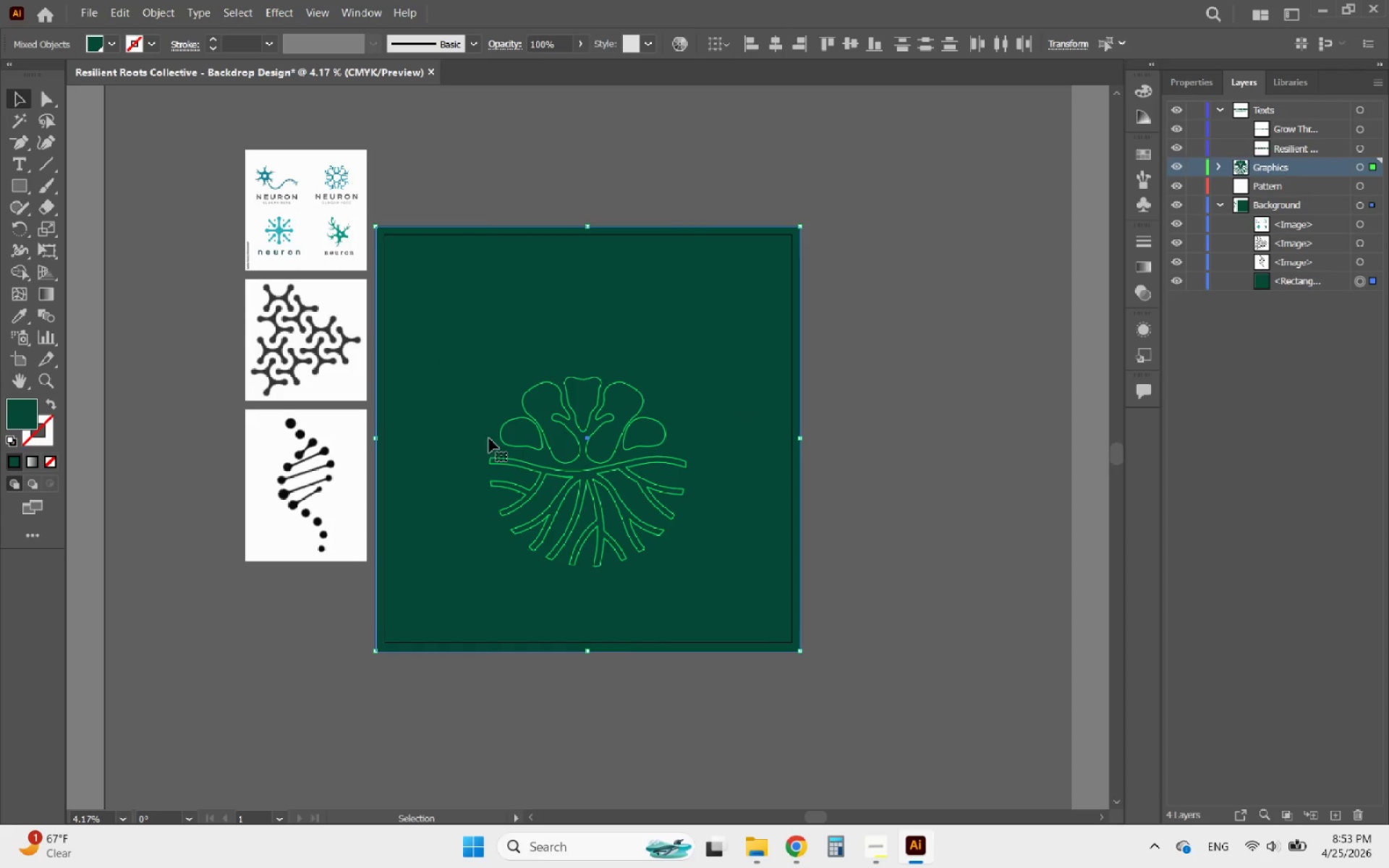 
hold_key(key=ShiftLeft, duration=0.5)
left_click([442, 425])
 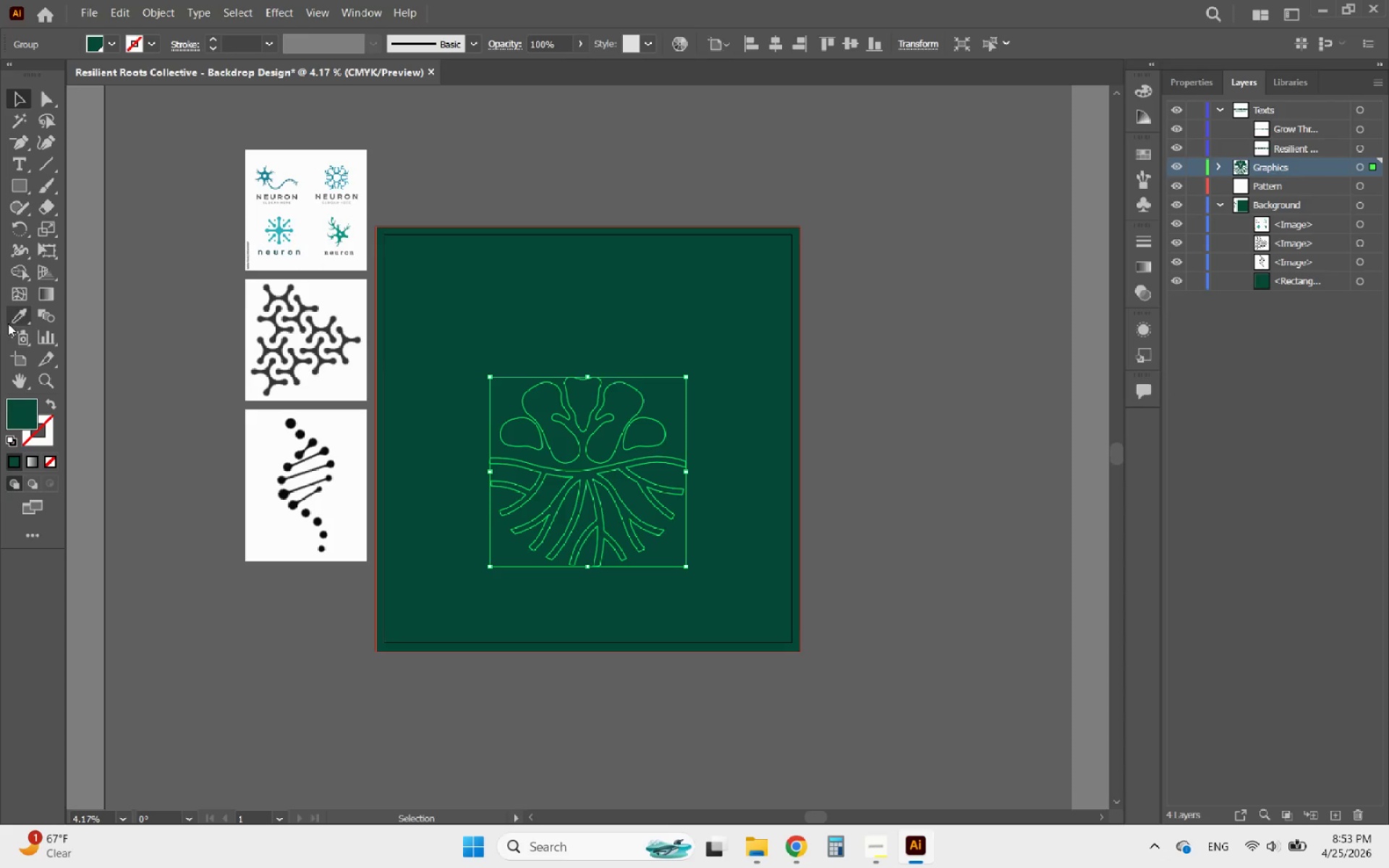 
left_click([20, 318])
 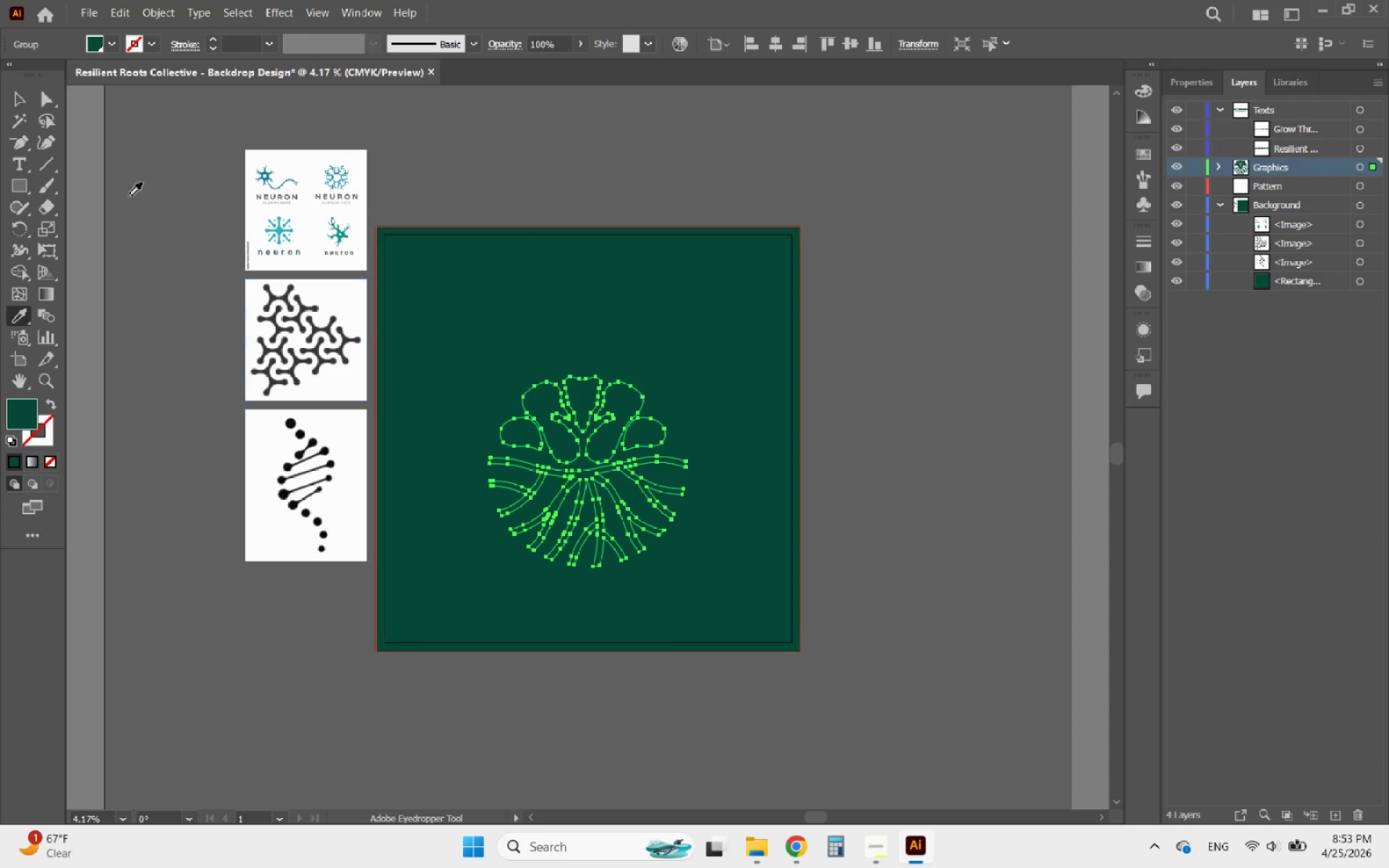 
left_click([22, 93])
 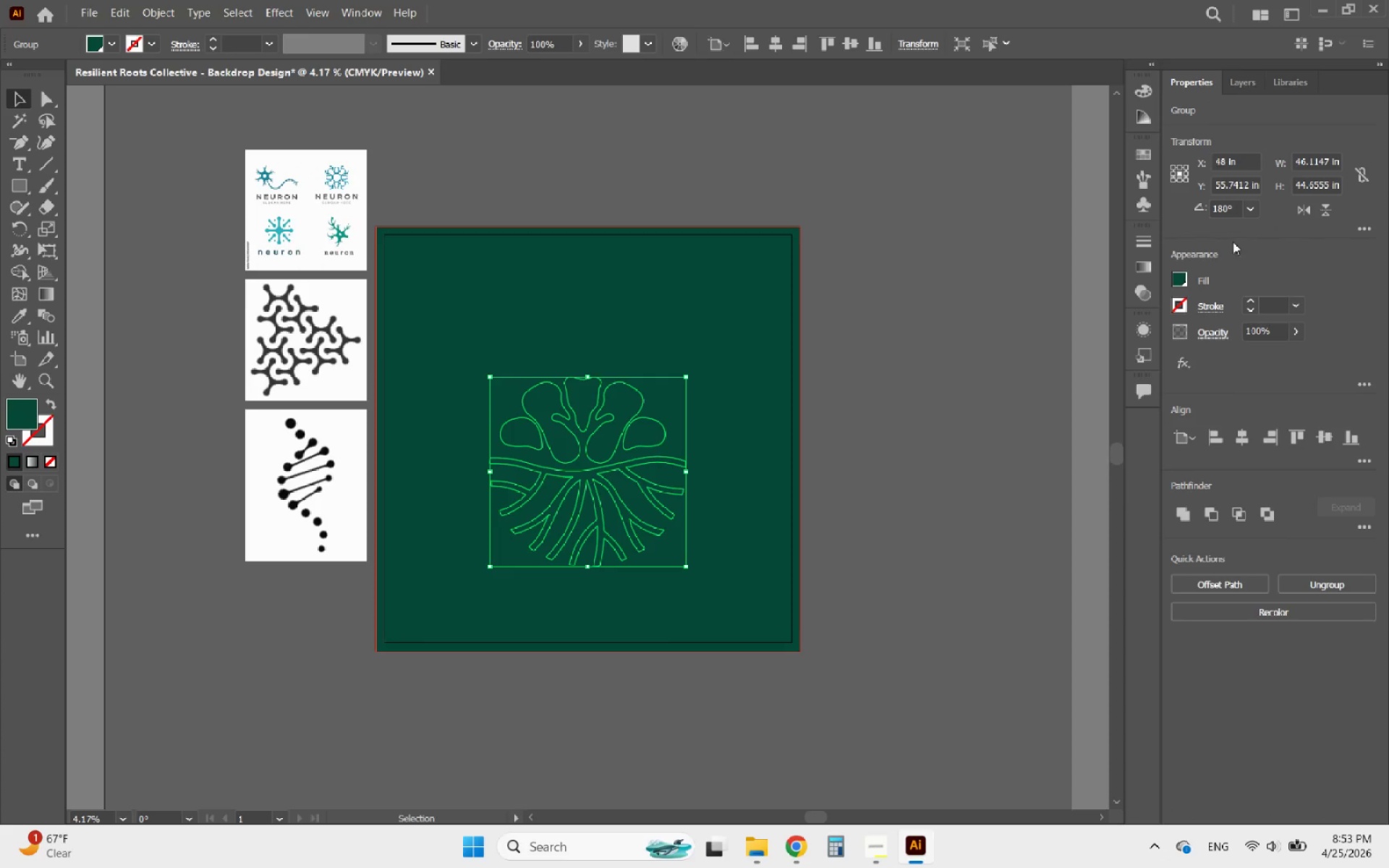 
left_click([1180, 274])
 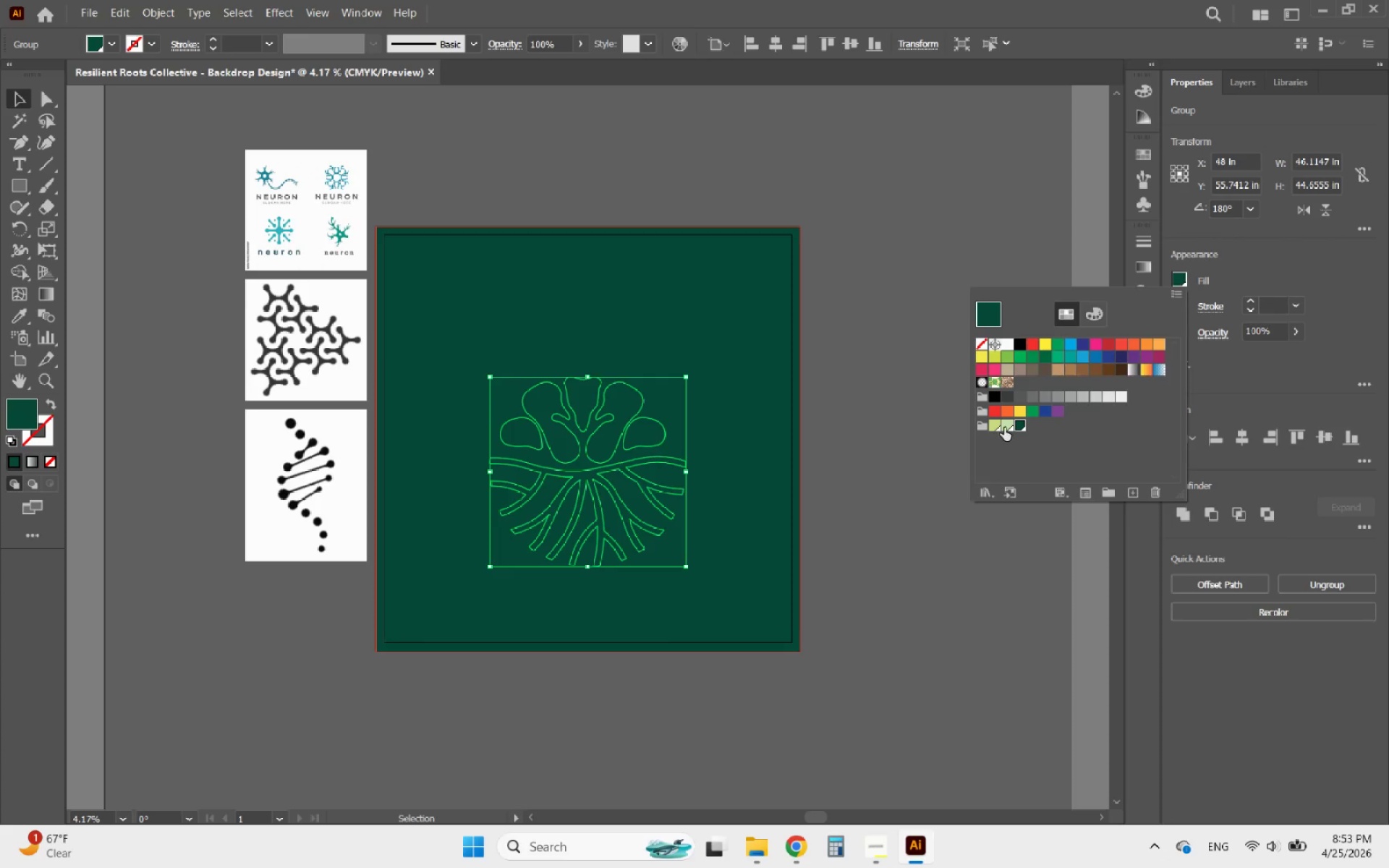 
left_click([1003, 427])
 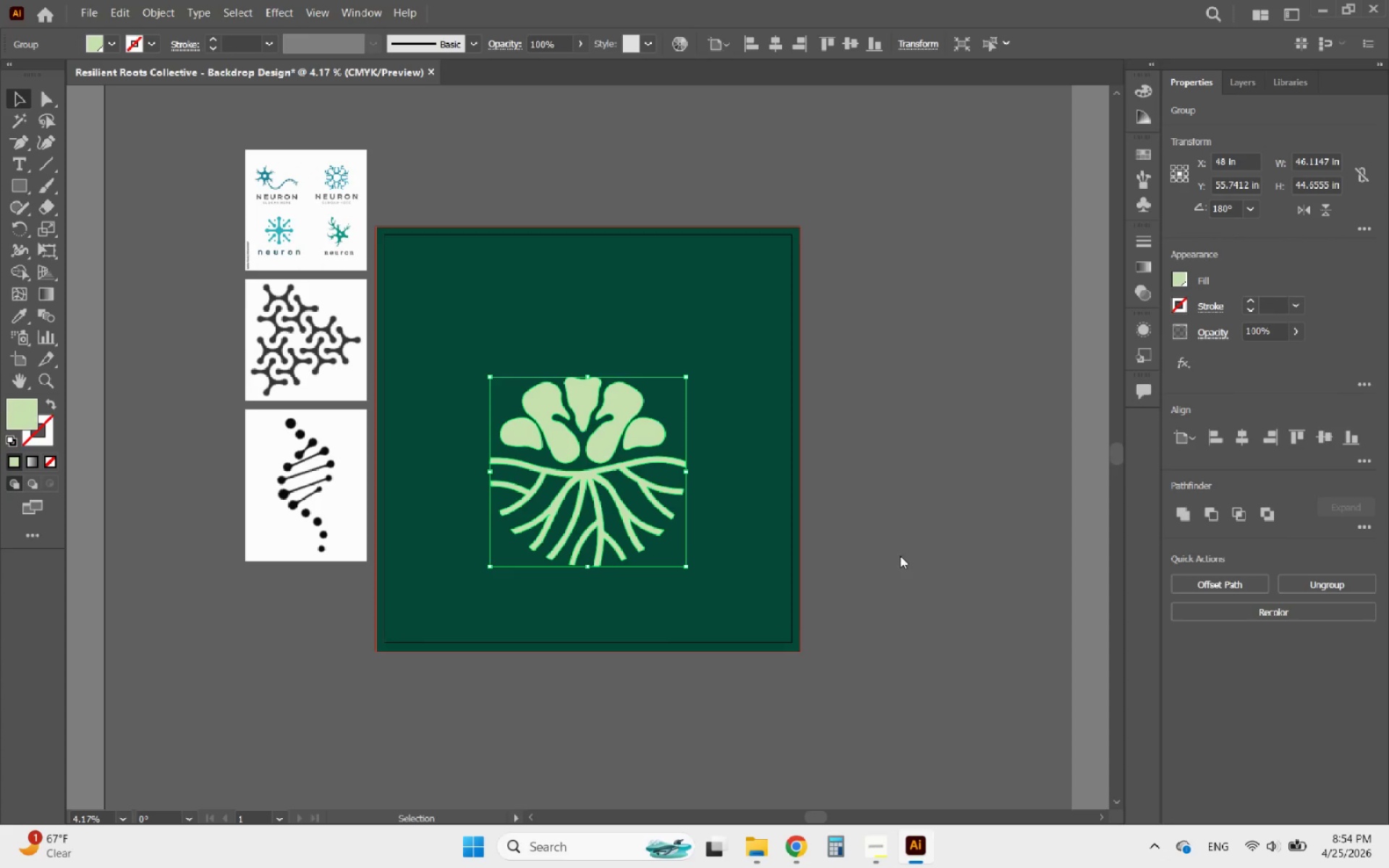 
double_click([888, 590])
 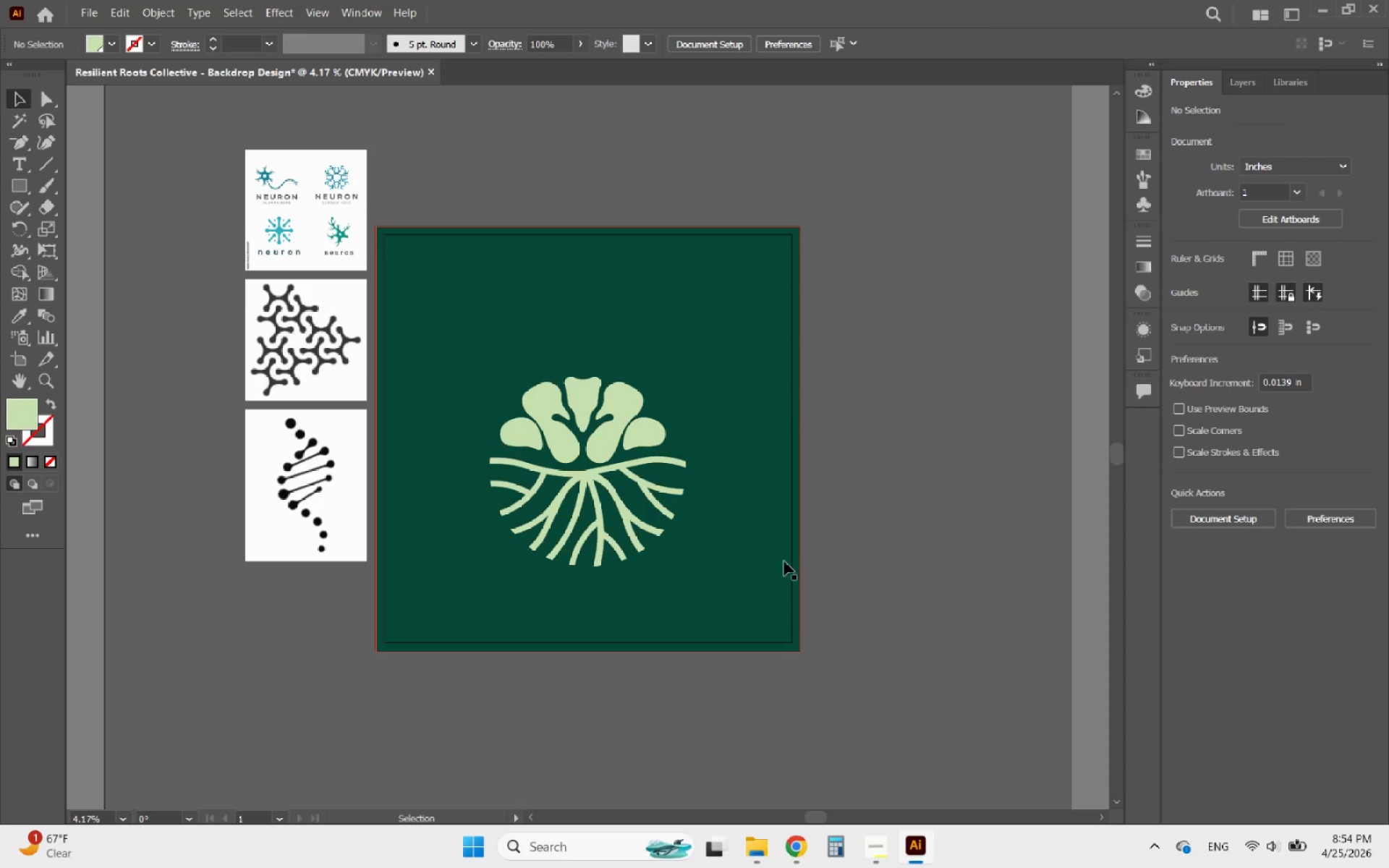 
hold_key(key=AltLeft, duration=0.38)
scroll: coordinate [573, 477], scroll_direction: up, amount: 1.0
 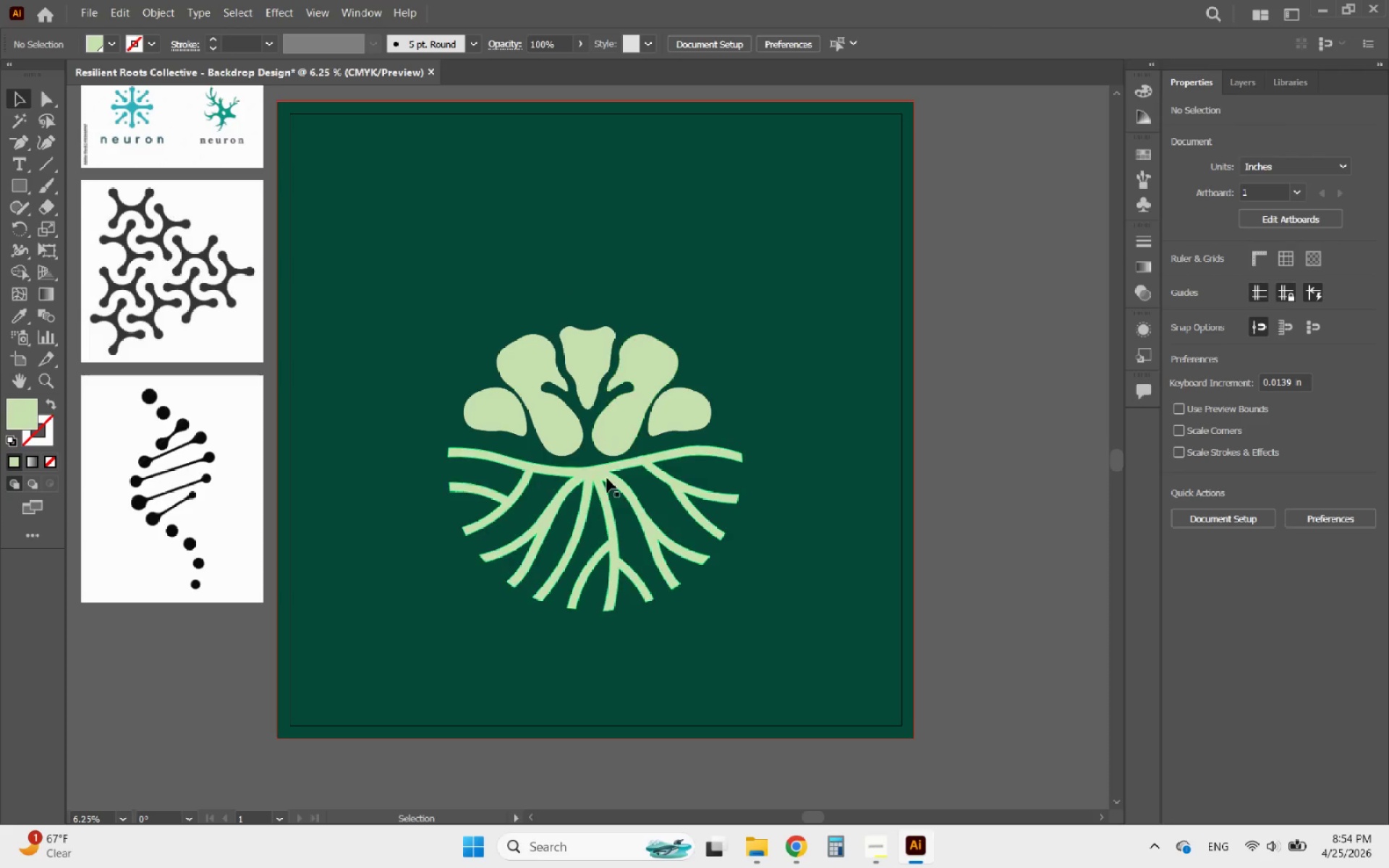 
left_click([607, 479])
 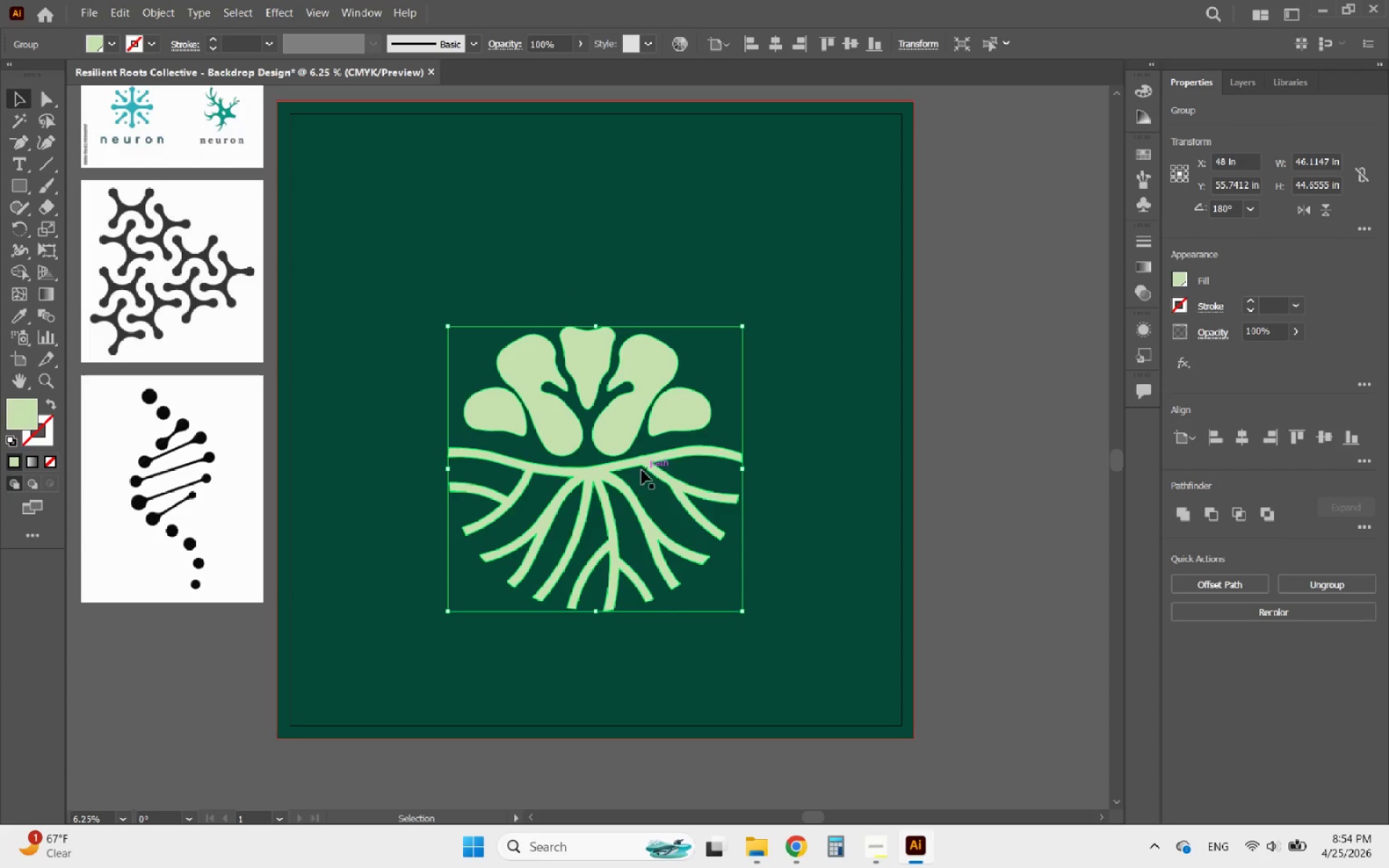 
double_click([619, 480])
 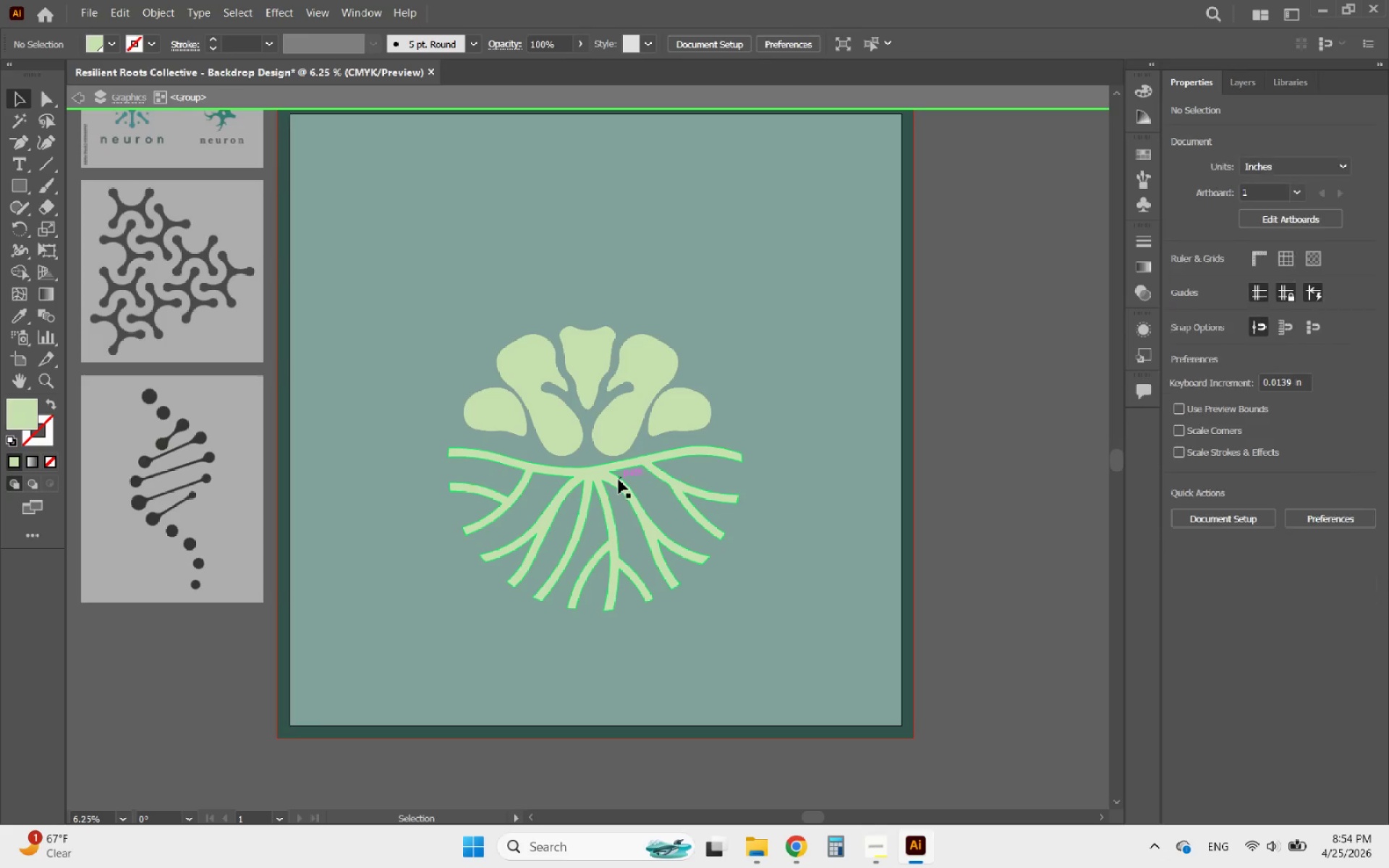 
triple_click([619, 480])
 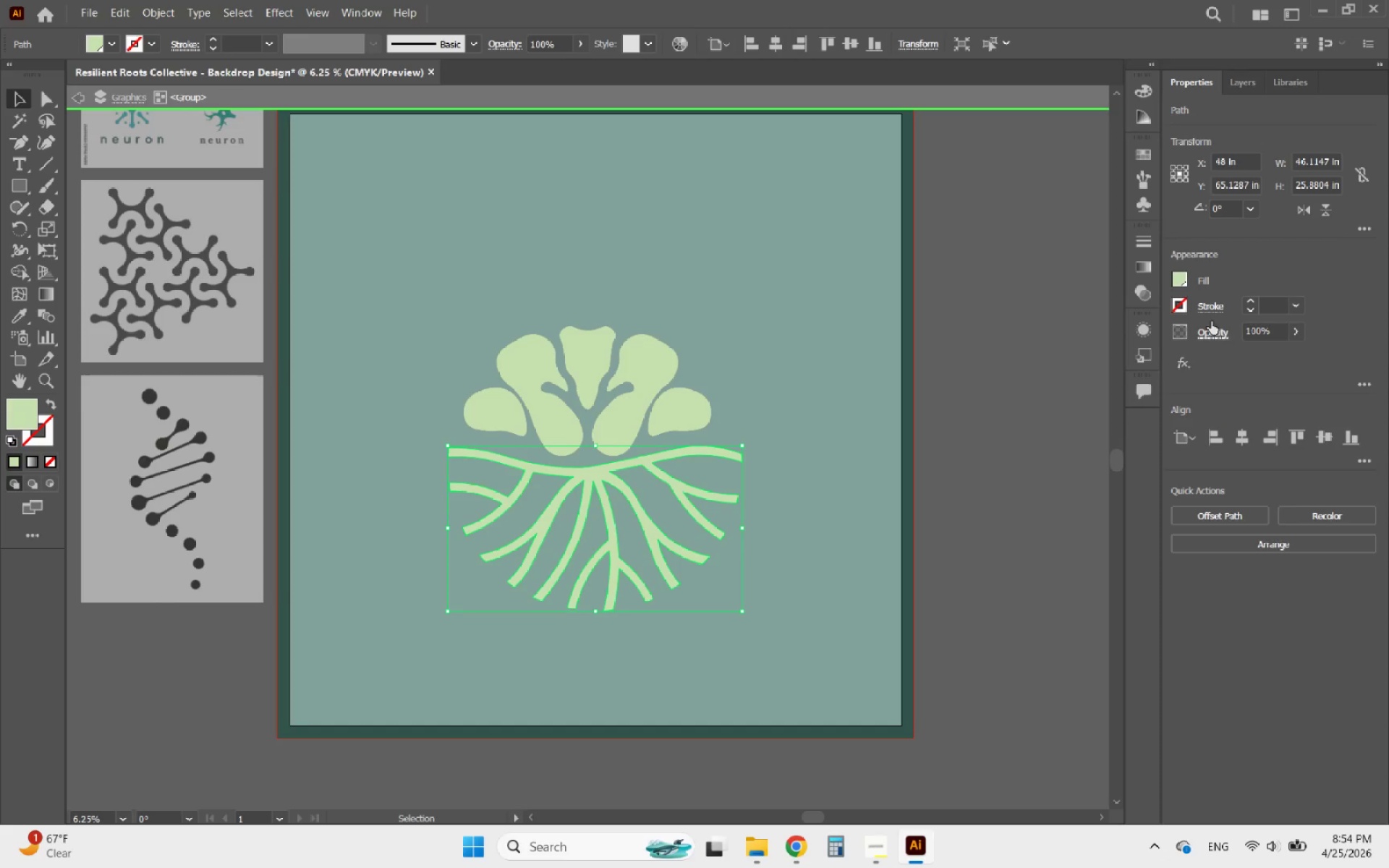 
left_click([1181, 276])
 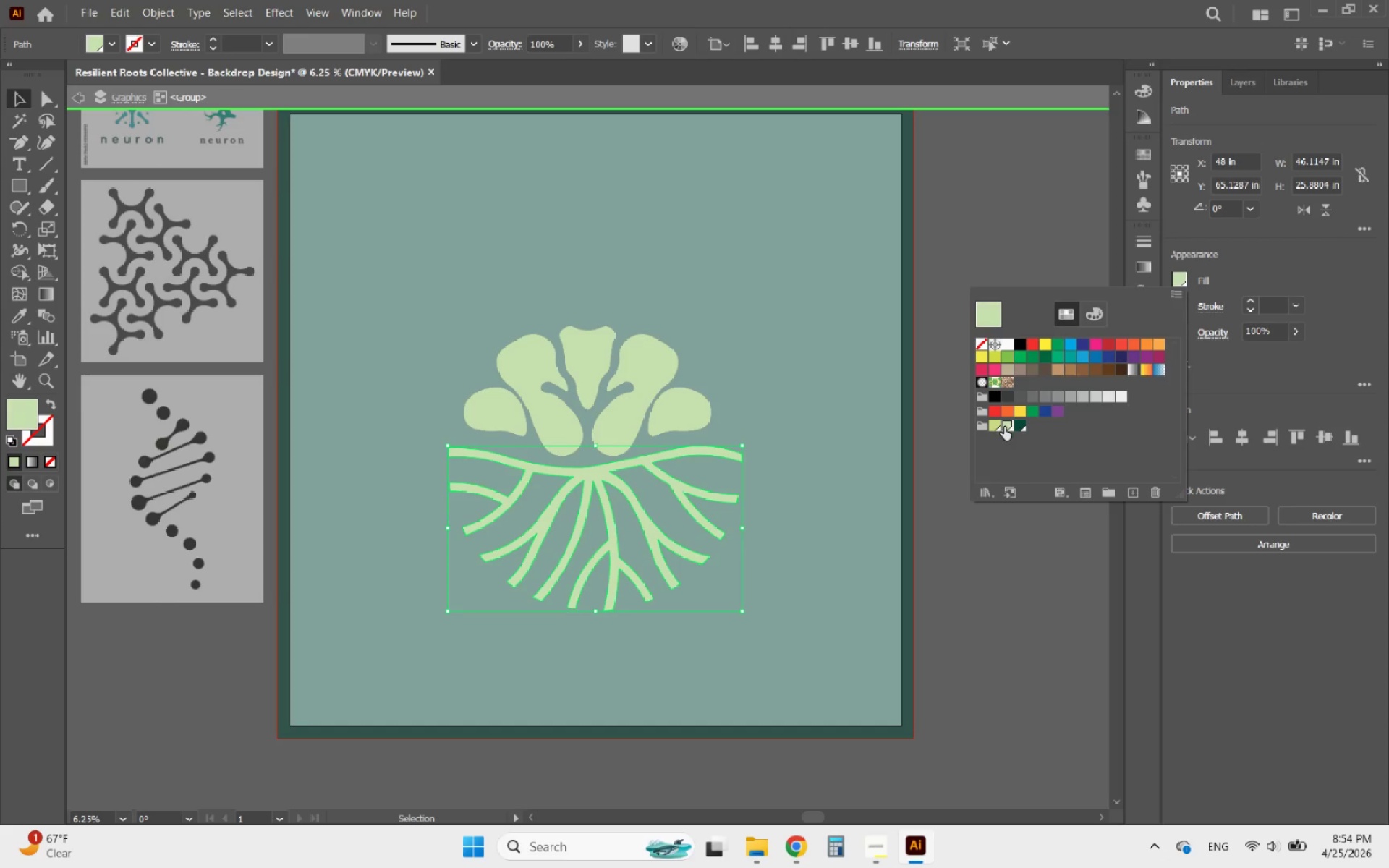 
left_click([993, 427])
 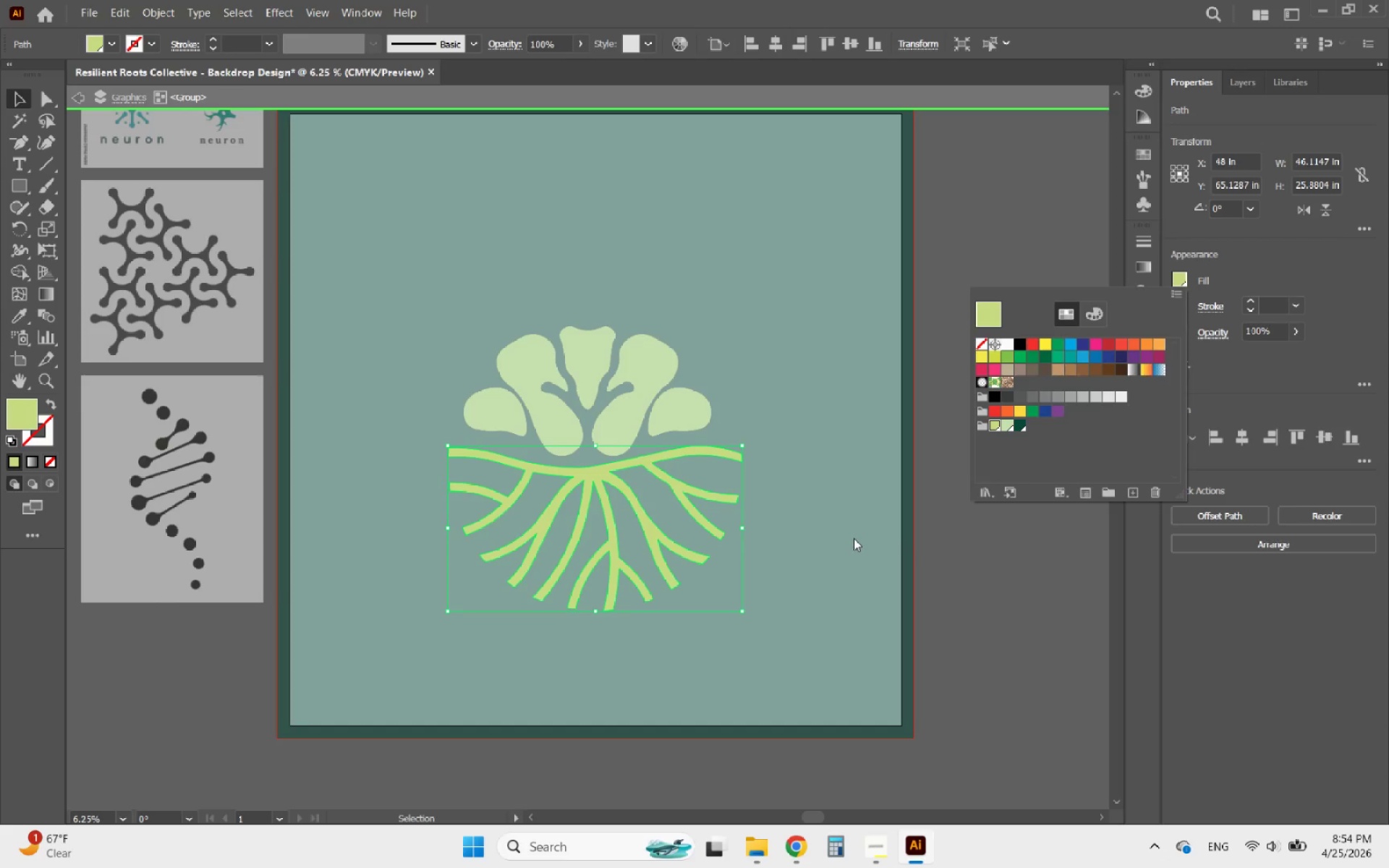 
double_click([844, 540])
 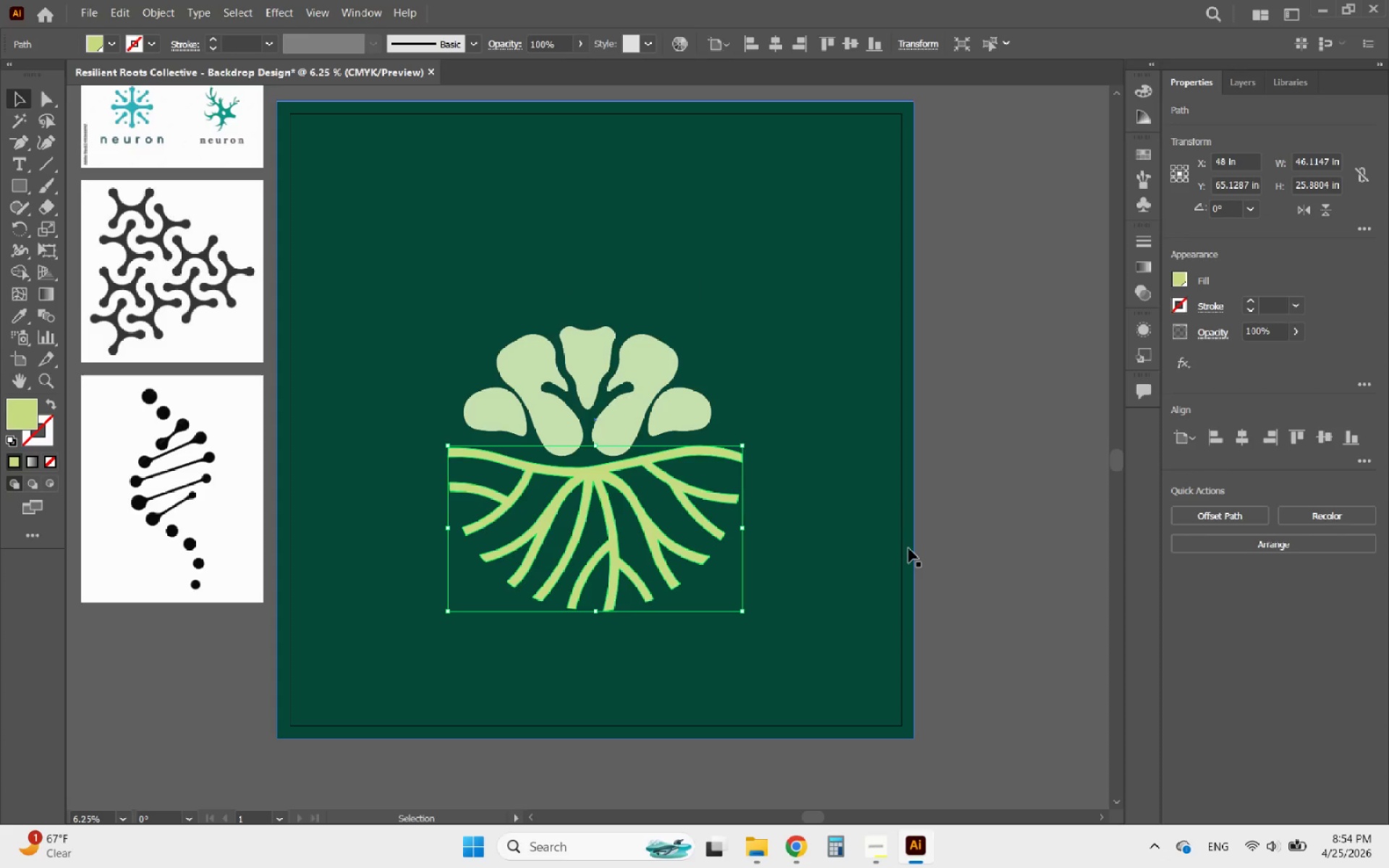 
left_click([908, 548])
 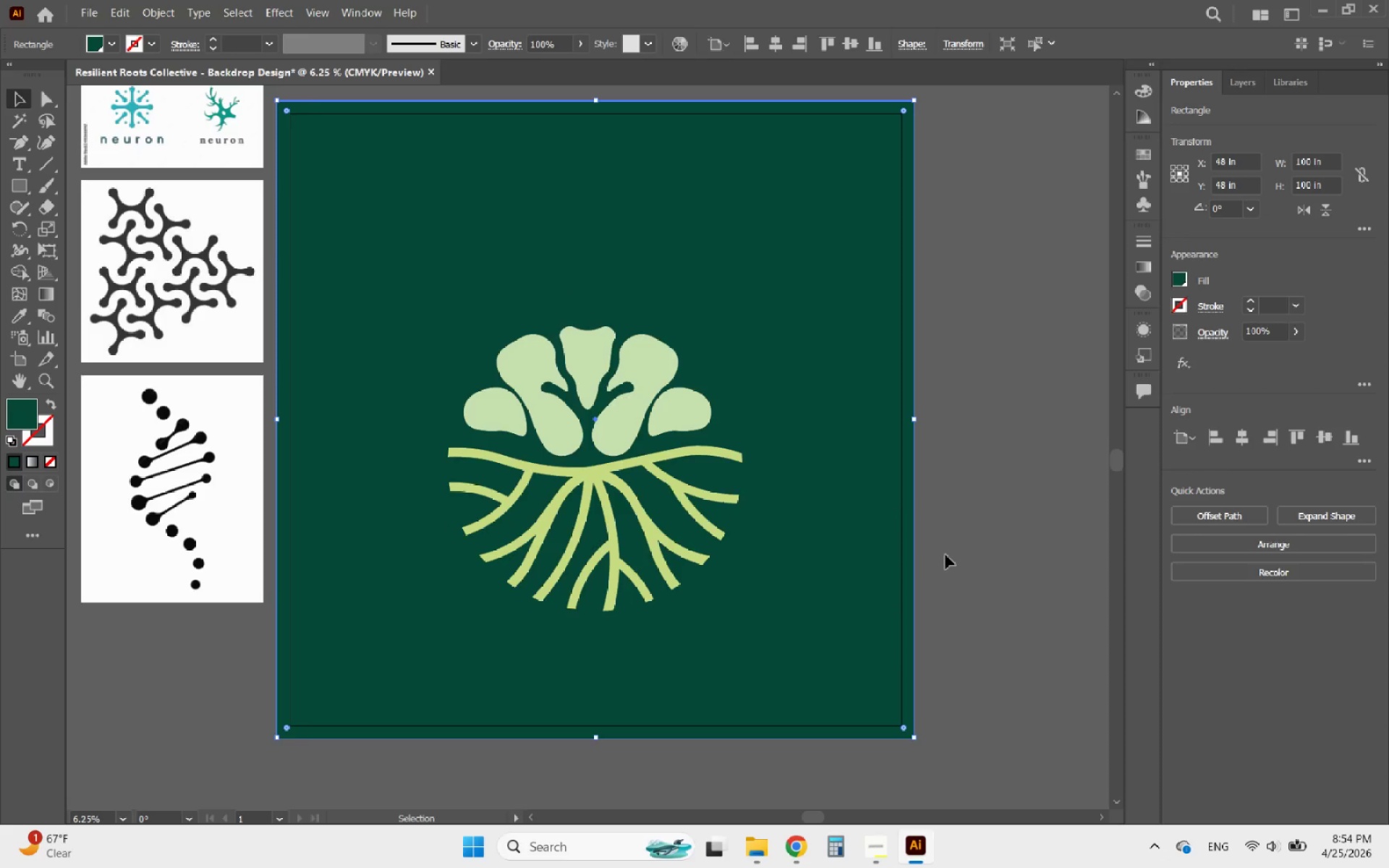 
left_click([948, 548])
 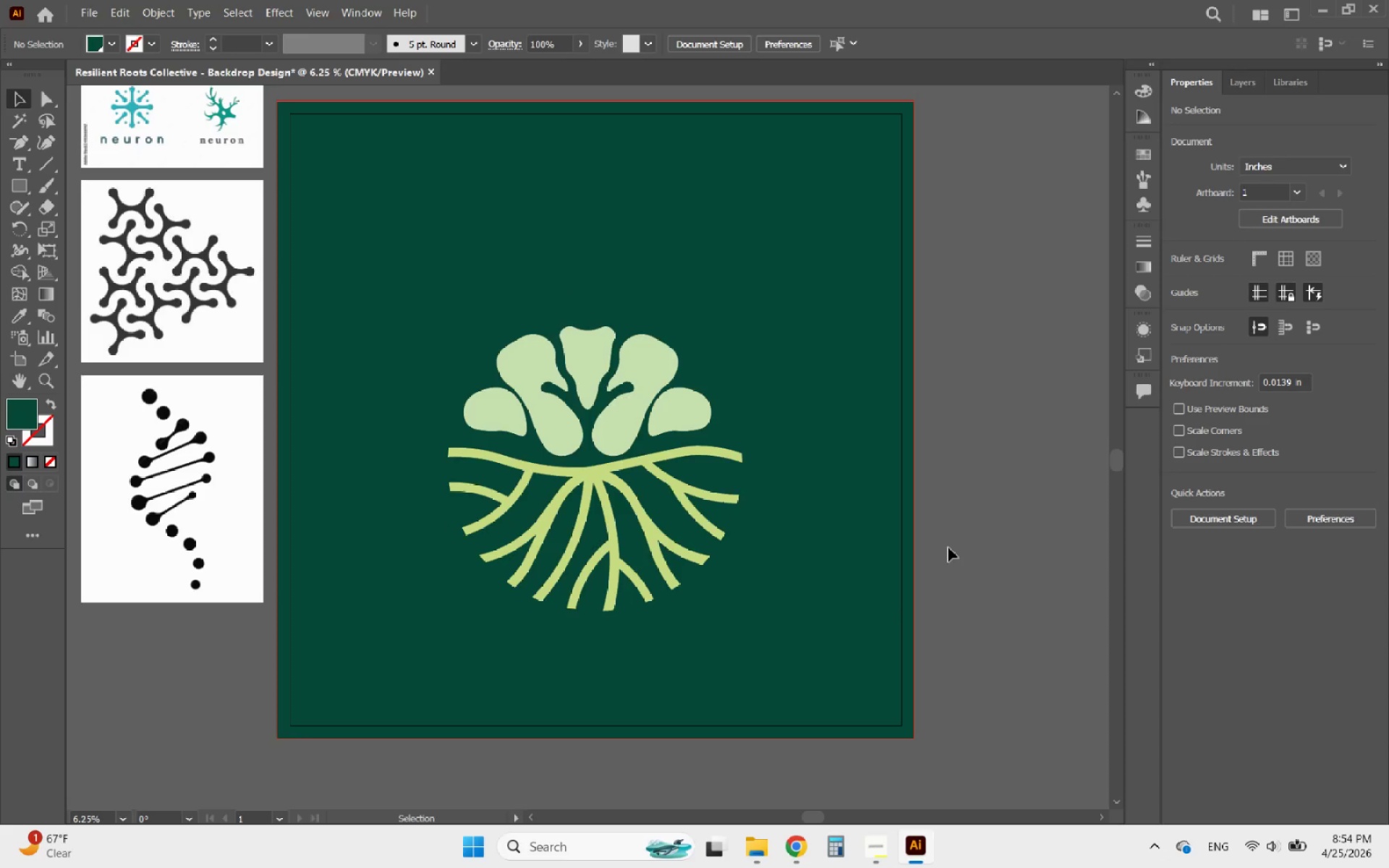 
hold_key(key=AltLeft, duration=0.84)
 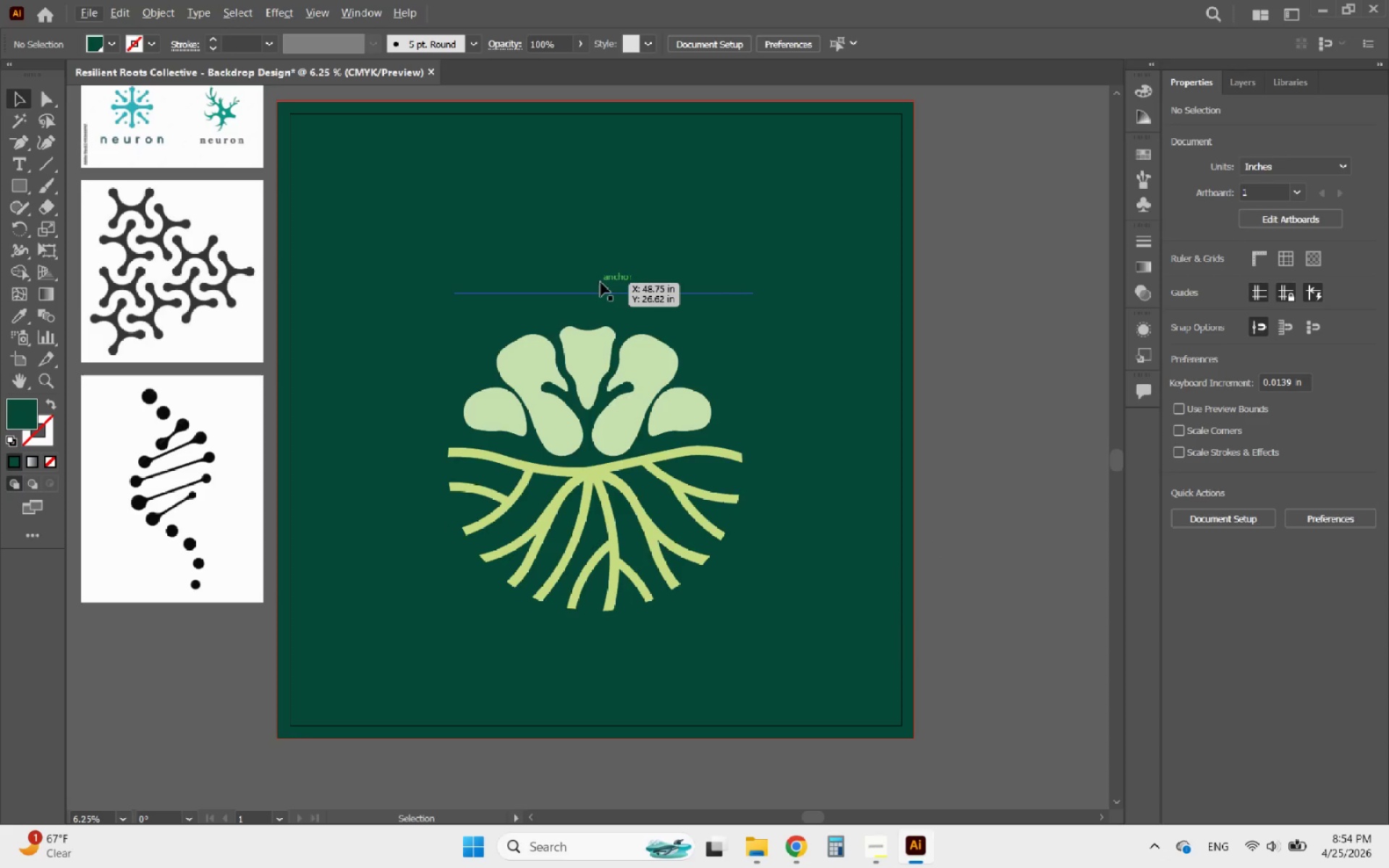 
left_click([600, 282])
 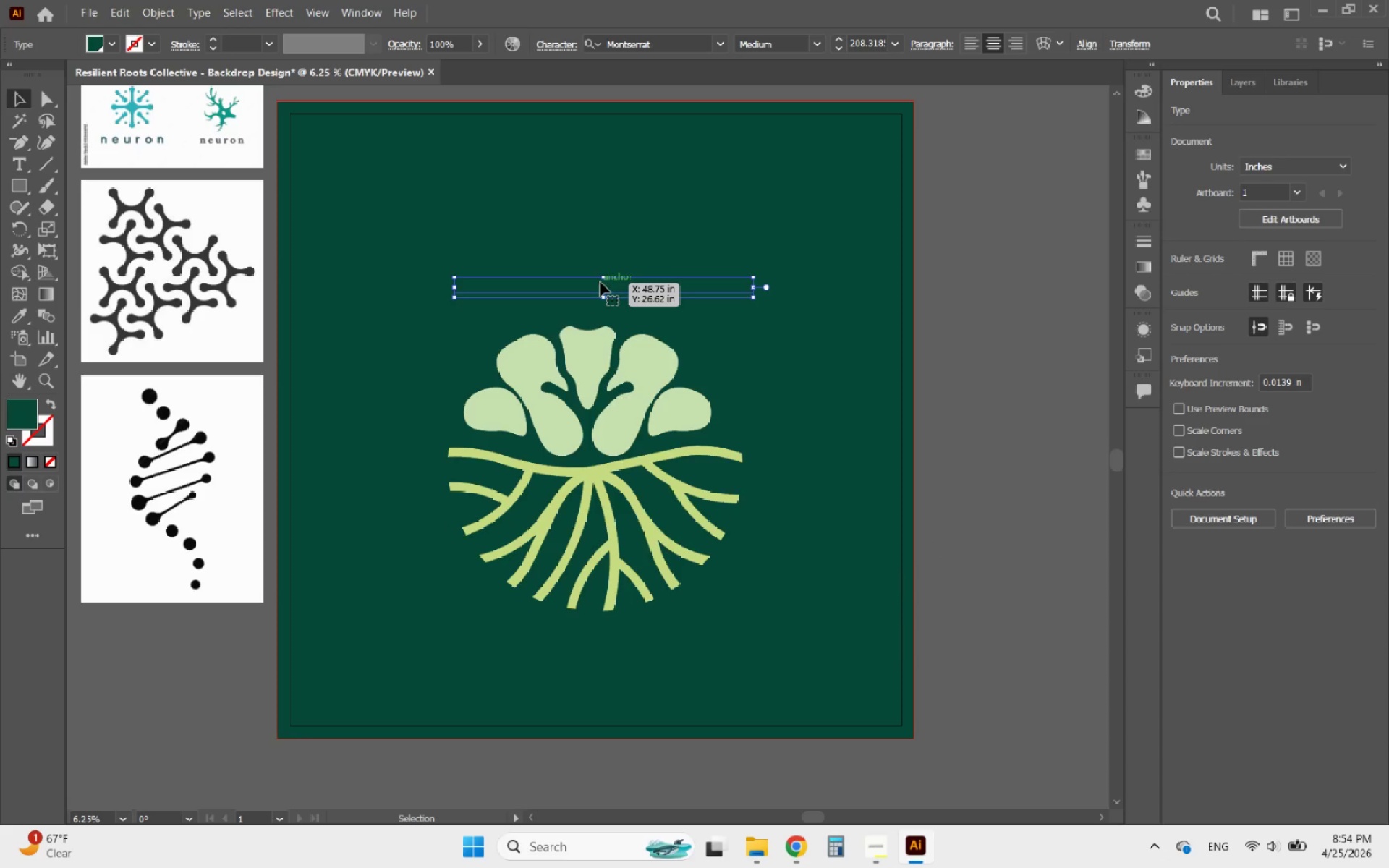 
hold_key(key=ShiftLeft, duration=0.86)
left_click([596, 250])
 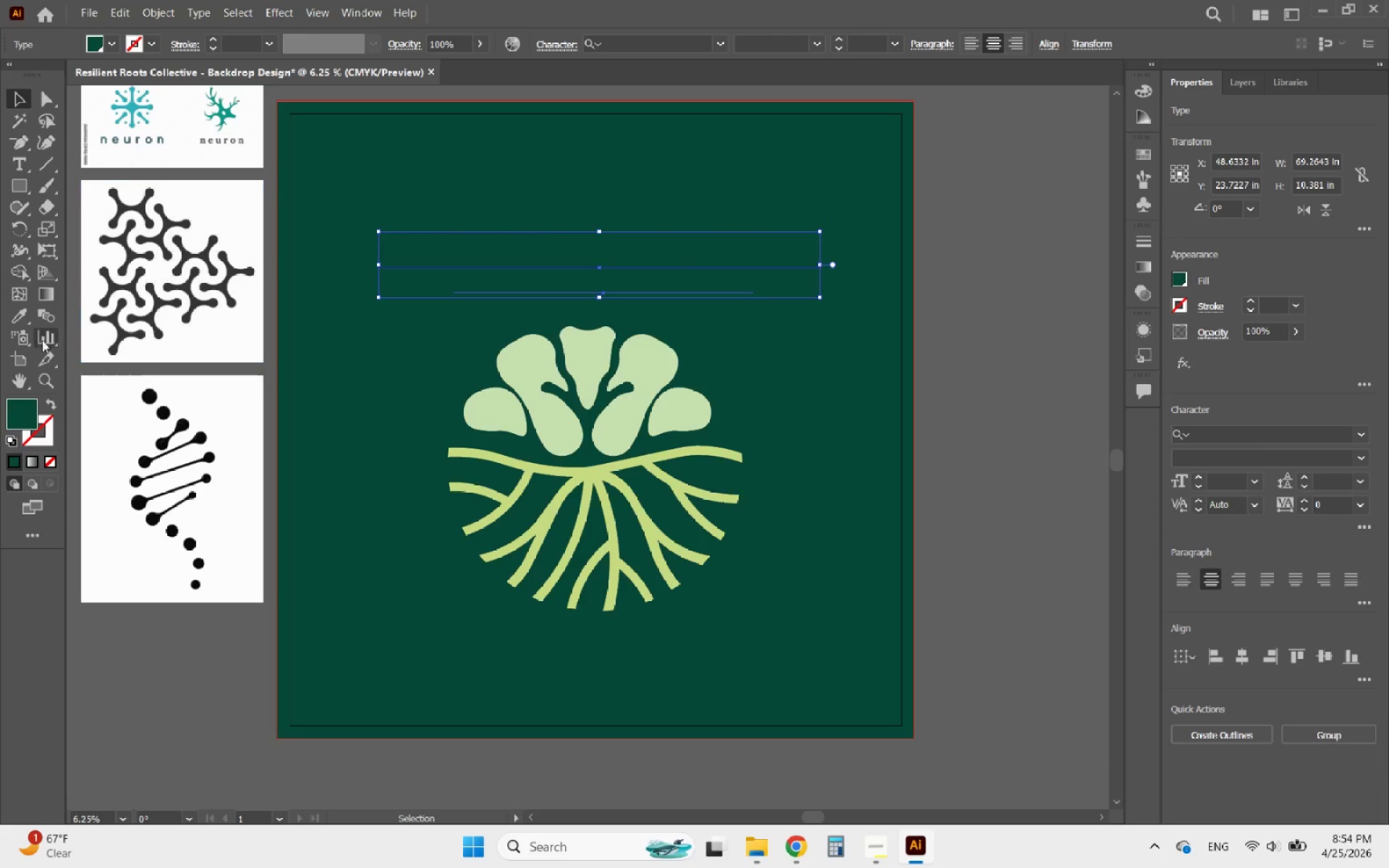 
left_click([15, 318])
 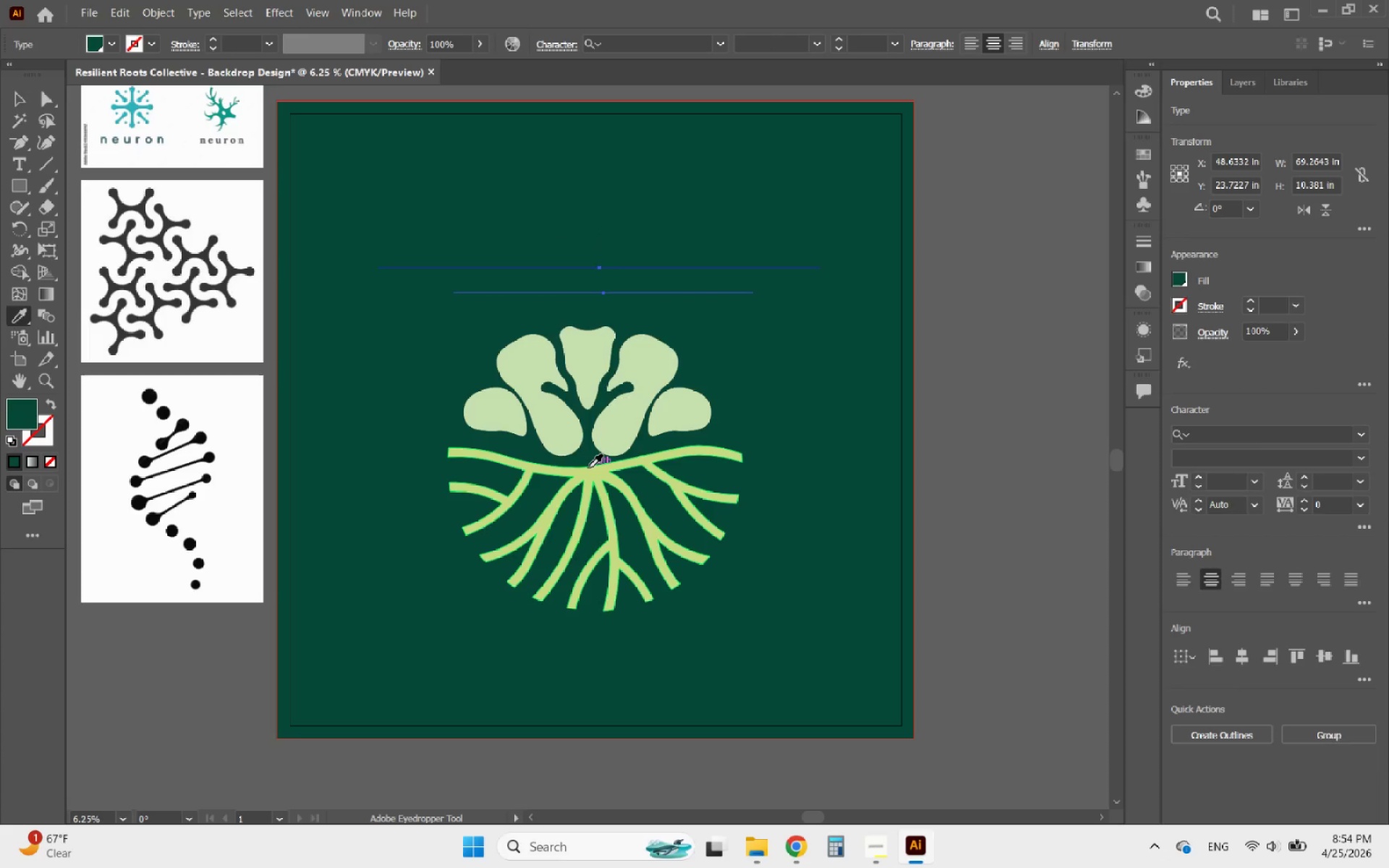 
left_click([587, 477])
 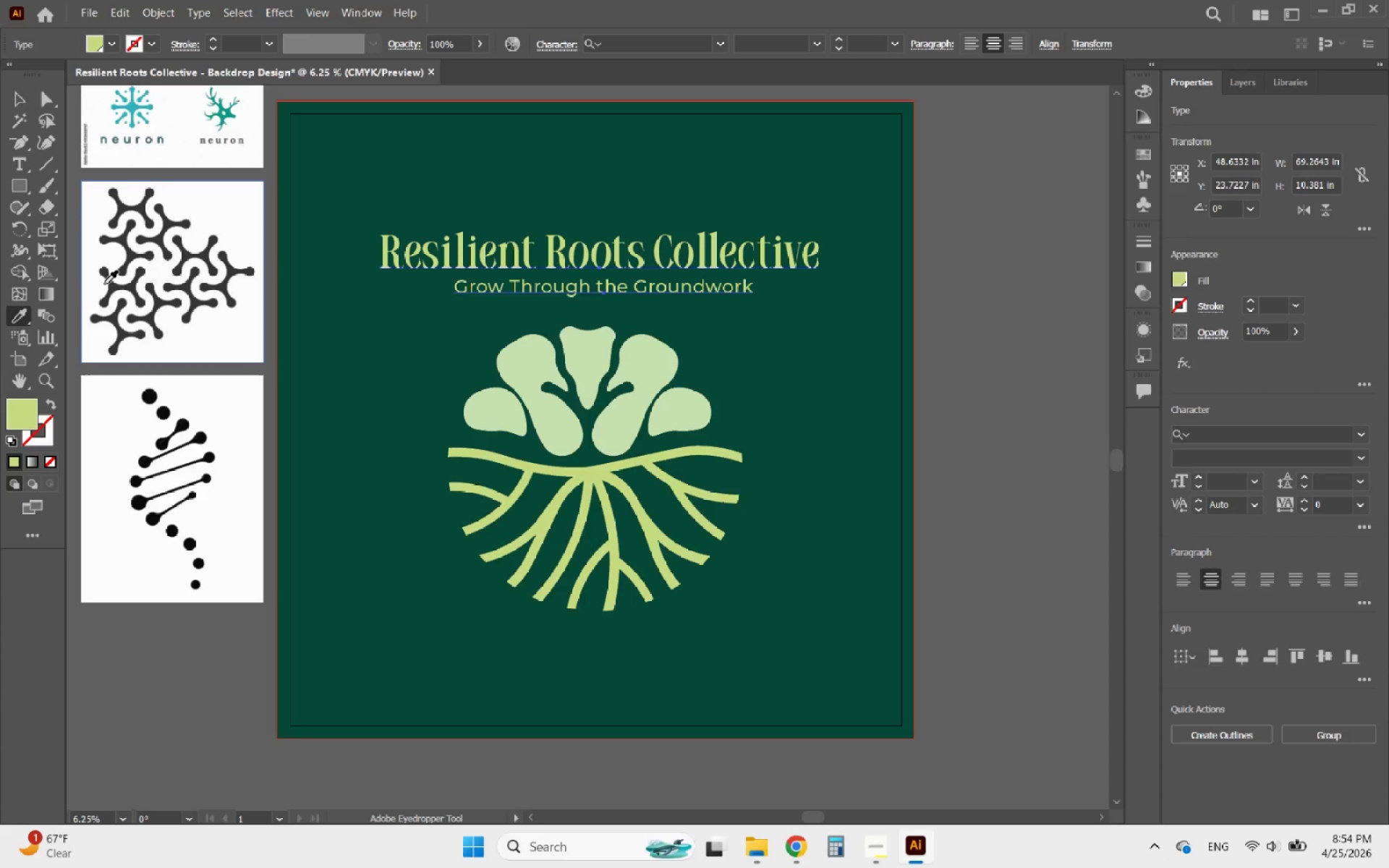 
wait(17.5)
 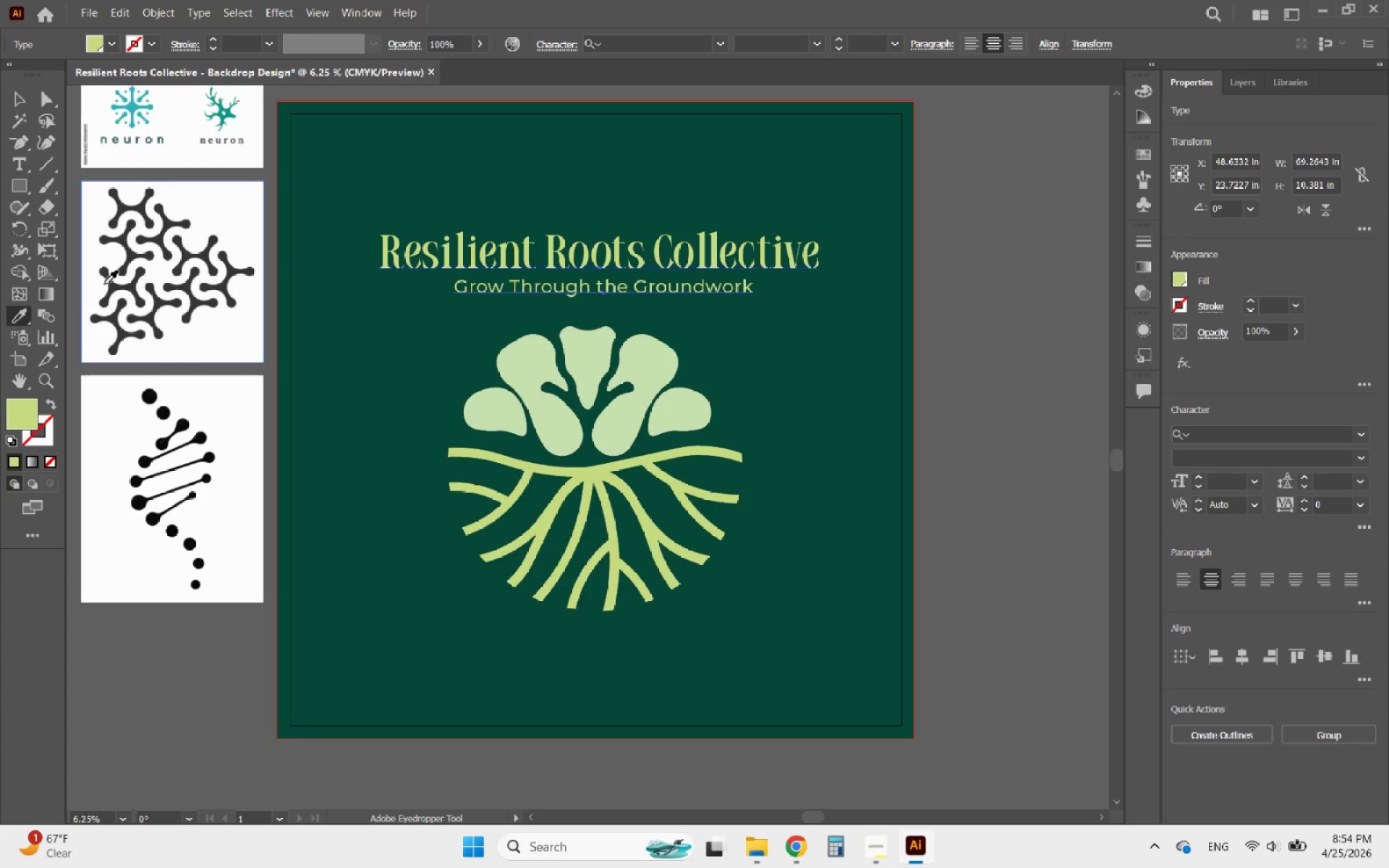 
left_click([19, 93])
 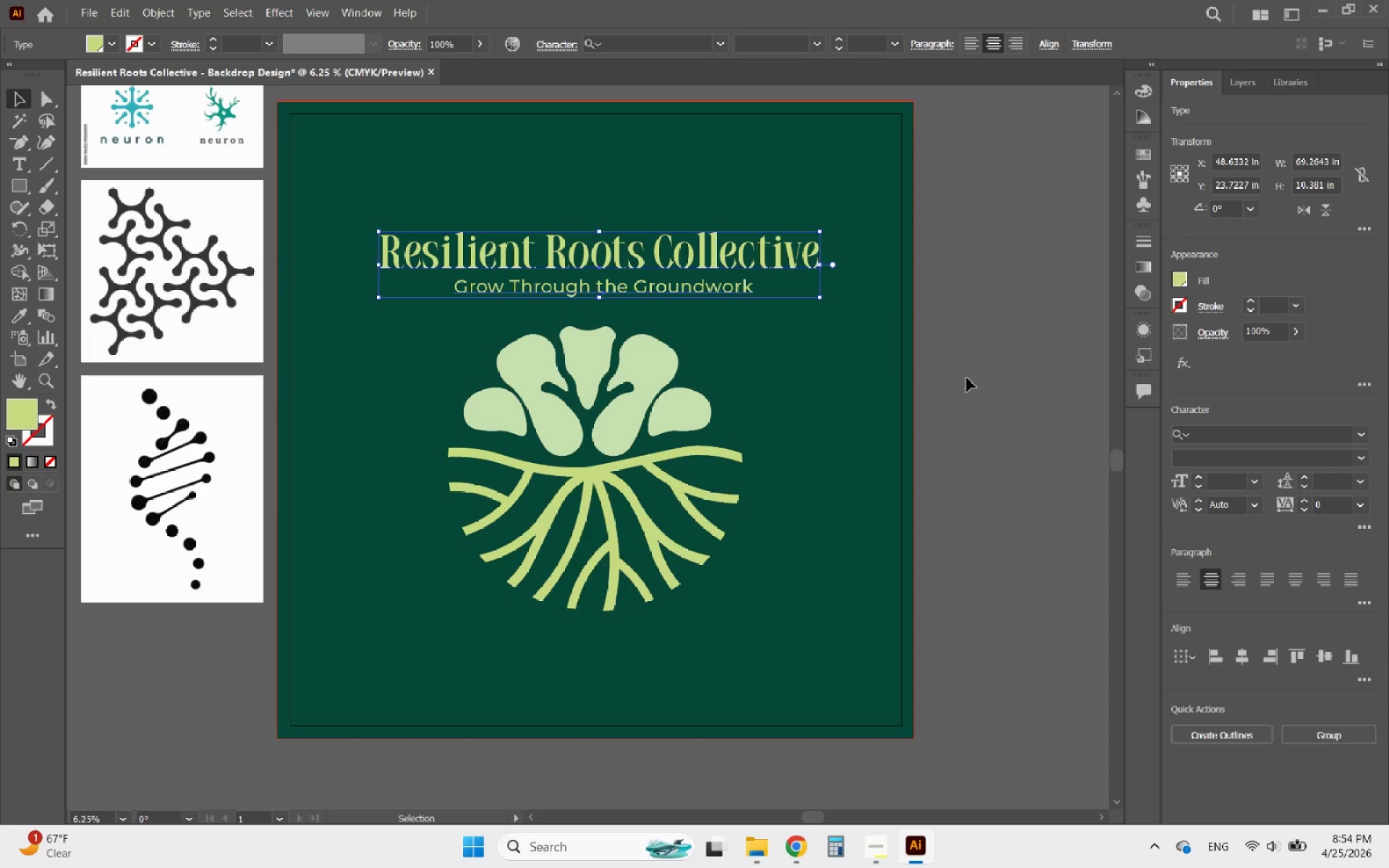 
left_click([984, 383])
 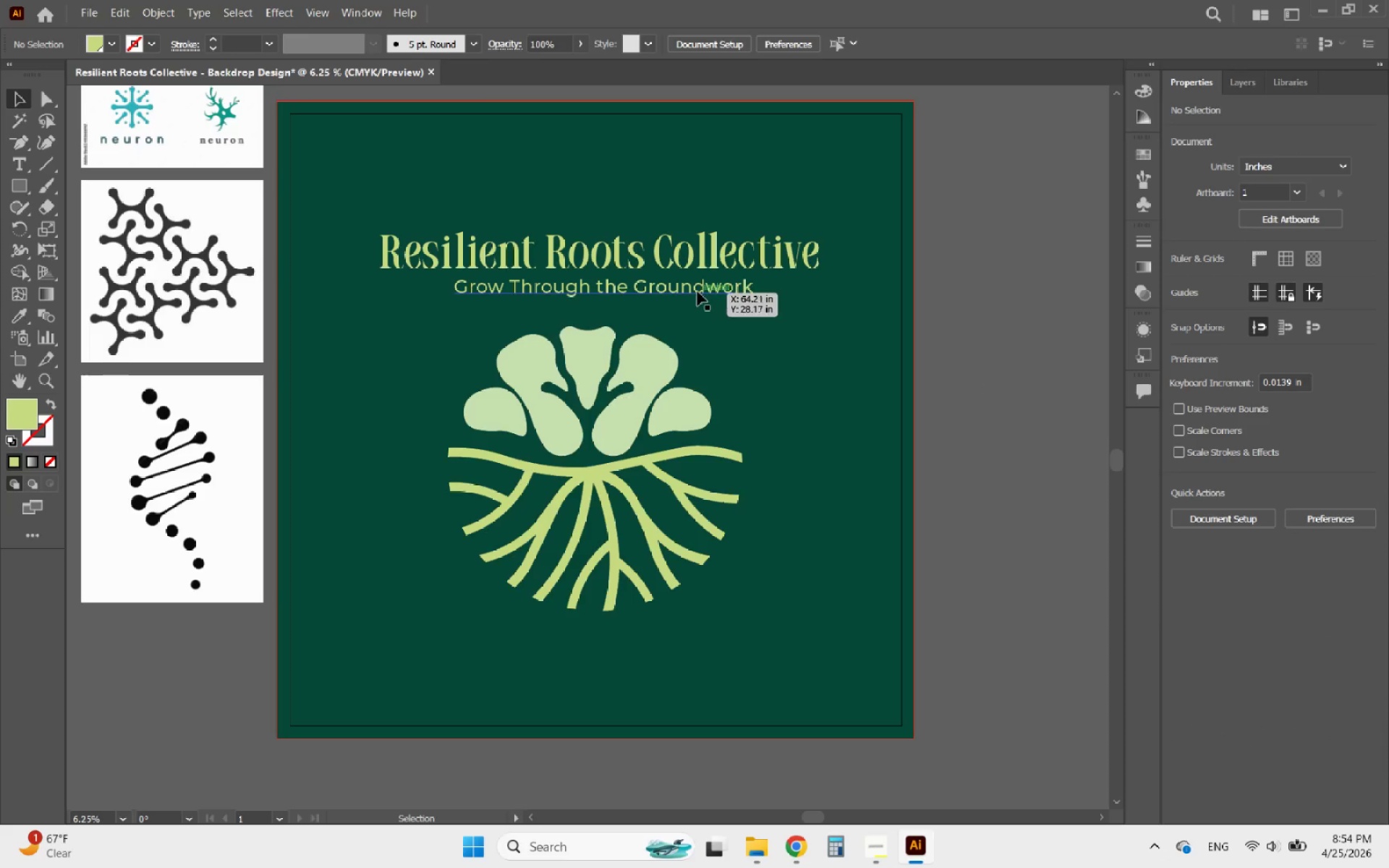 
left_click([697, 292])
 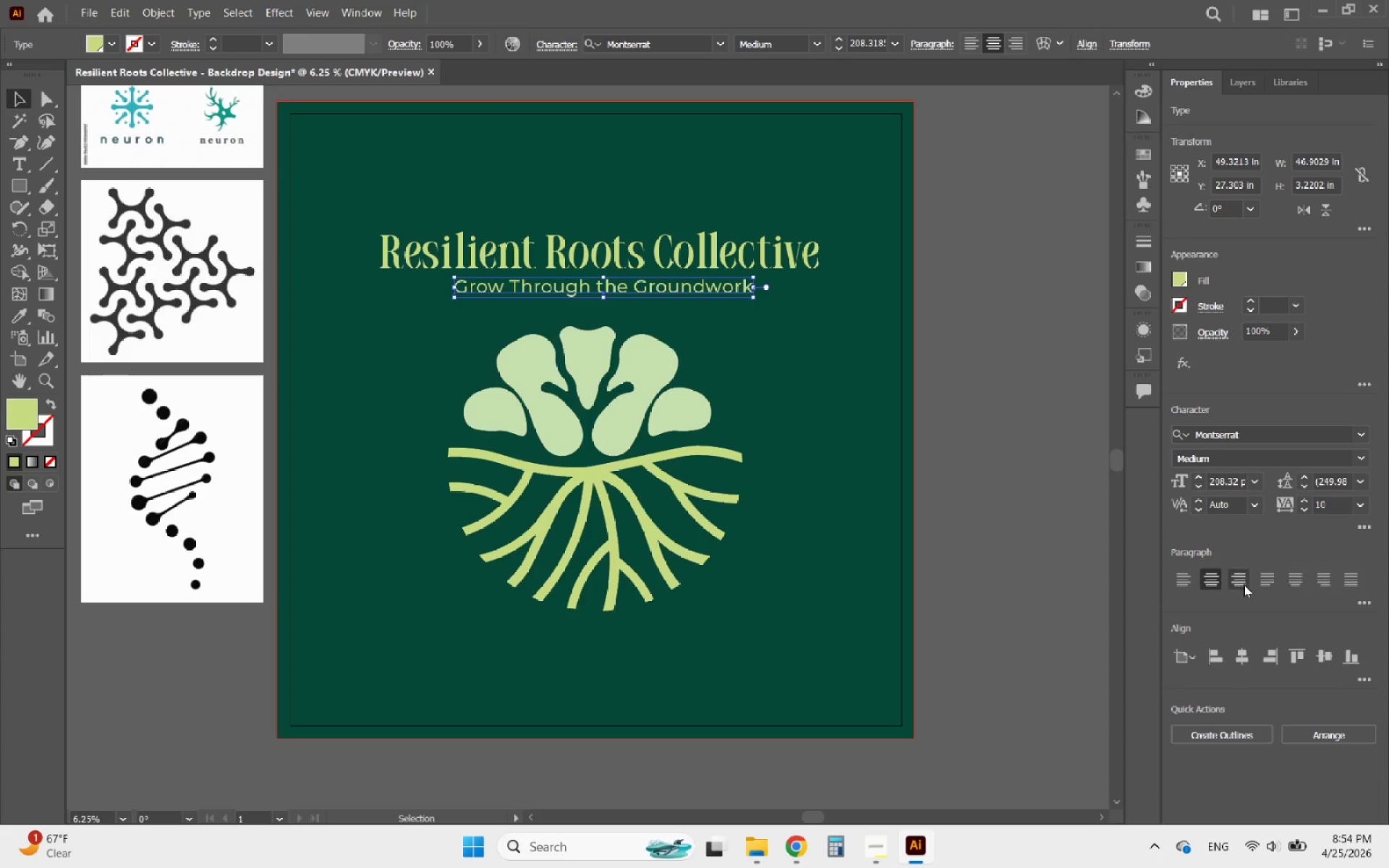 
left_click([1244, 668])
 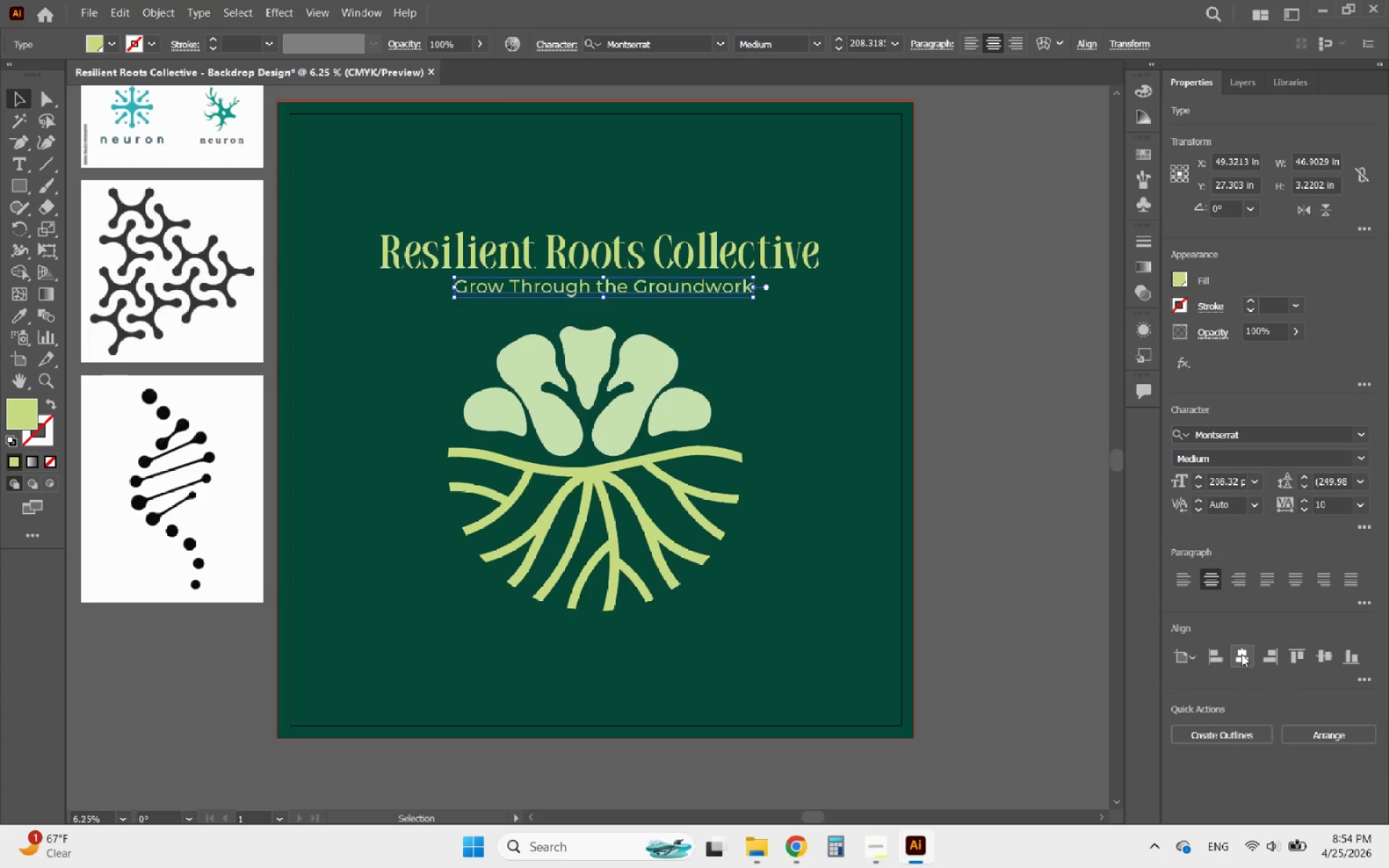 
left_click([1241, 654])
 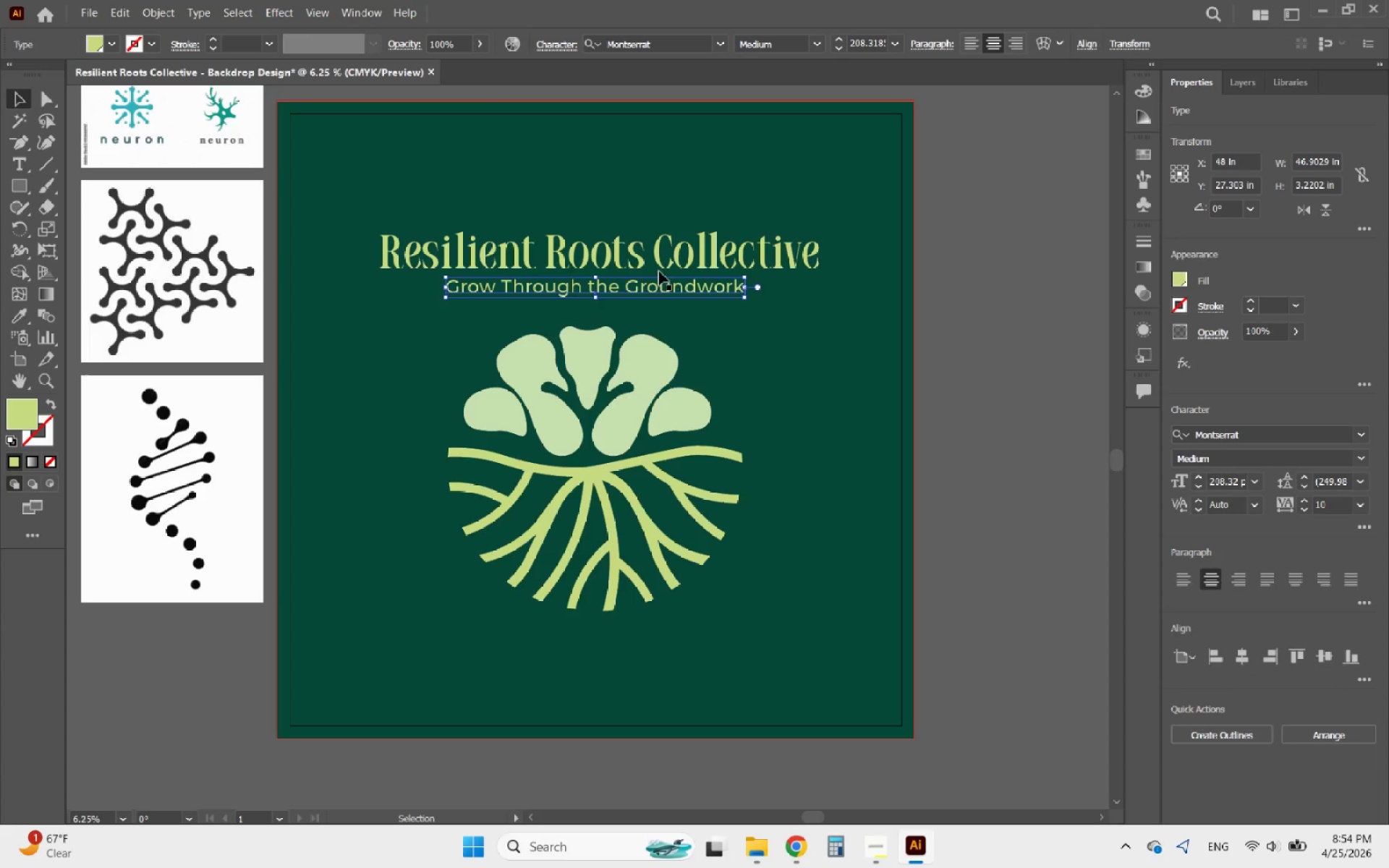 
left_click([642, 254])
 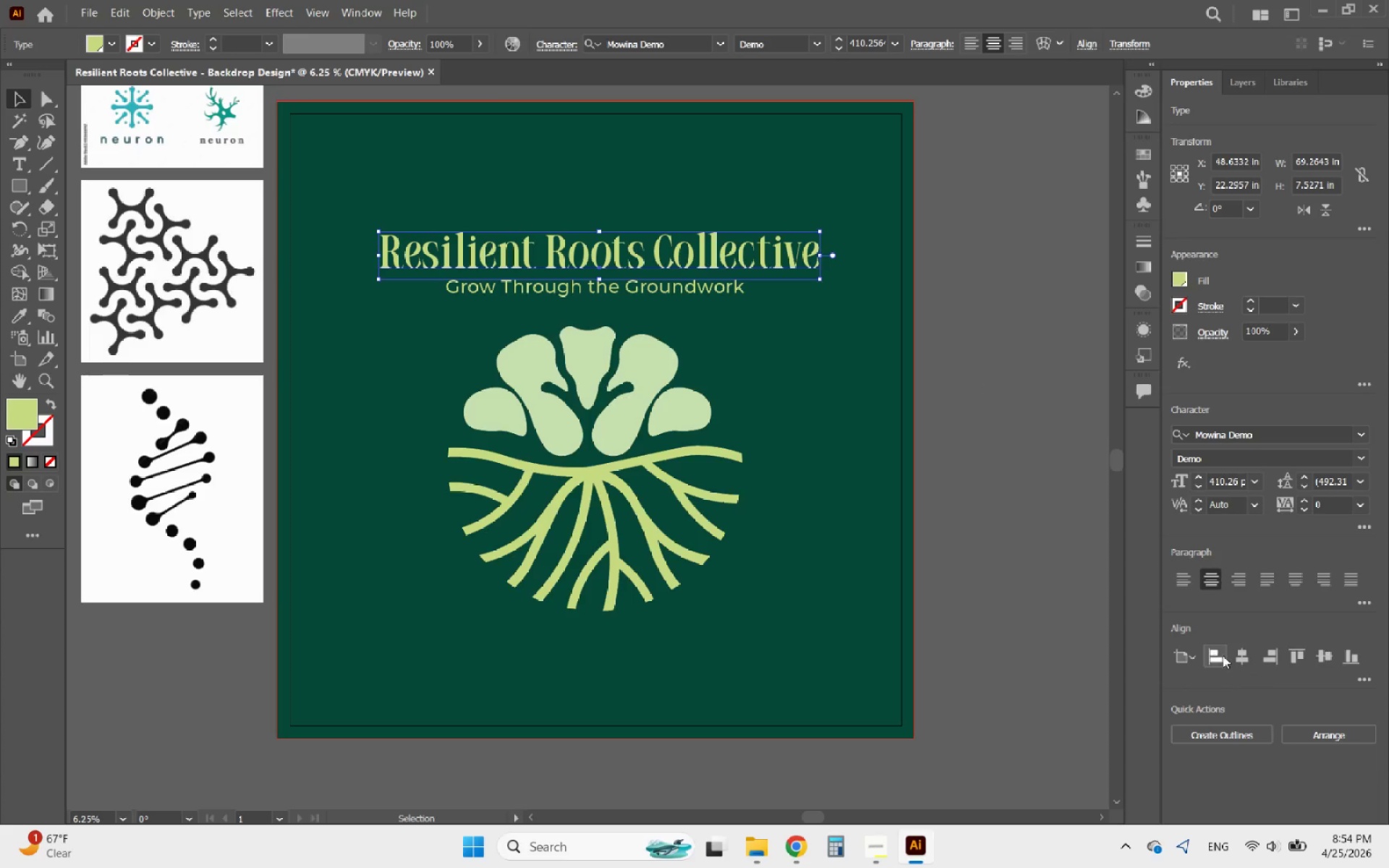 
left_click([1244, 653])
 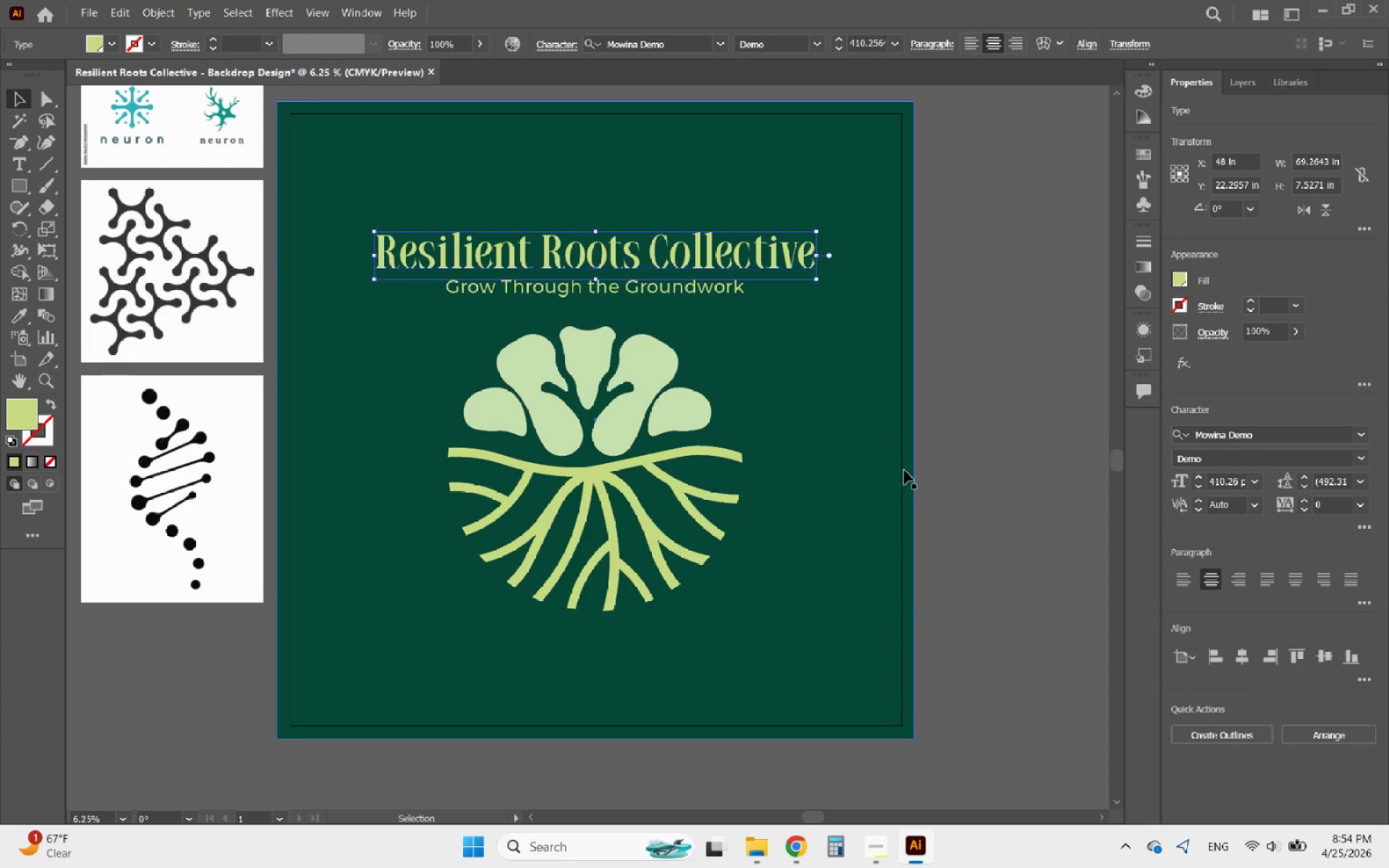 
left_click([963, 421])
 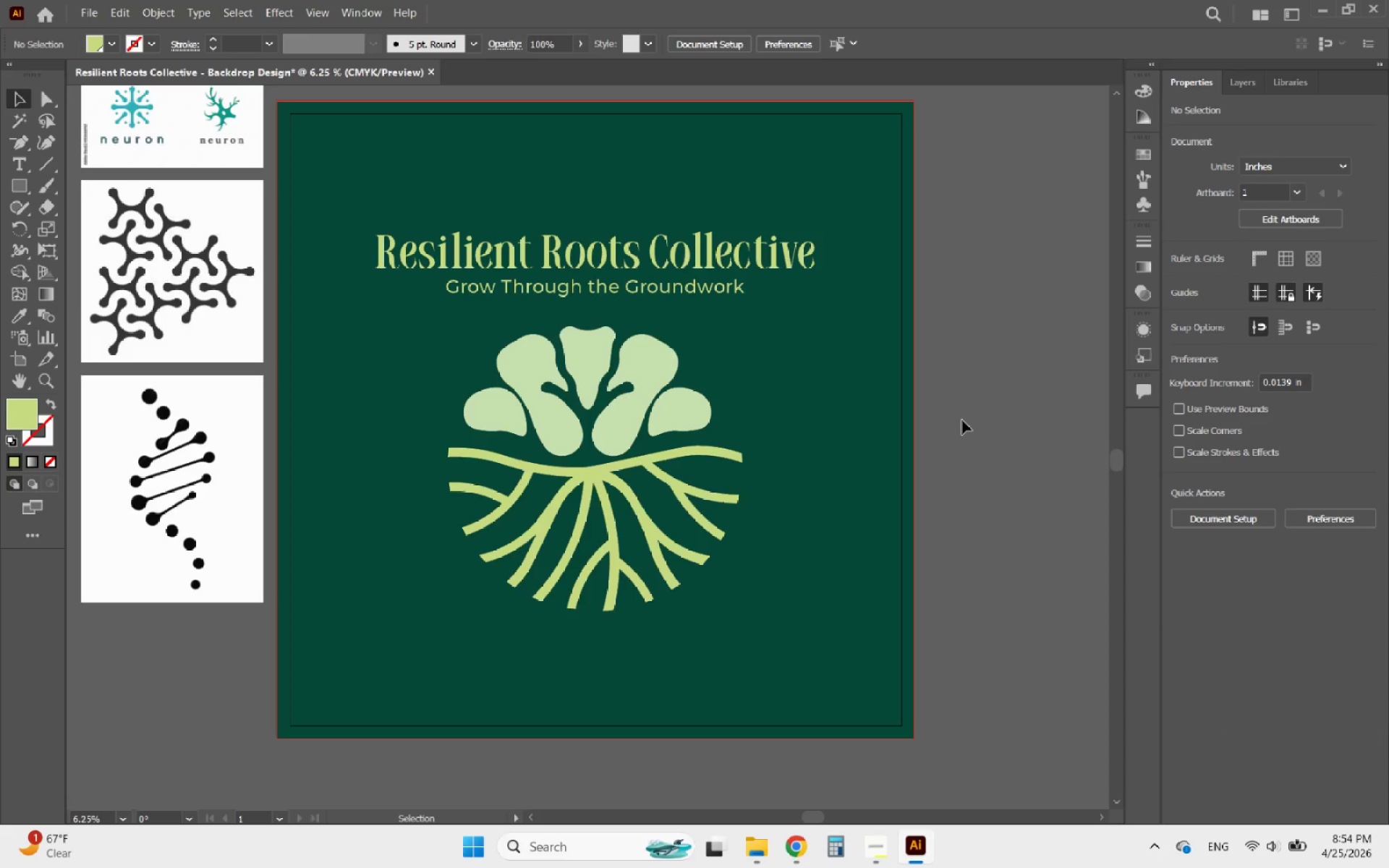 
wait(8.53)
 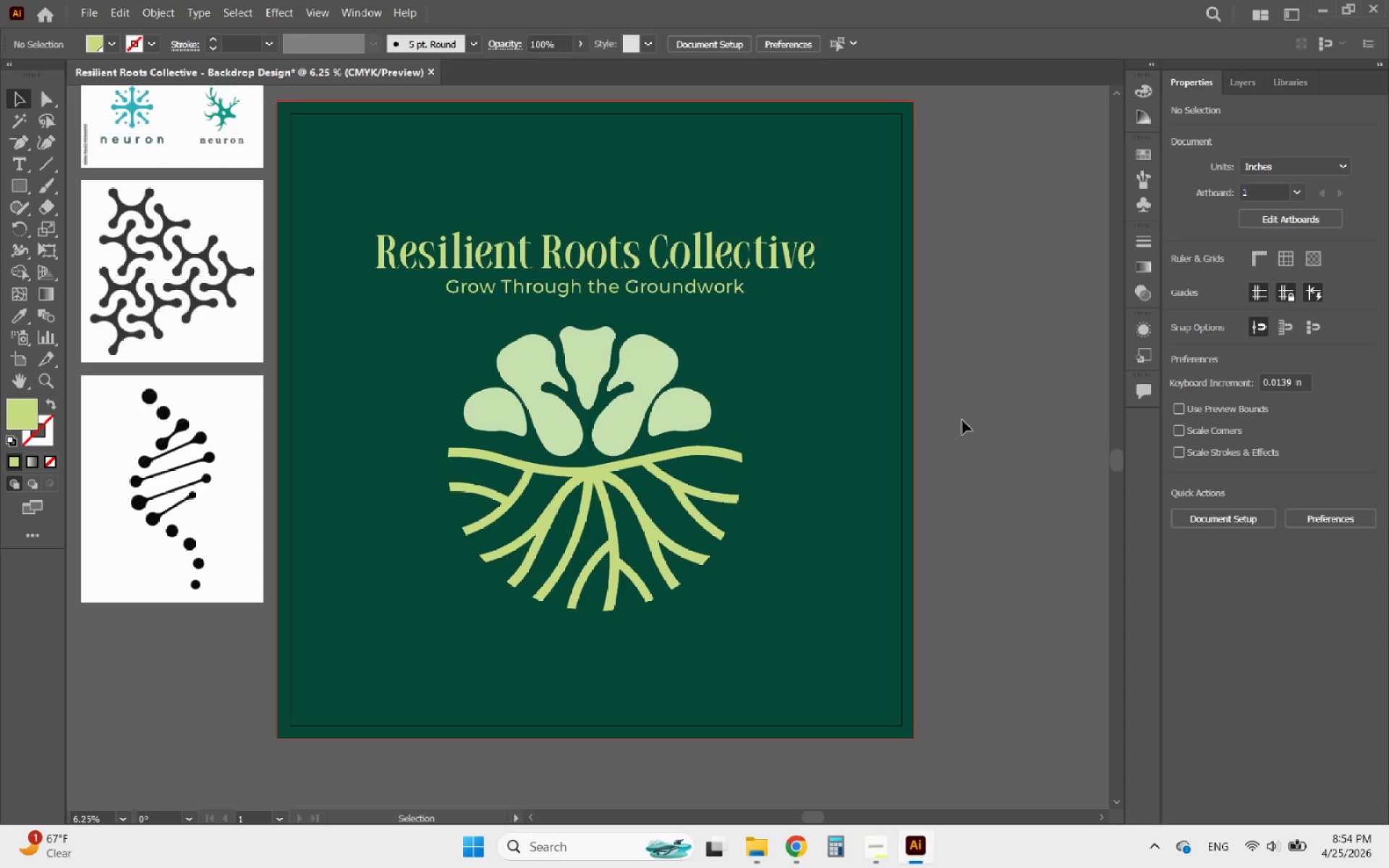 
hold_key(key=AltLeft, duration=2.91)
scroll: coordinate [958, 439], scroll_direction: down, amount: 1.0
 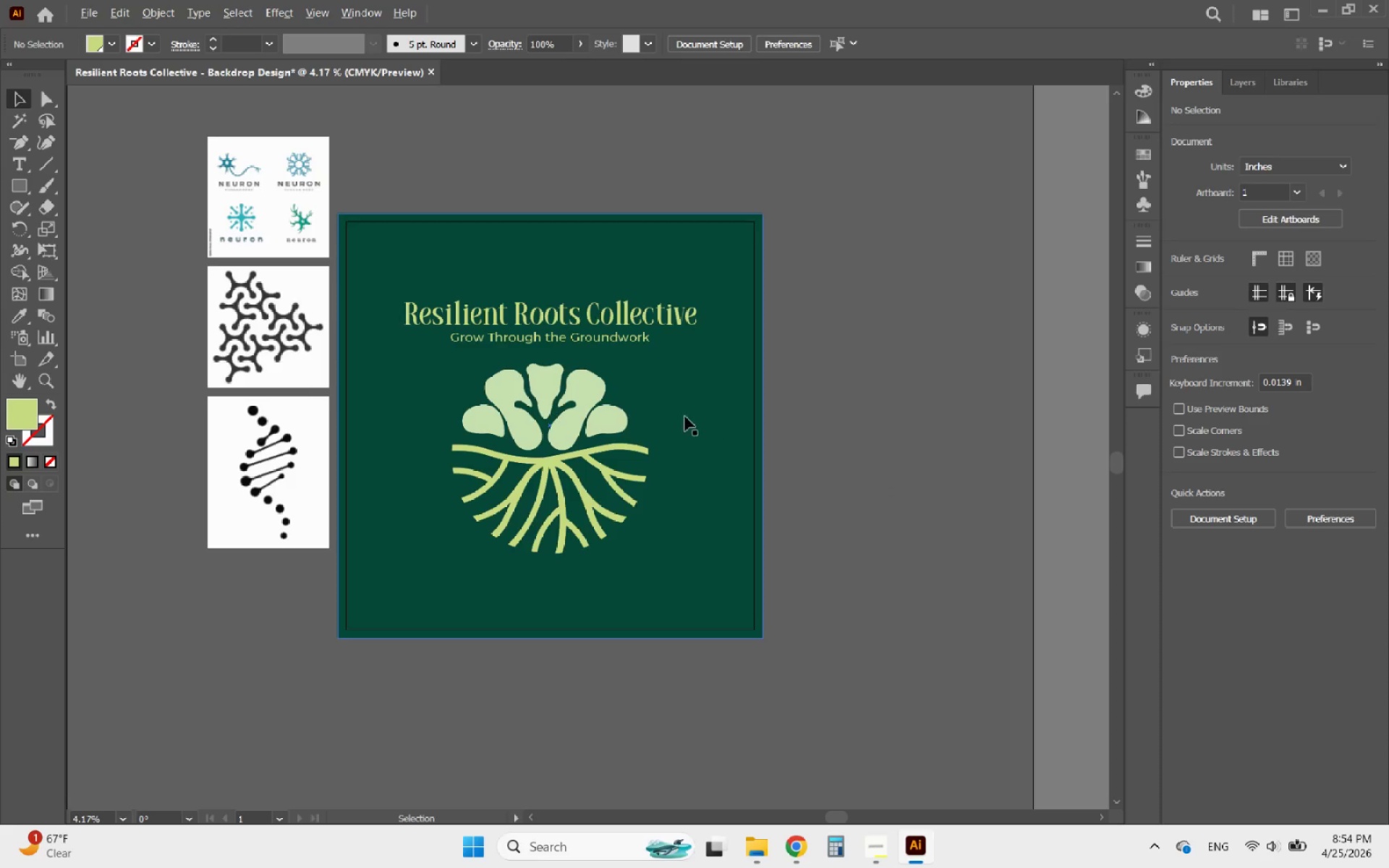 
hold_key(key=AltLeft, duration=0.84)
scroll: coordinate [442, 403], scroll_direction: up, amount: 1.0
 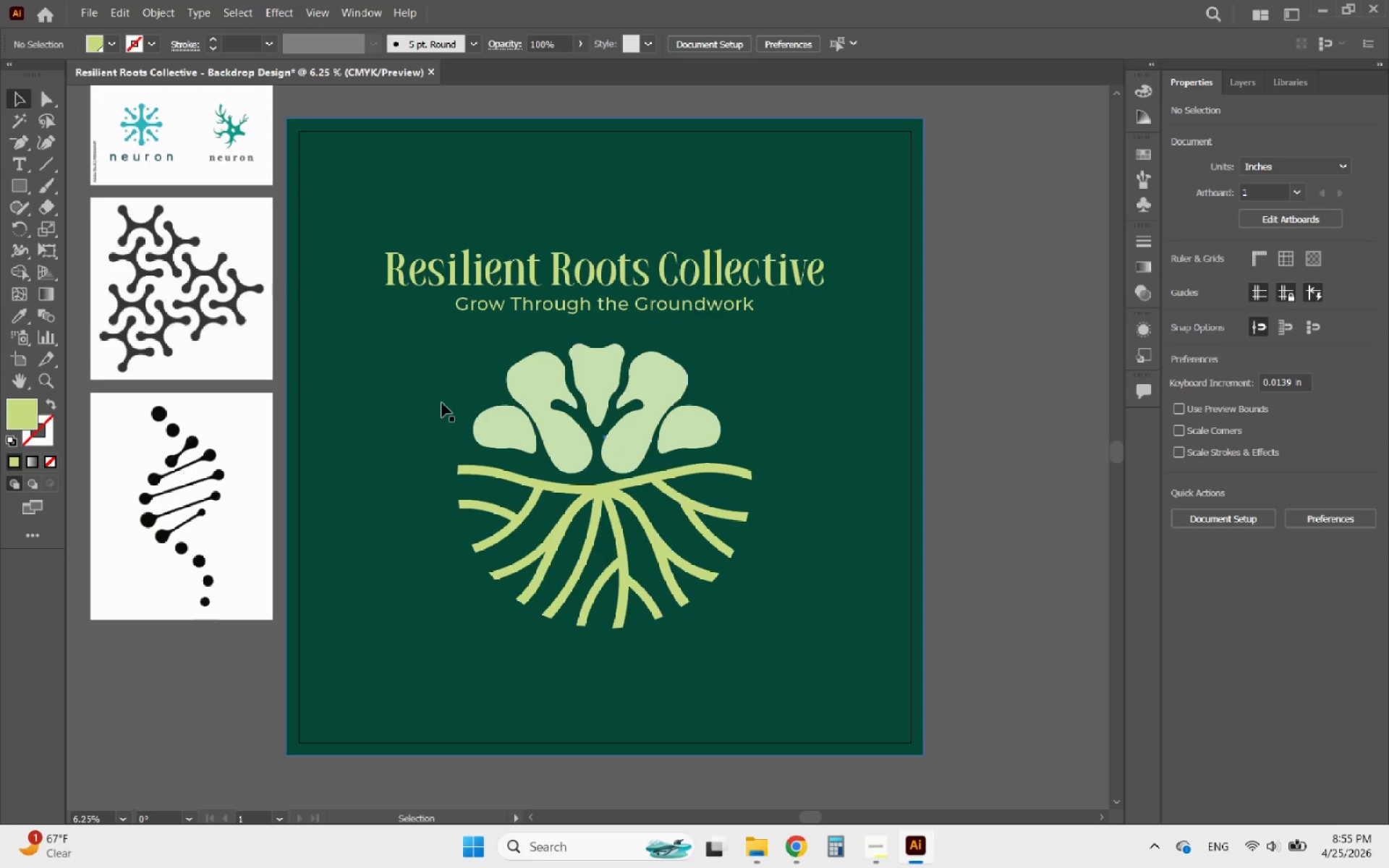 
hold_key(key=AltLeft, duration=1.02)
 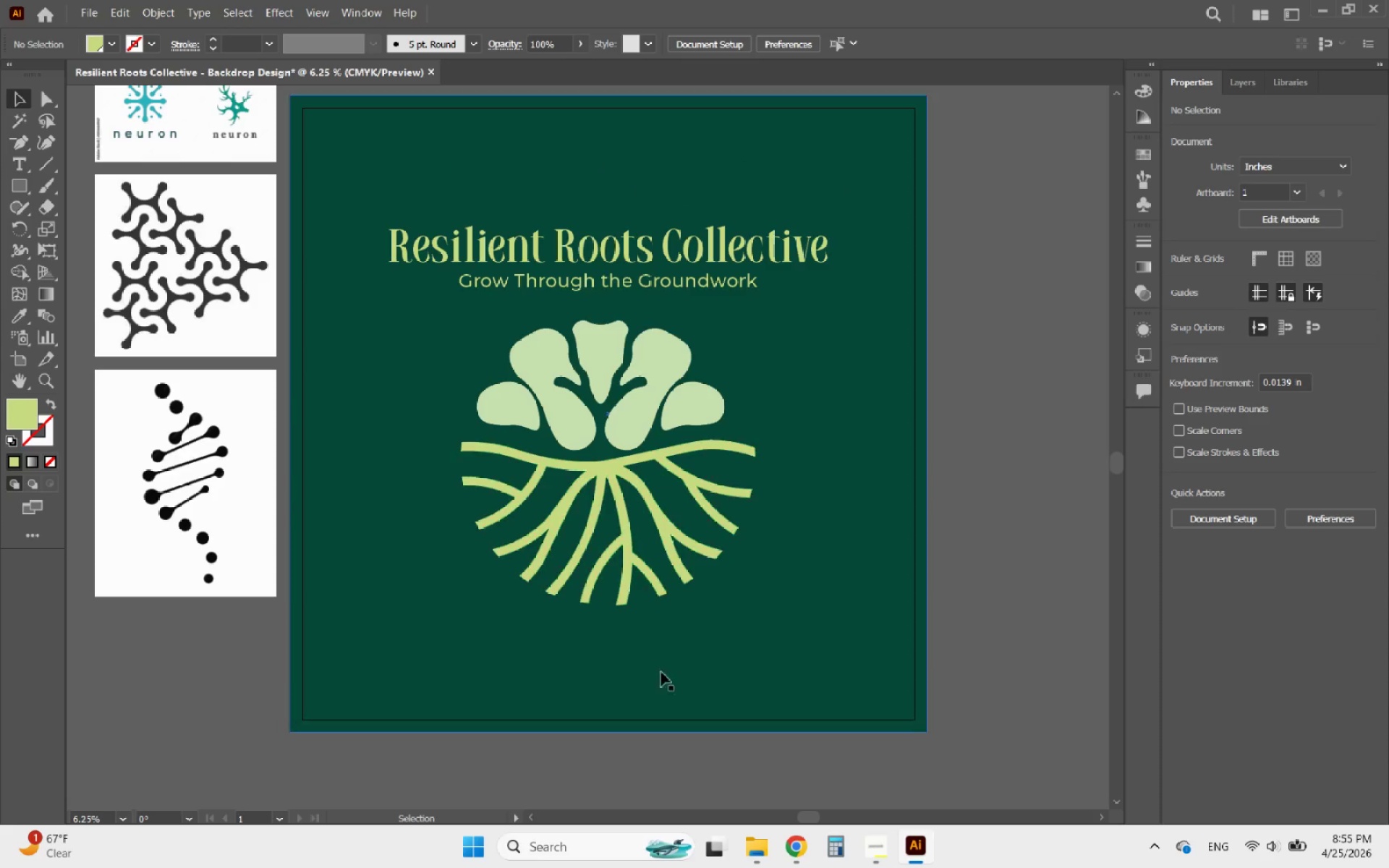 
scroll: coordinate [441, 403], scroll_direction: down, amount: 2.0
 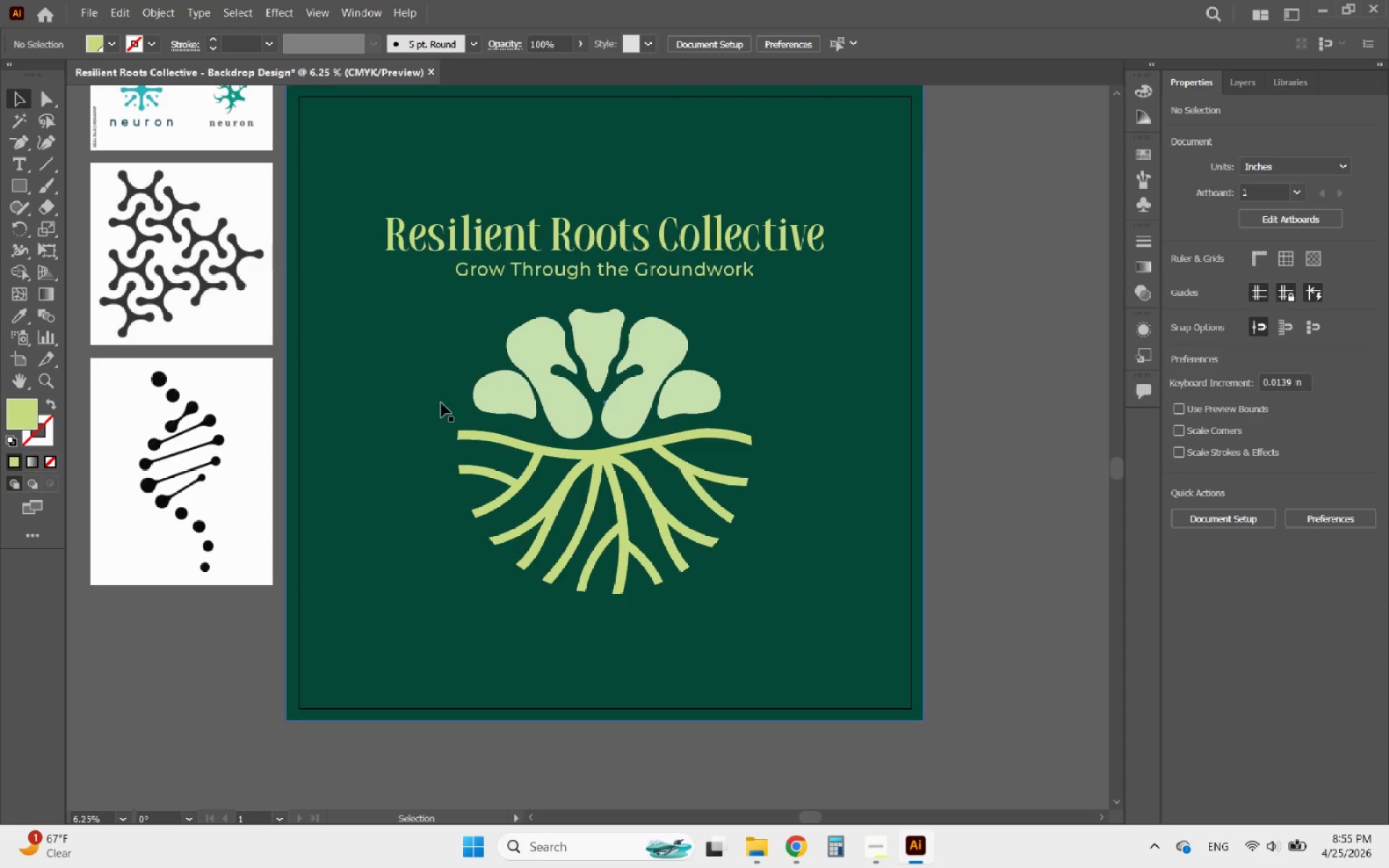 
scroll: coordinate [455, 451], scroll_direction: none, amount: 0.0
 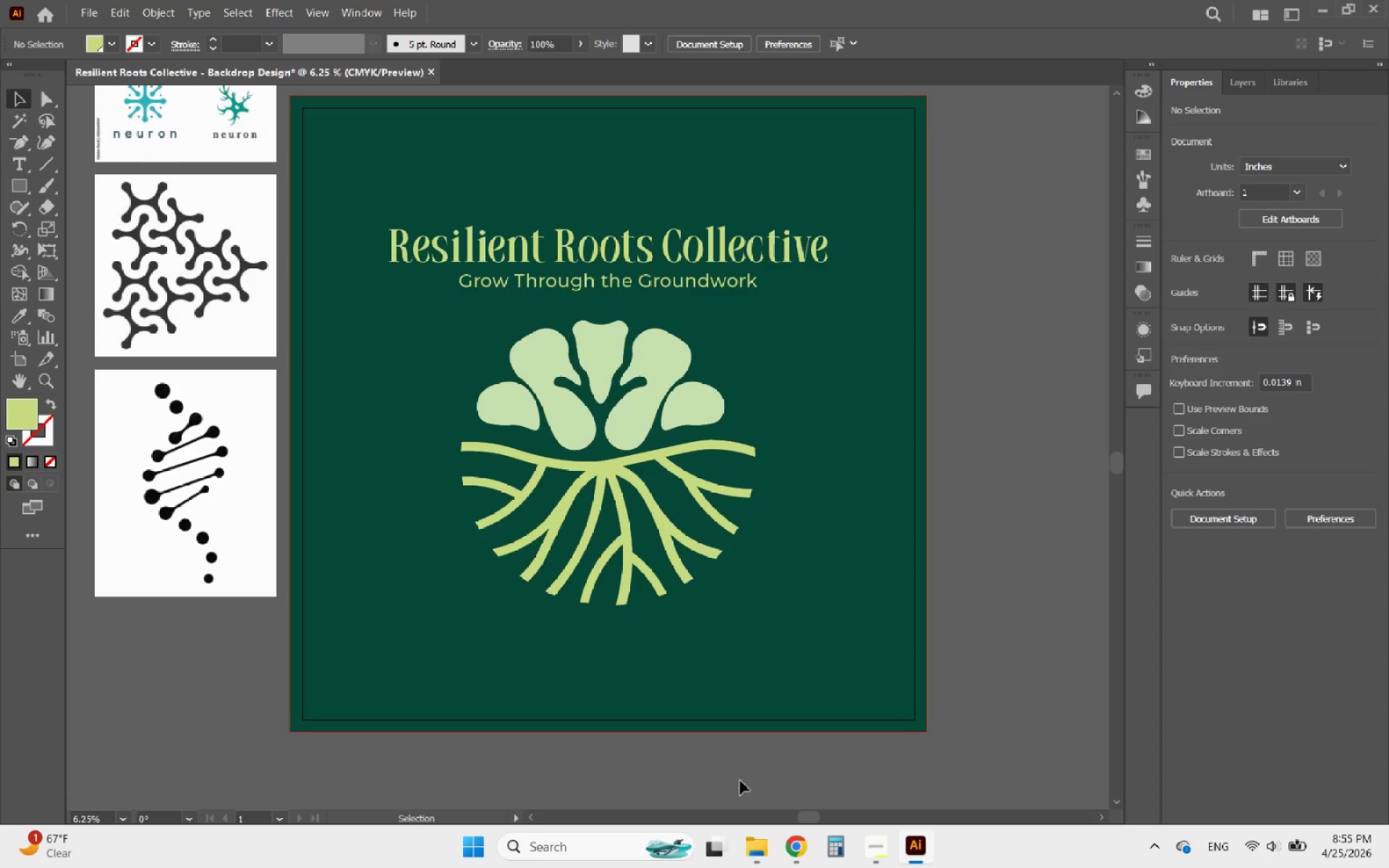 
left_click([763, 846])
 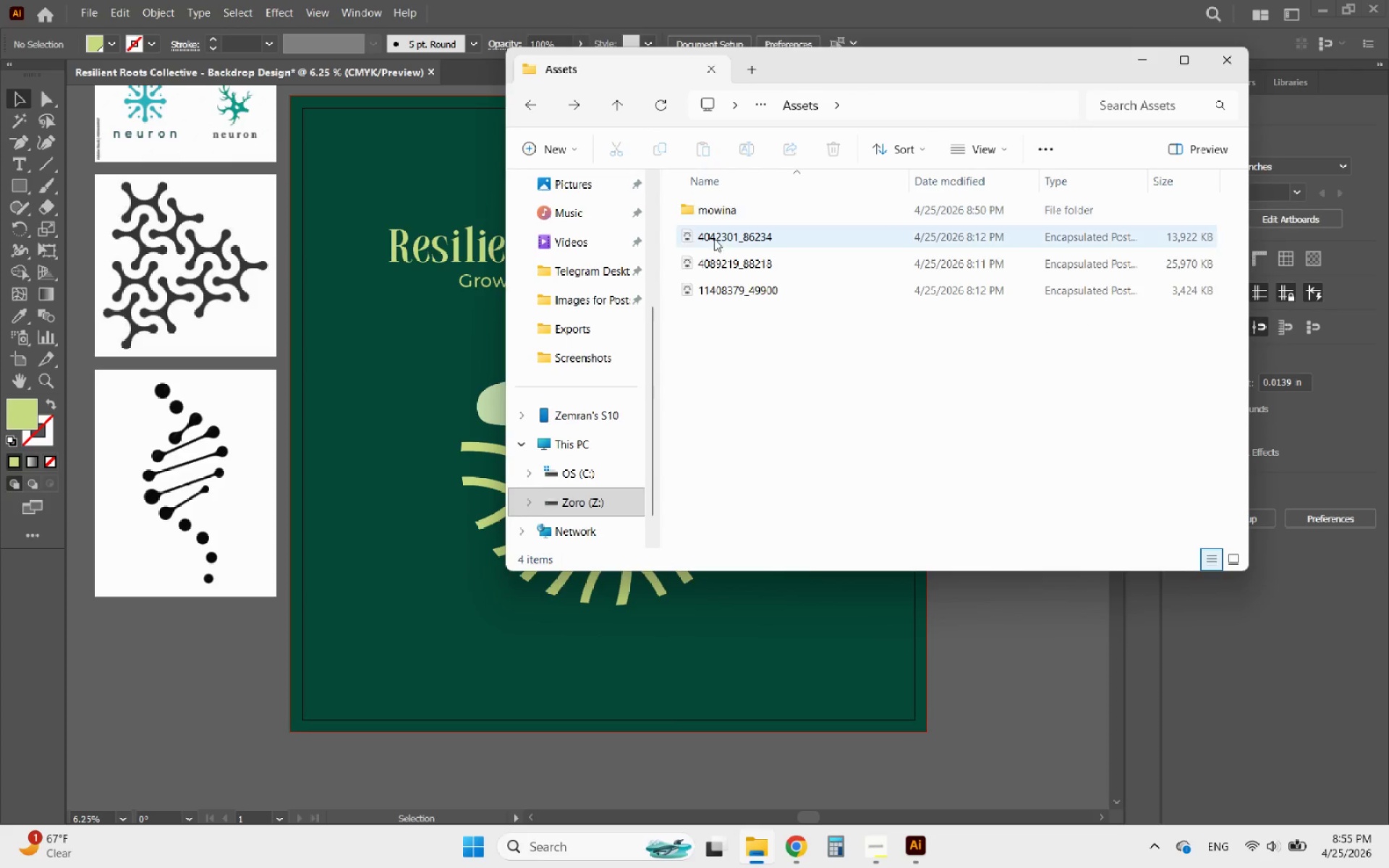 
double_click([714, 240])
 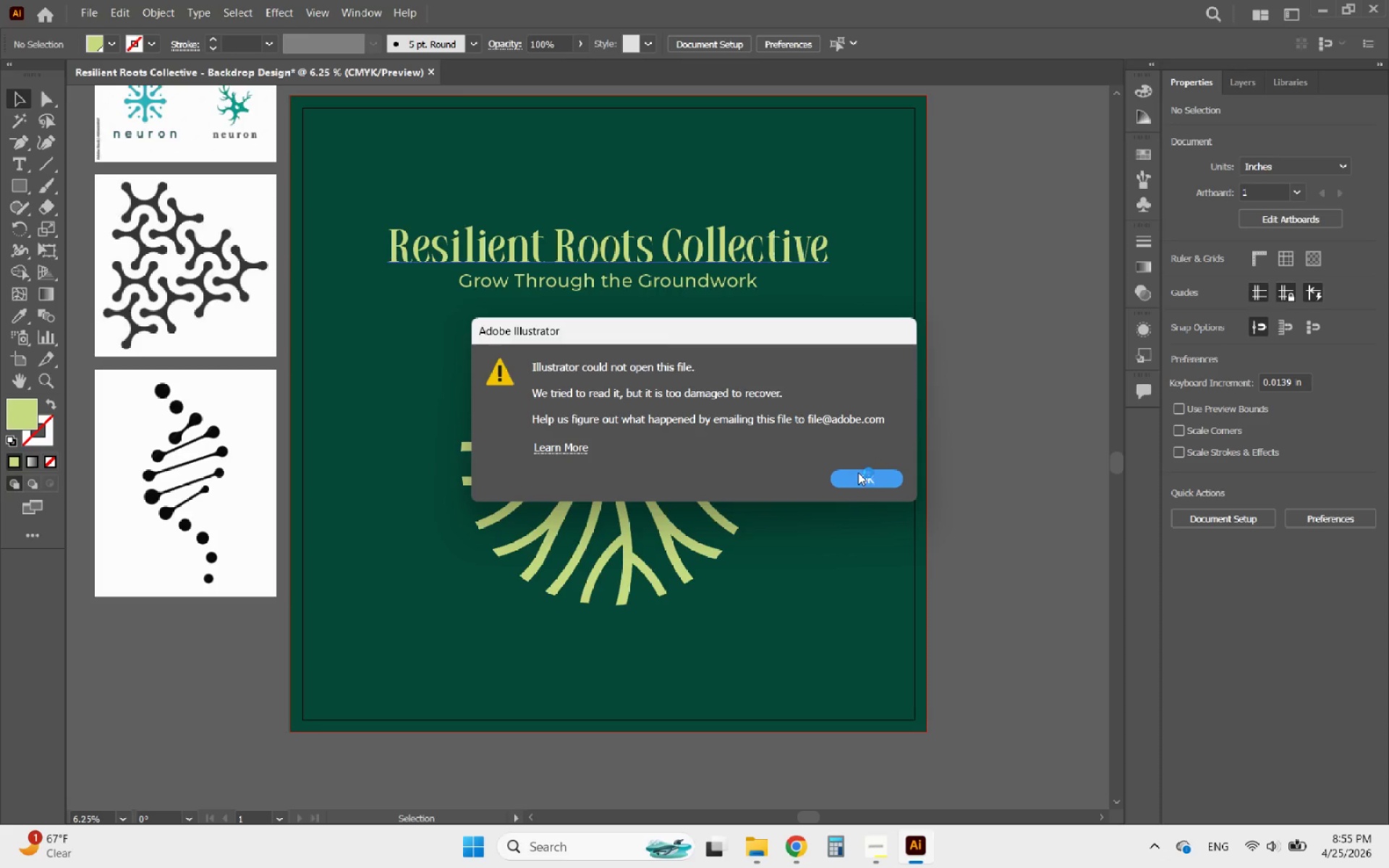 
left_click([853, 479])
 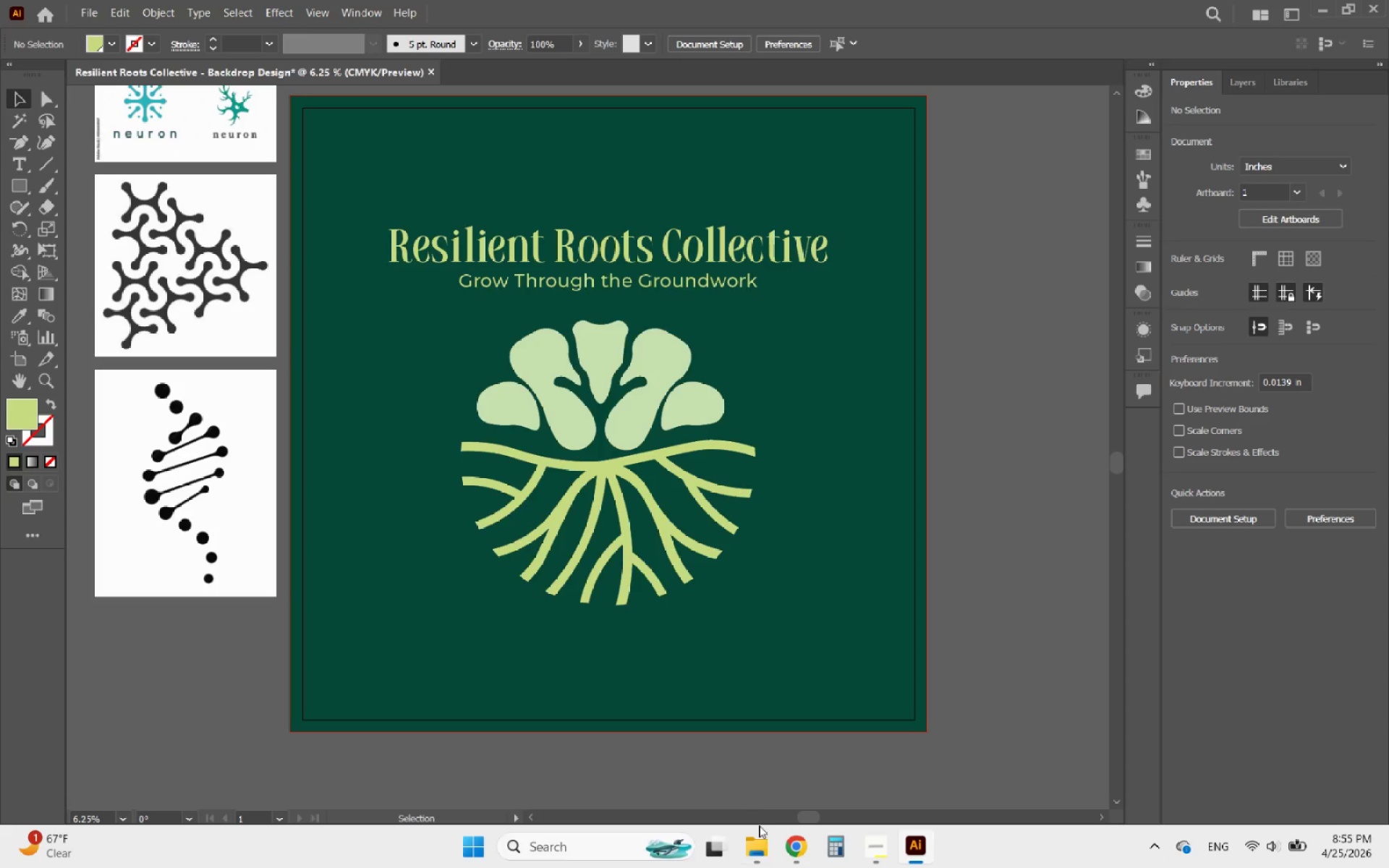 
left_click([756, 842])
 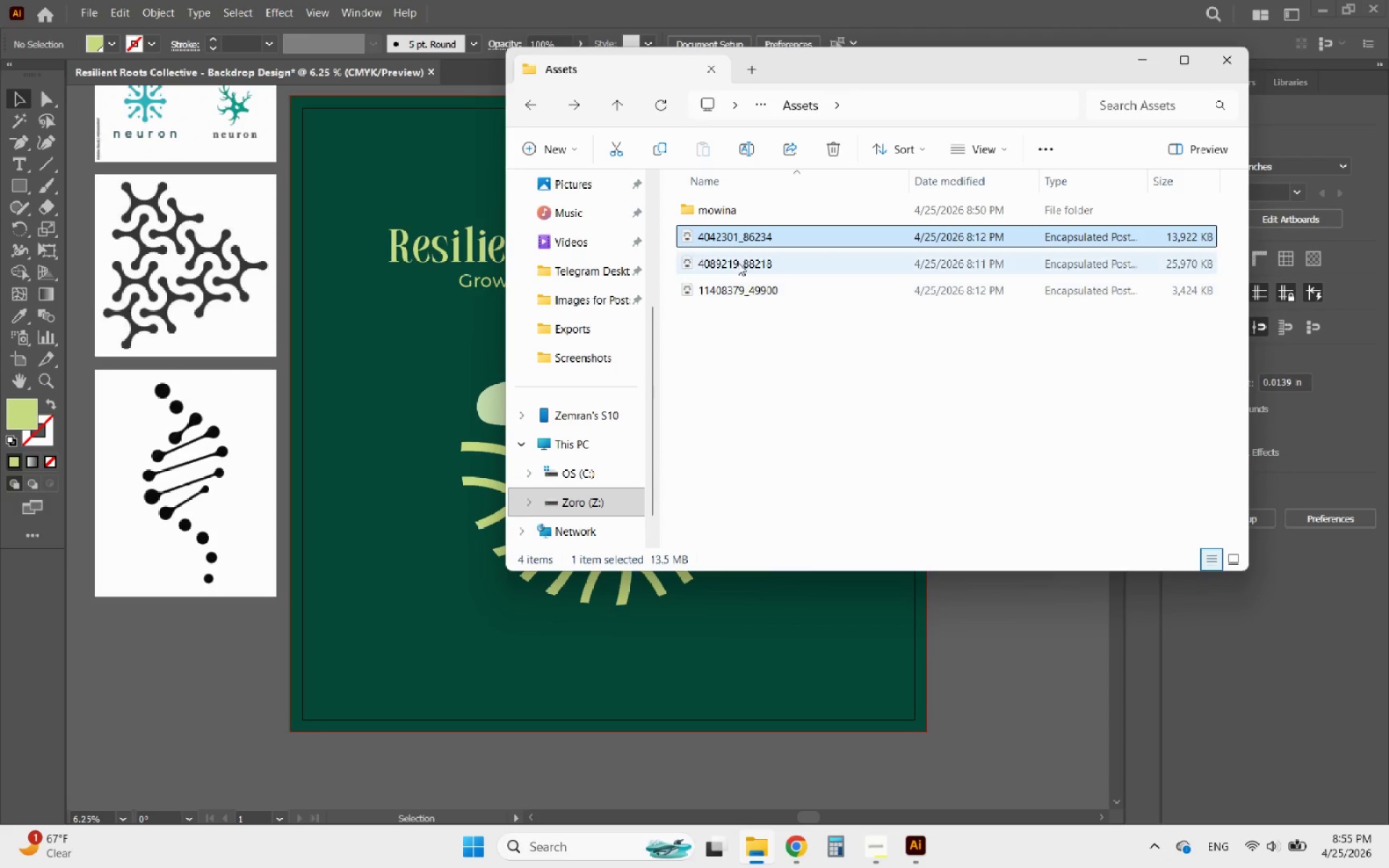 
double_click([735, 257])
 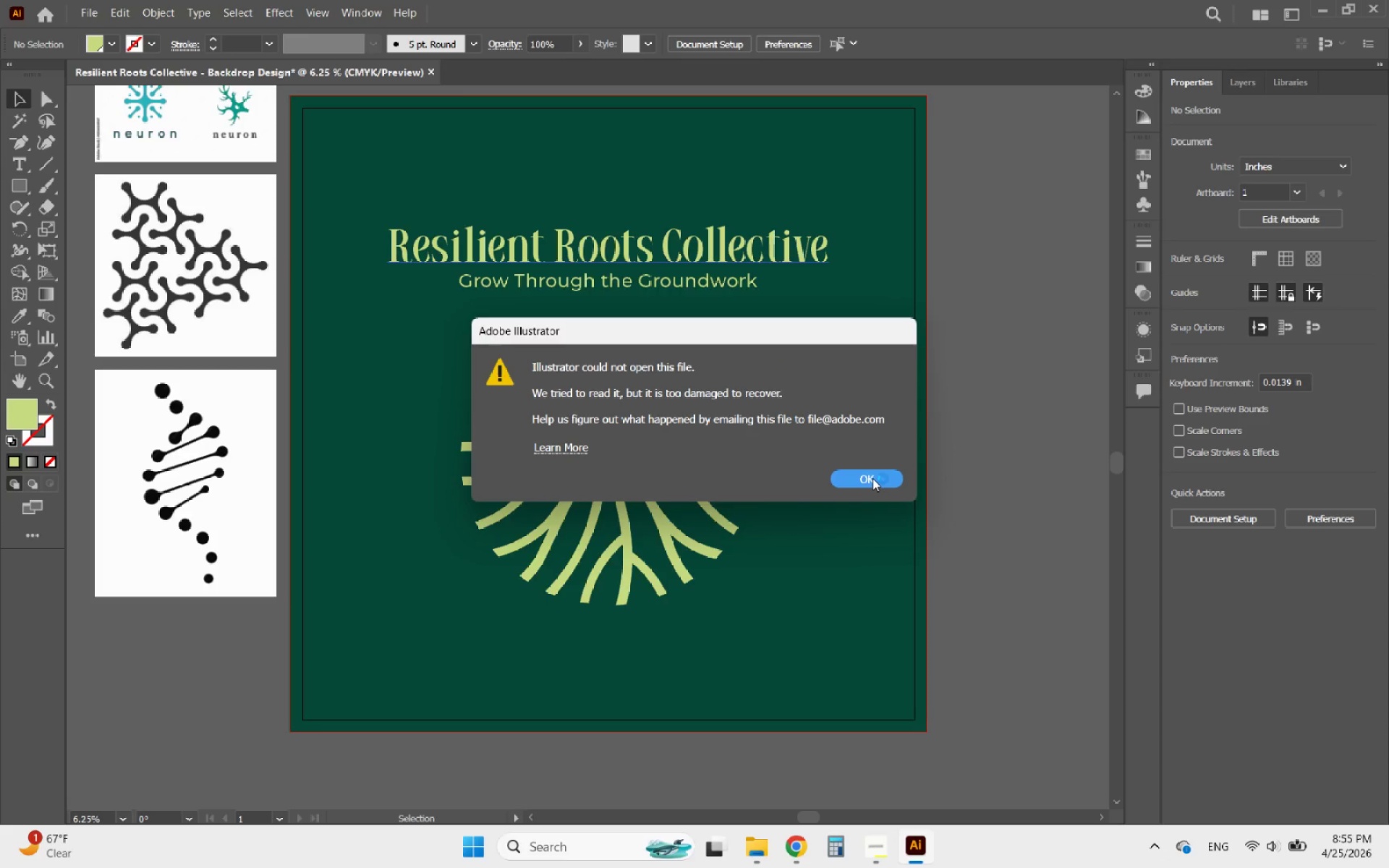 
left_click([872, 478])
 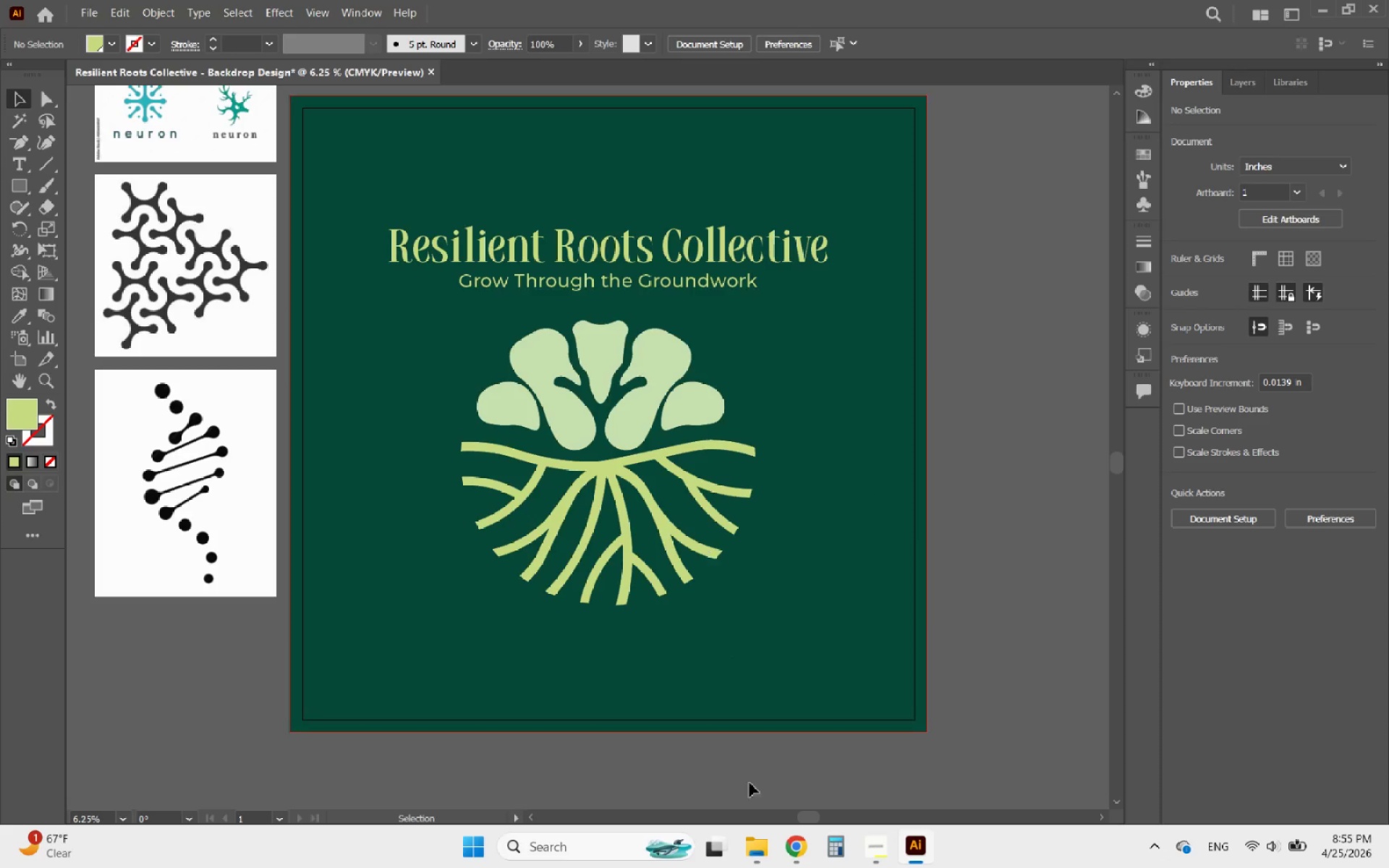 
left_click([744, 849])
 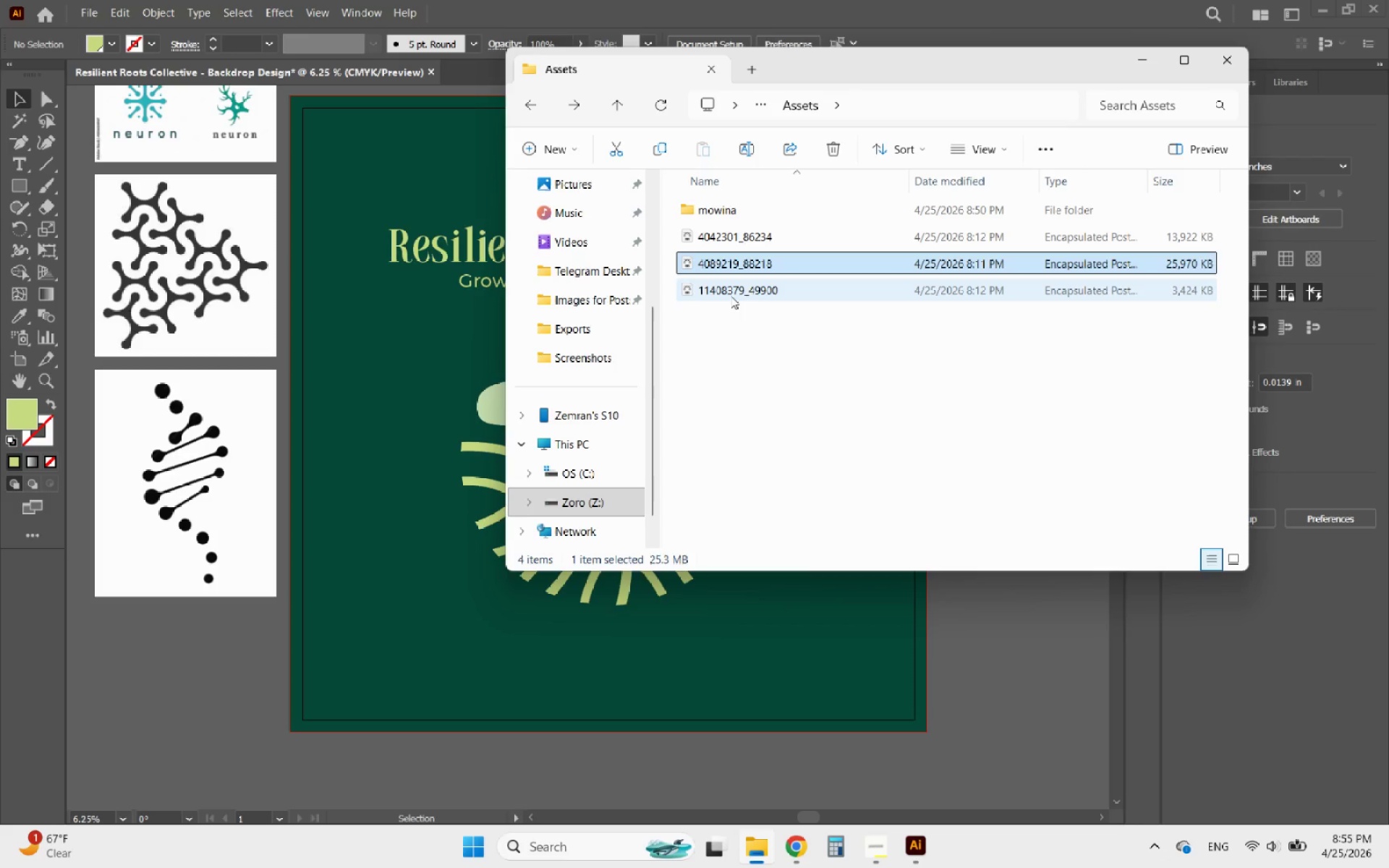 
double_click([731, 295])
 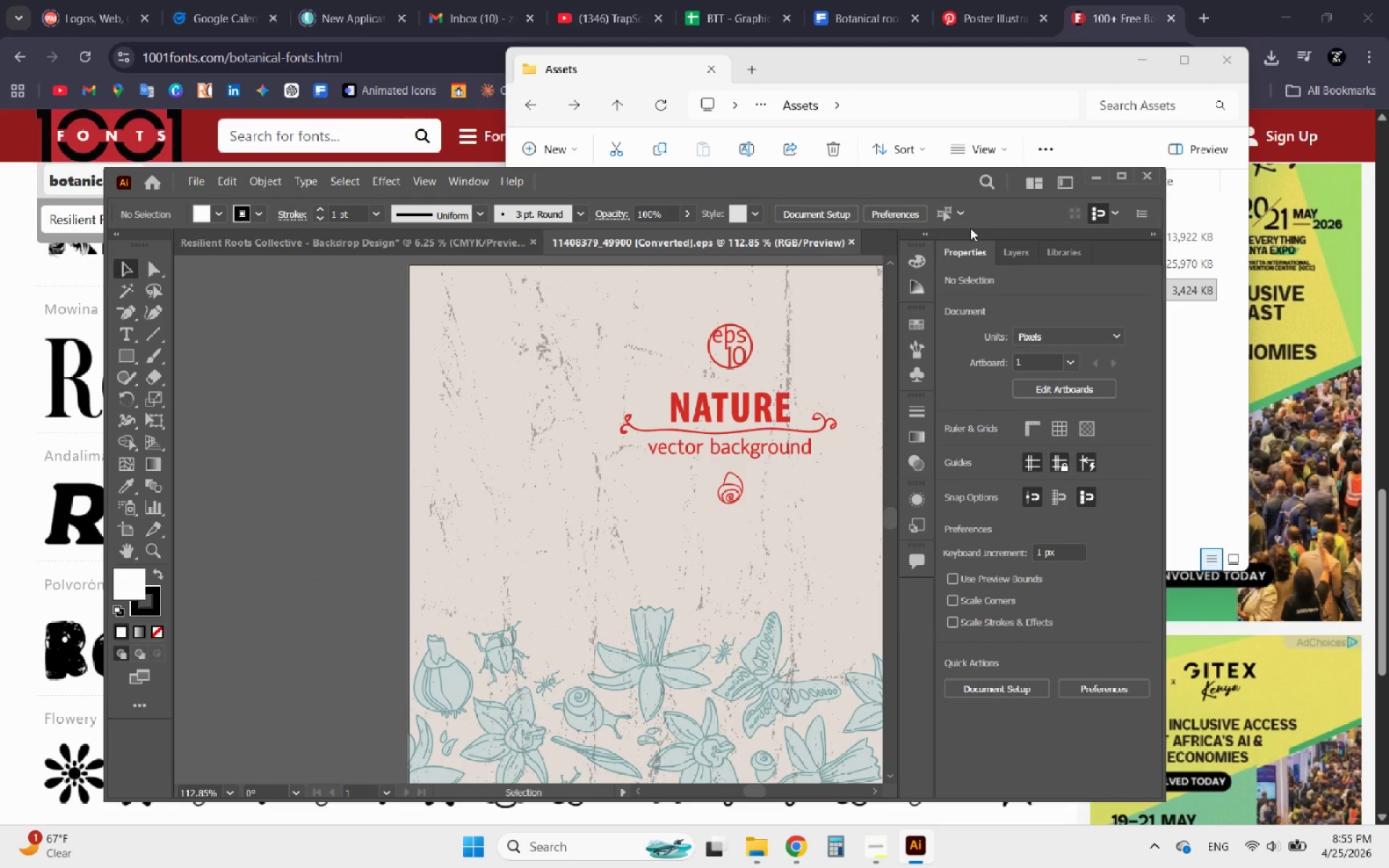 
left_click([1117, 178])
 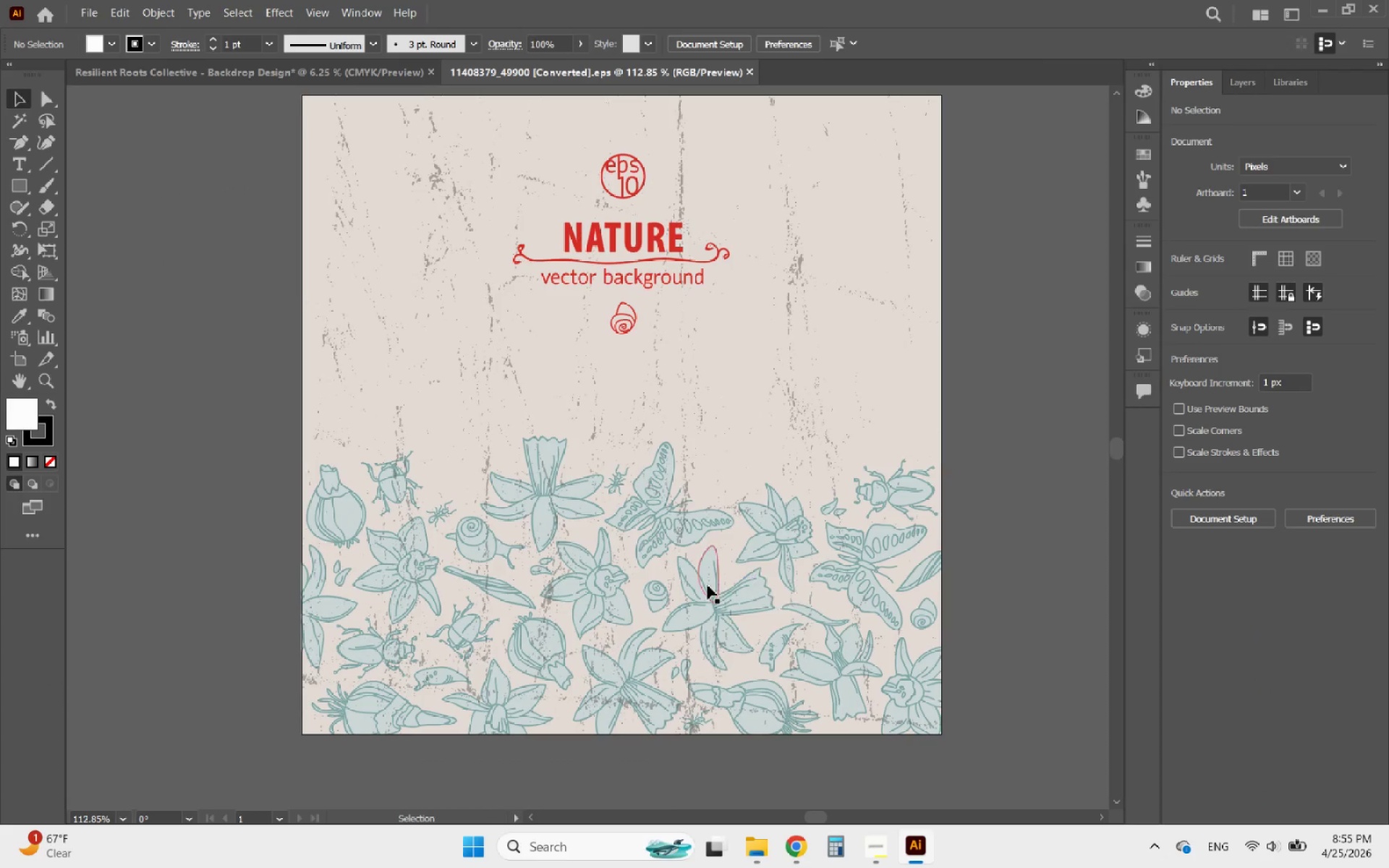 
left_click([702, 587])
 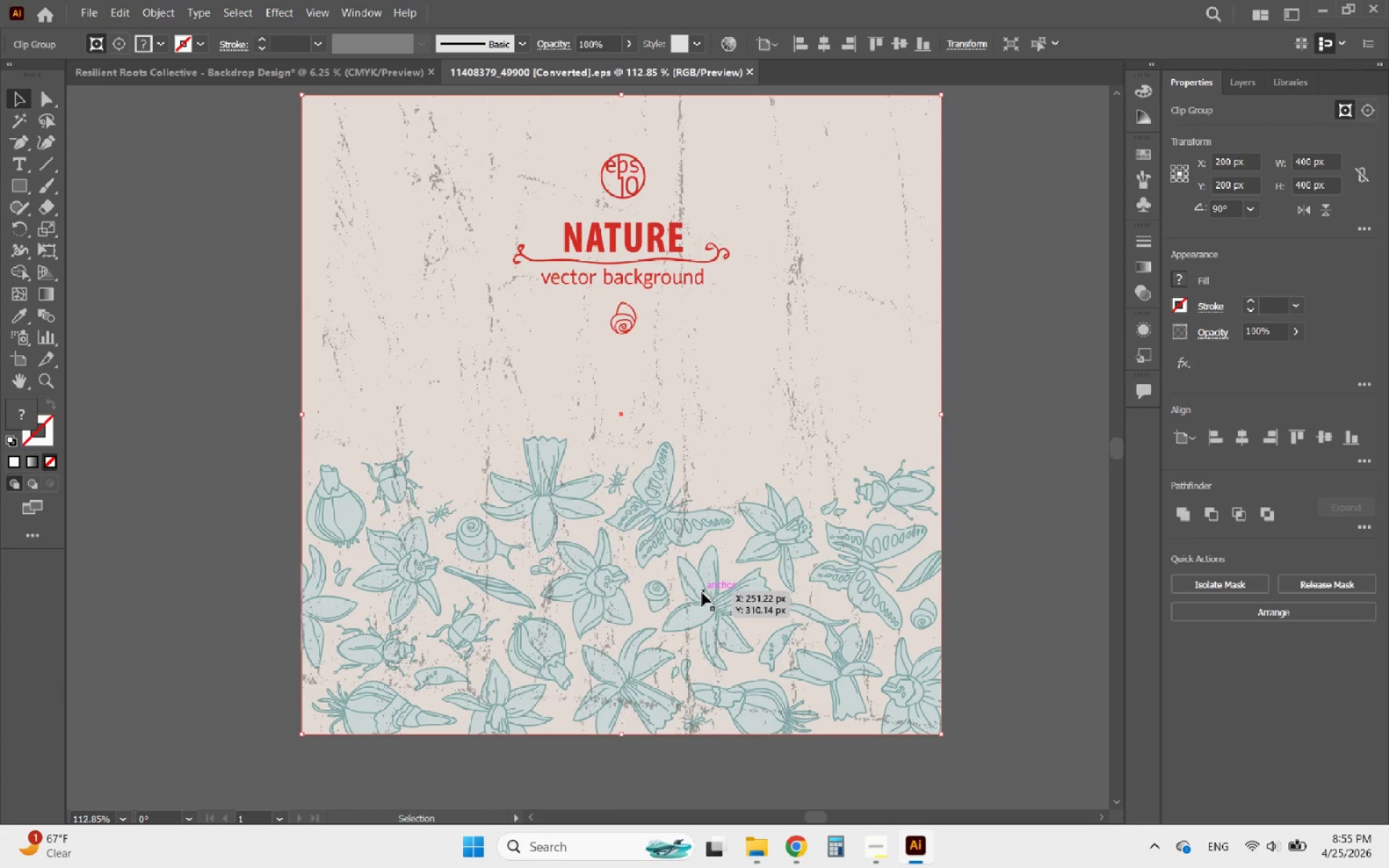 
left_click_drag(start_coordinate=[702, 592], to_coordinate=[681, 534])
 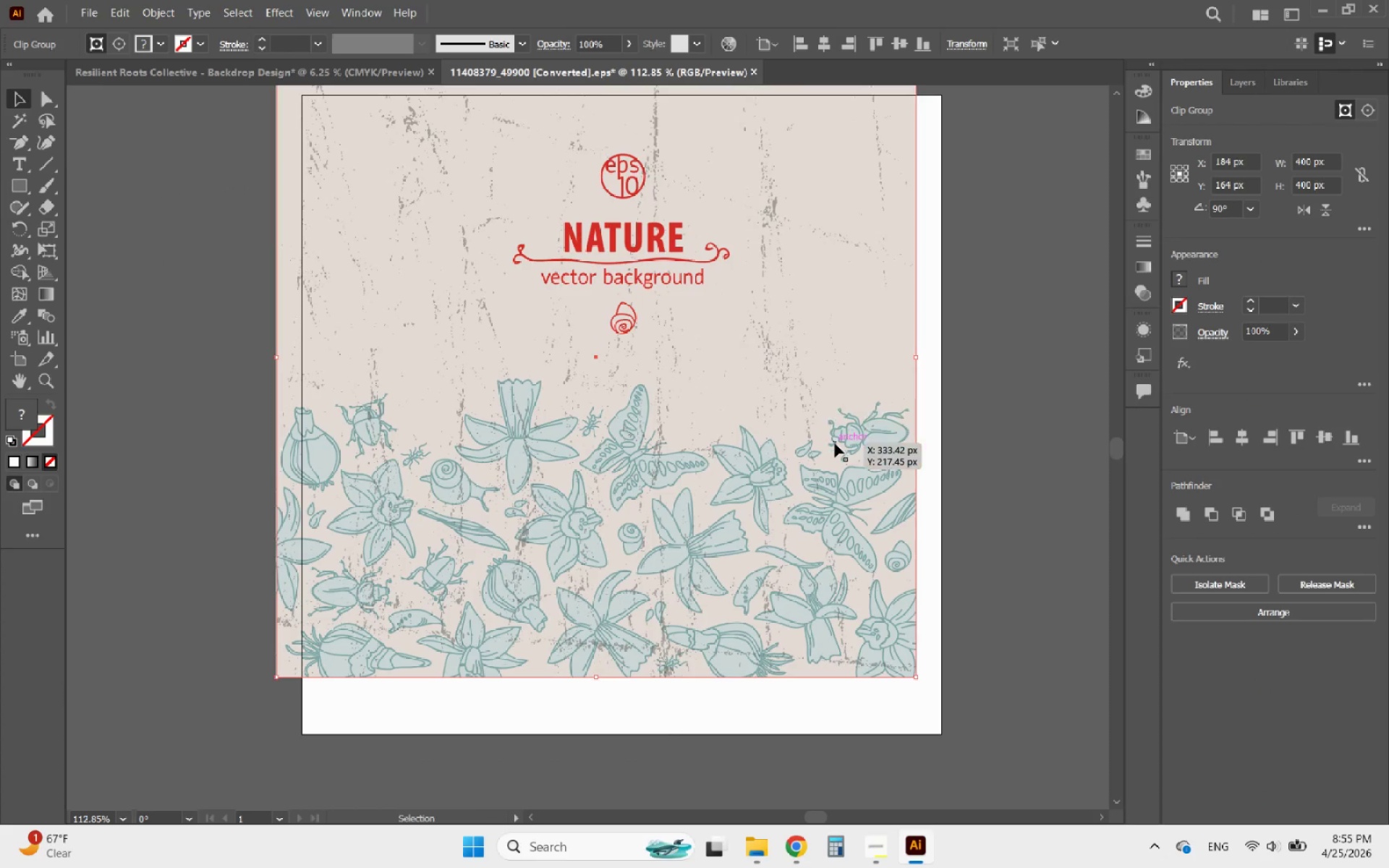 
key(Control+ControlLeft)
 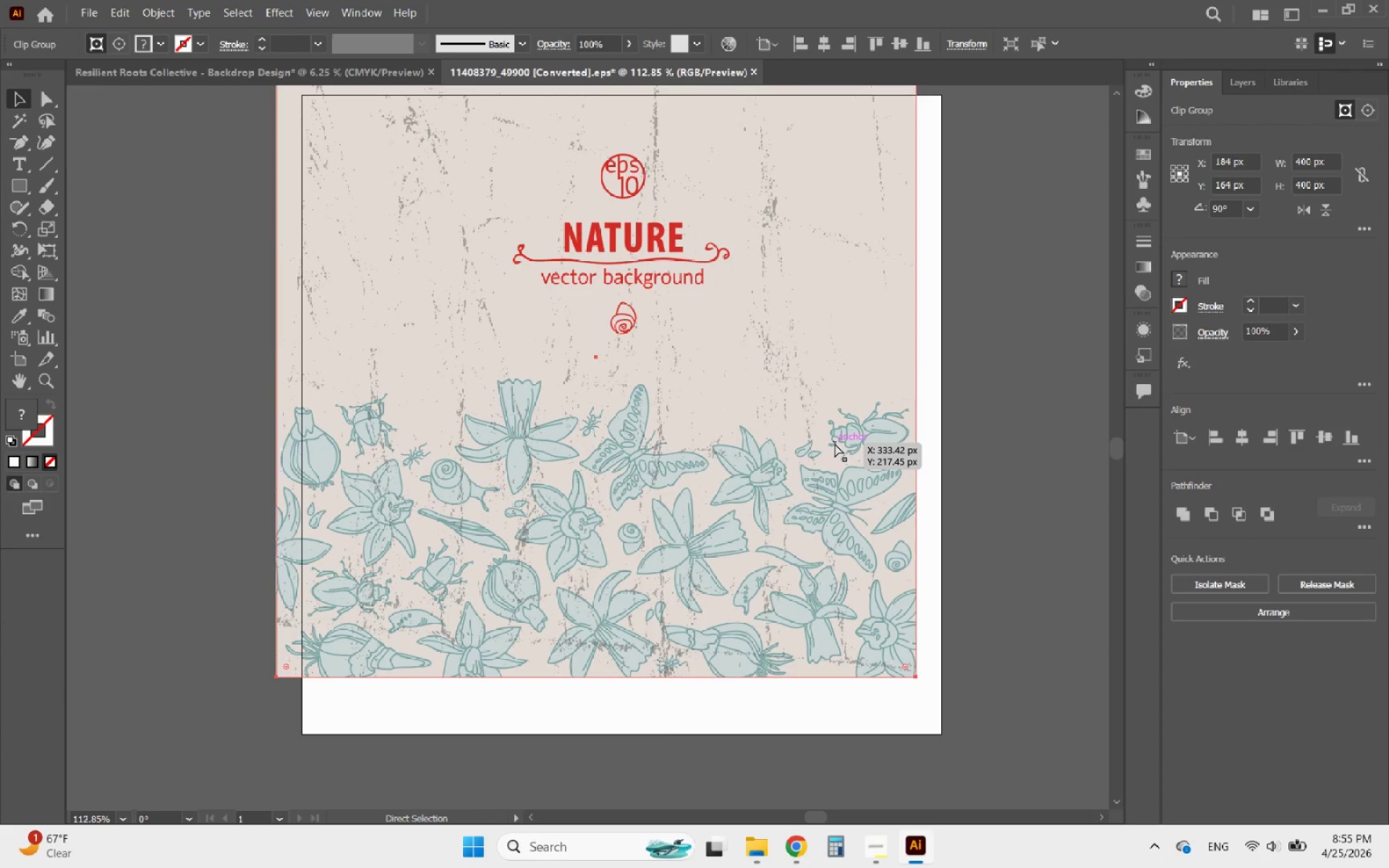 
key(Control+Z)
 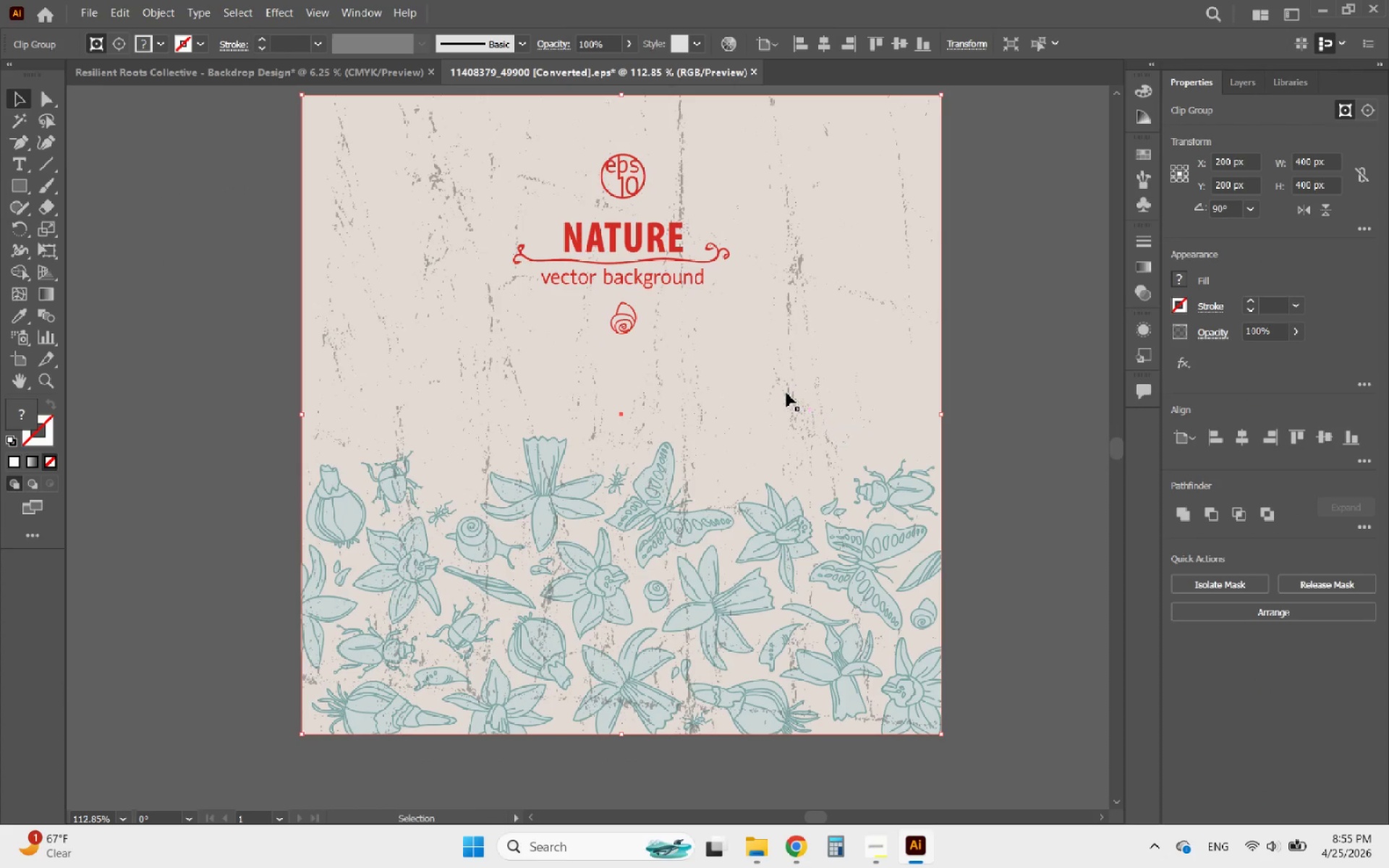 
double_click([786, 393])
 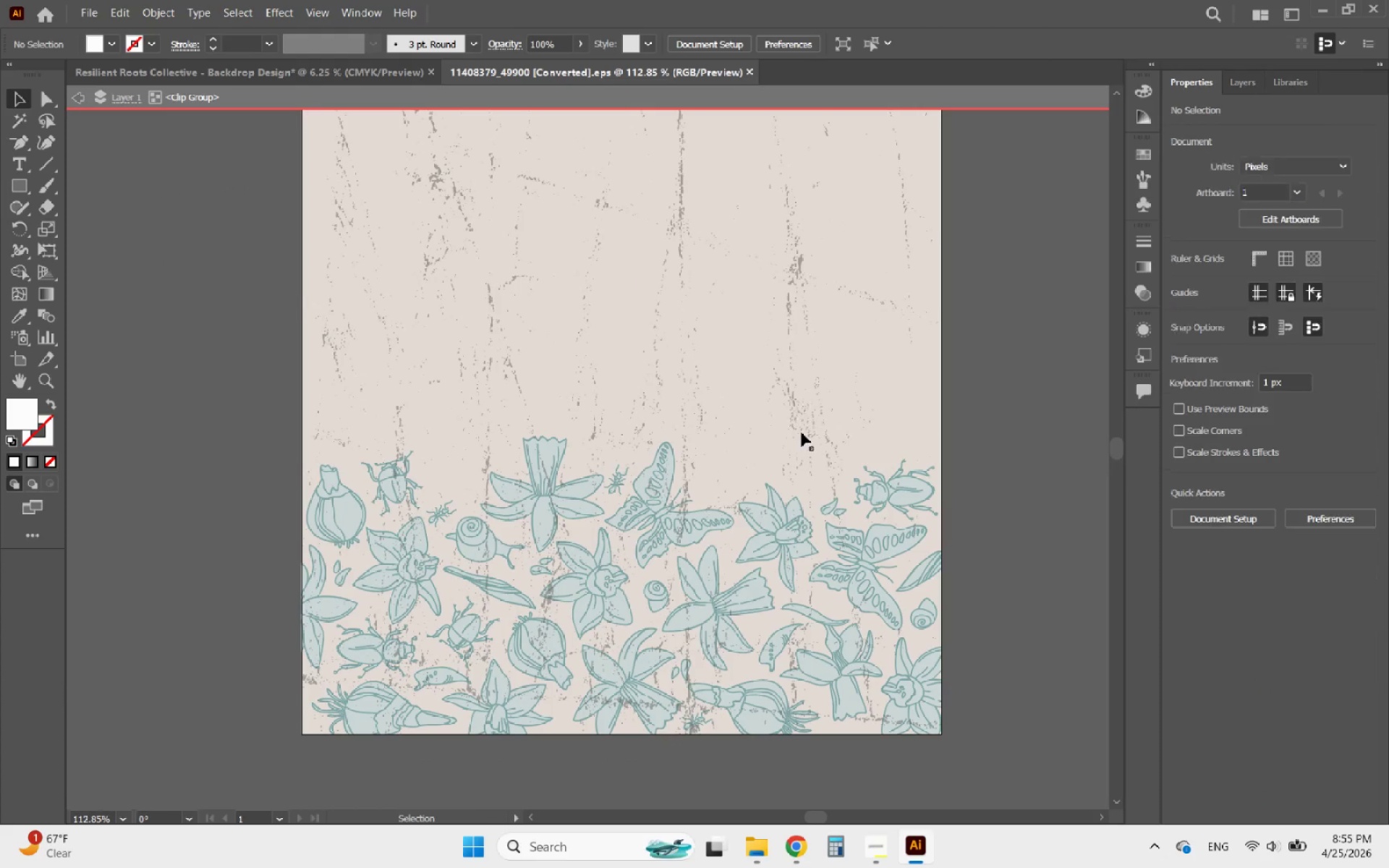 
left_click([803, 436])
 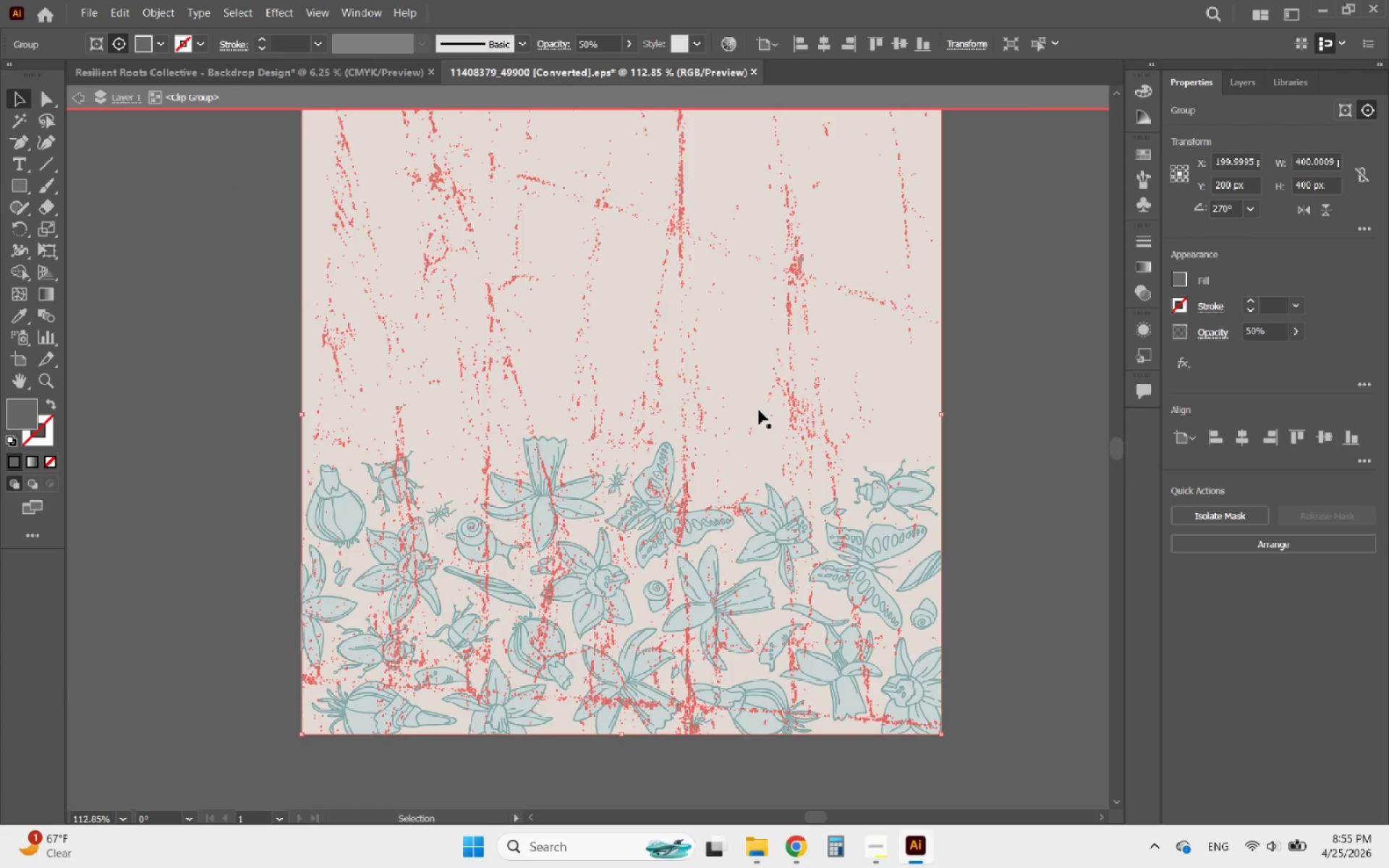 
key(Delete)
 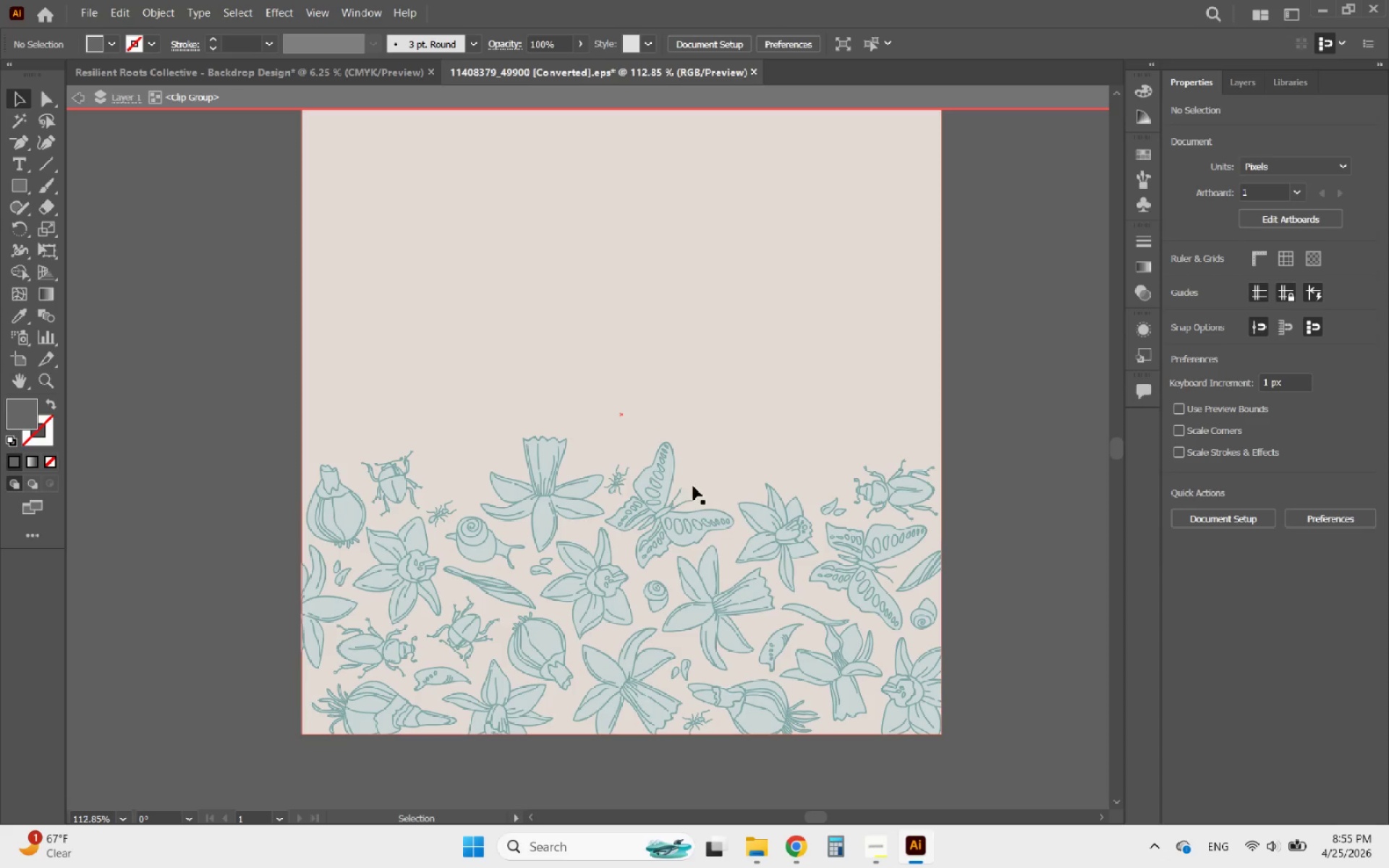 
left_click([657, 514])
 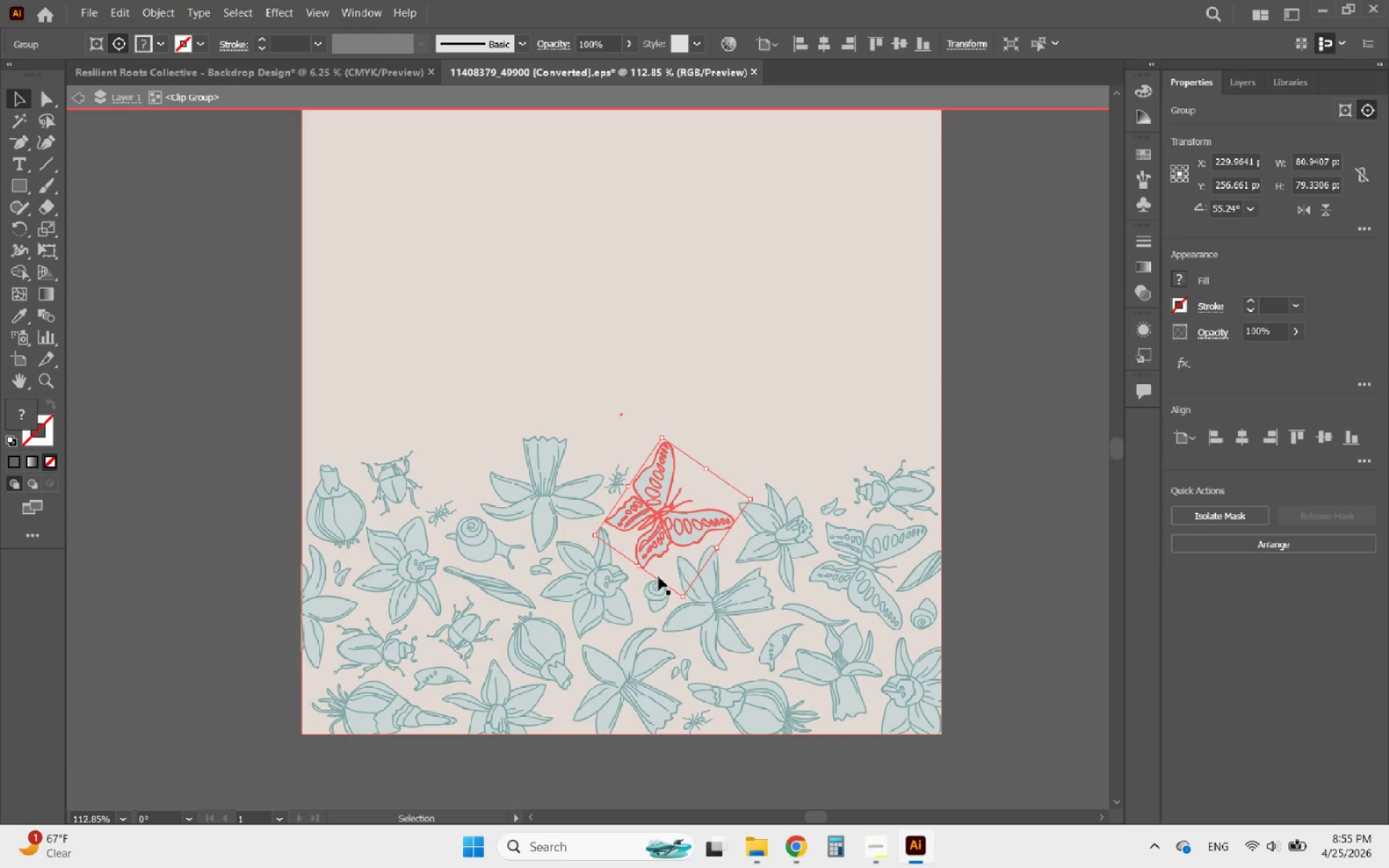 
wait(5.52)
 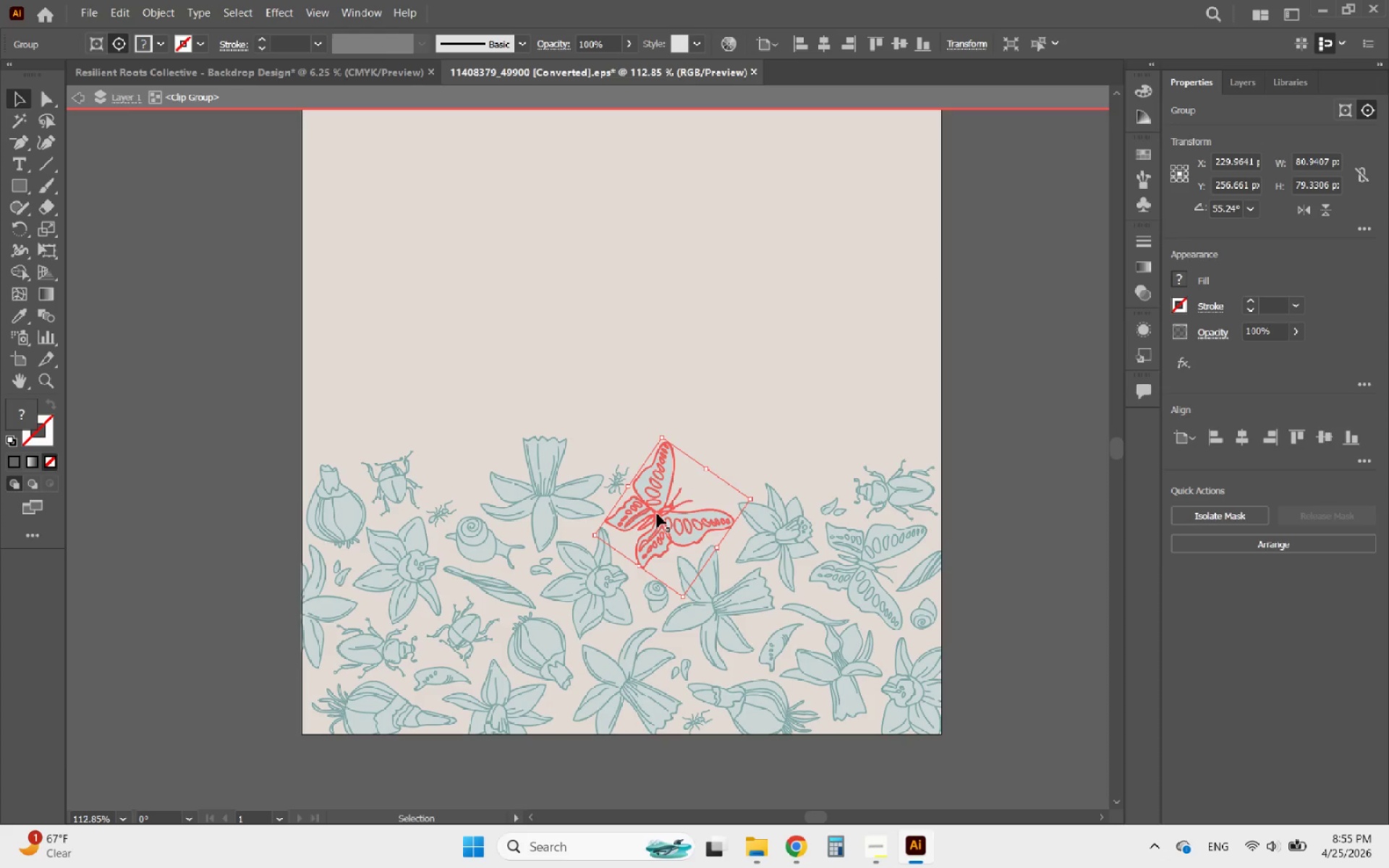 
double_click([709, 412])
 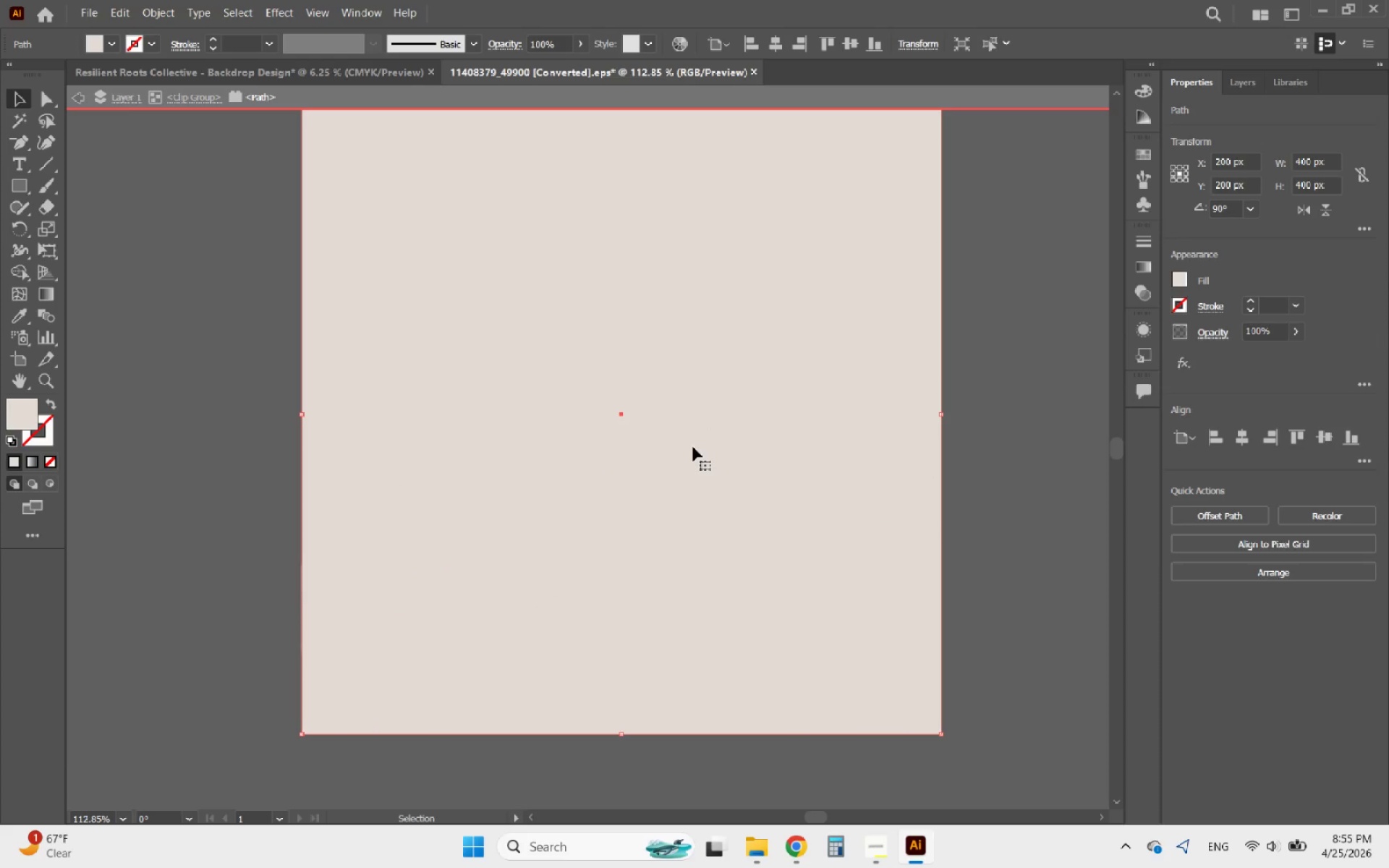 
left_click_drag(start_coordinate=[700, 435], to_coordinate=[807, 430])
 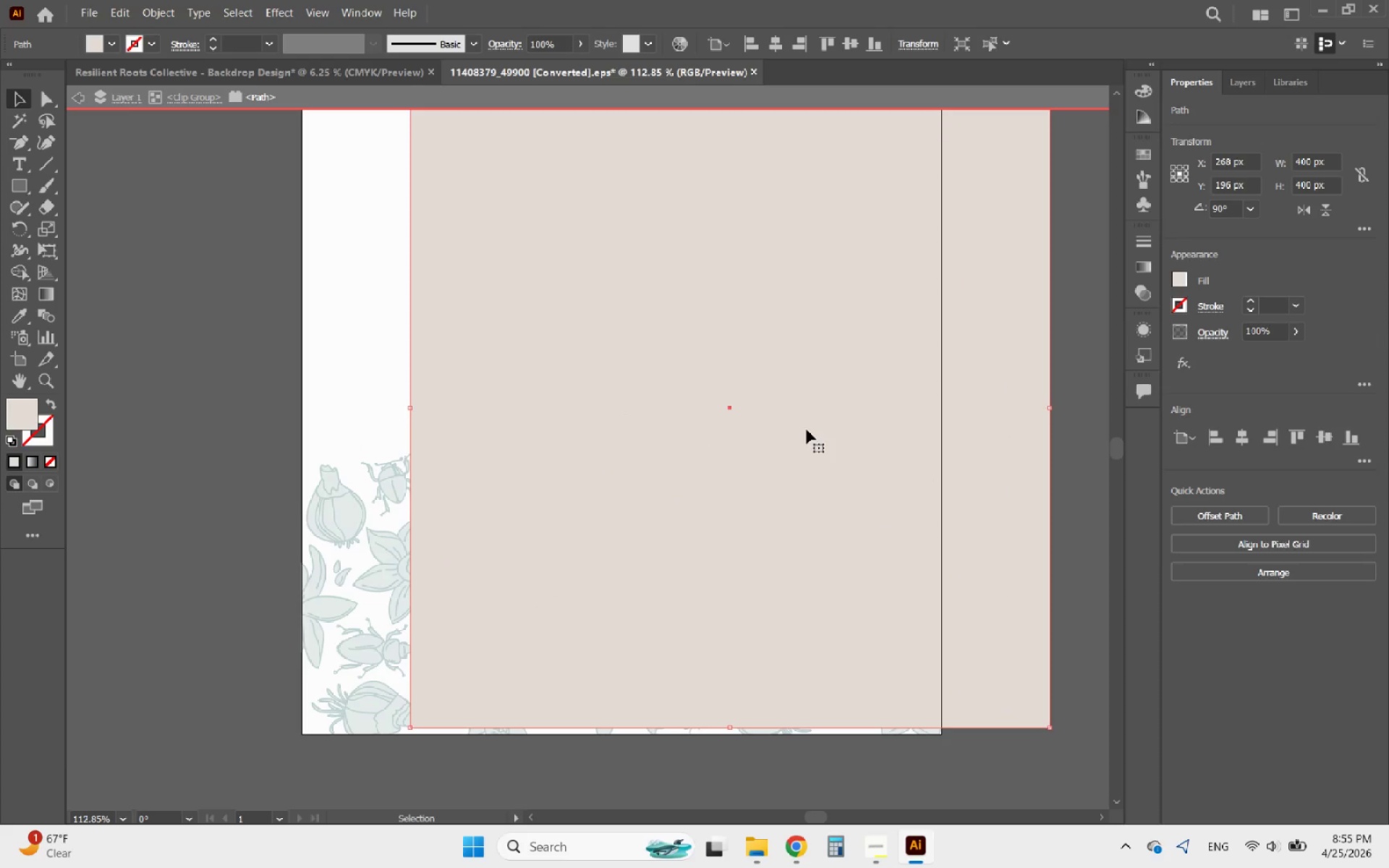 
key(Delete)
 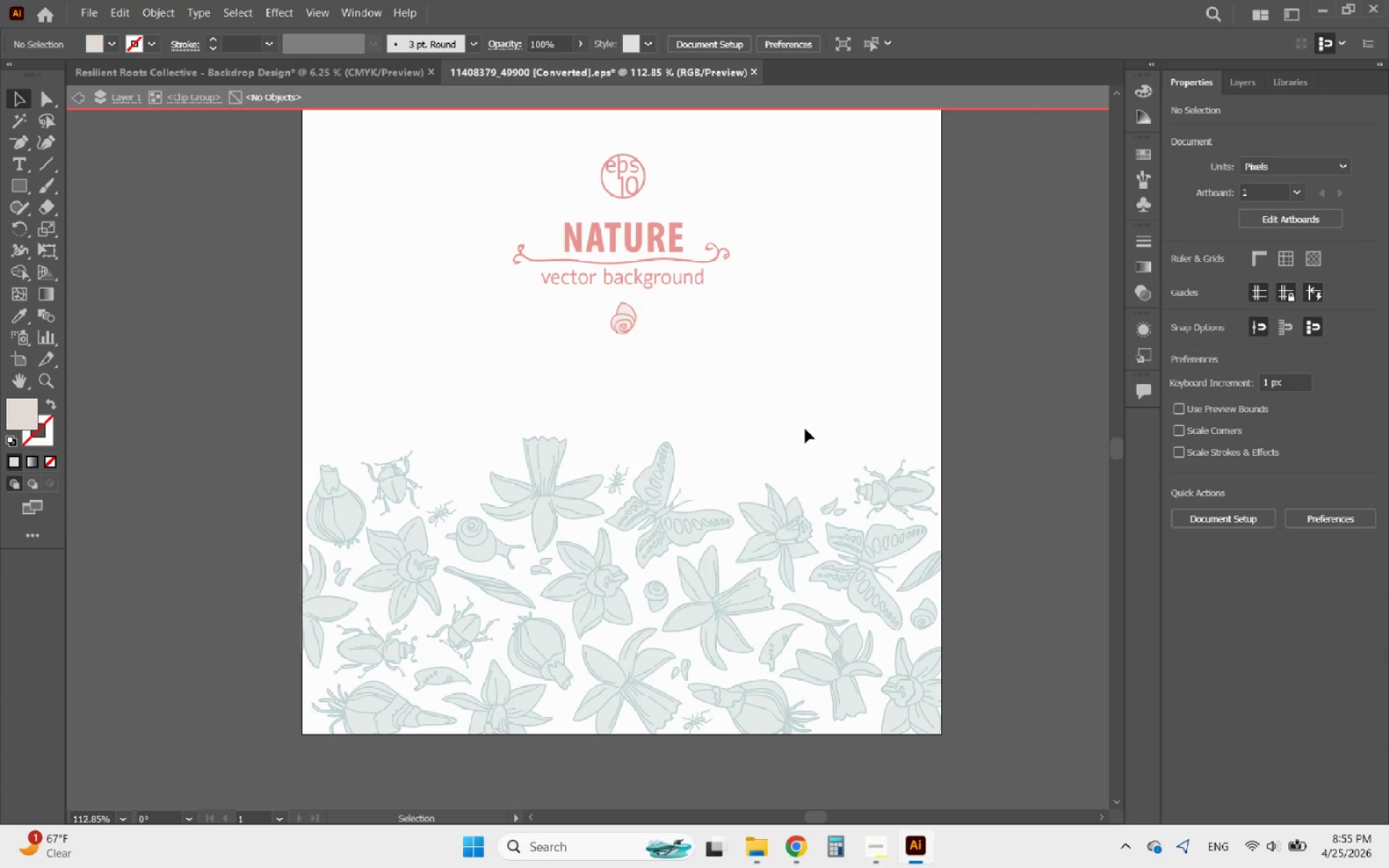 
double_click([805, 429])
 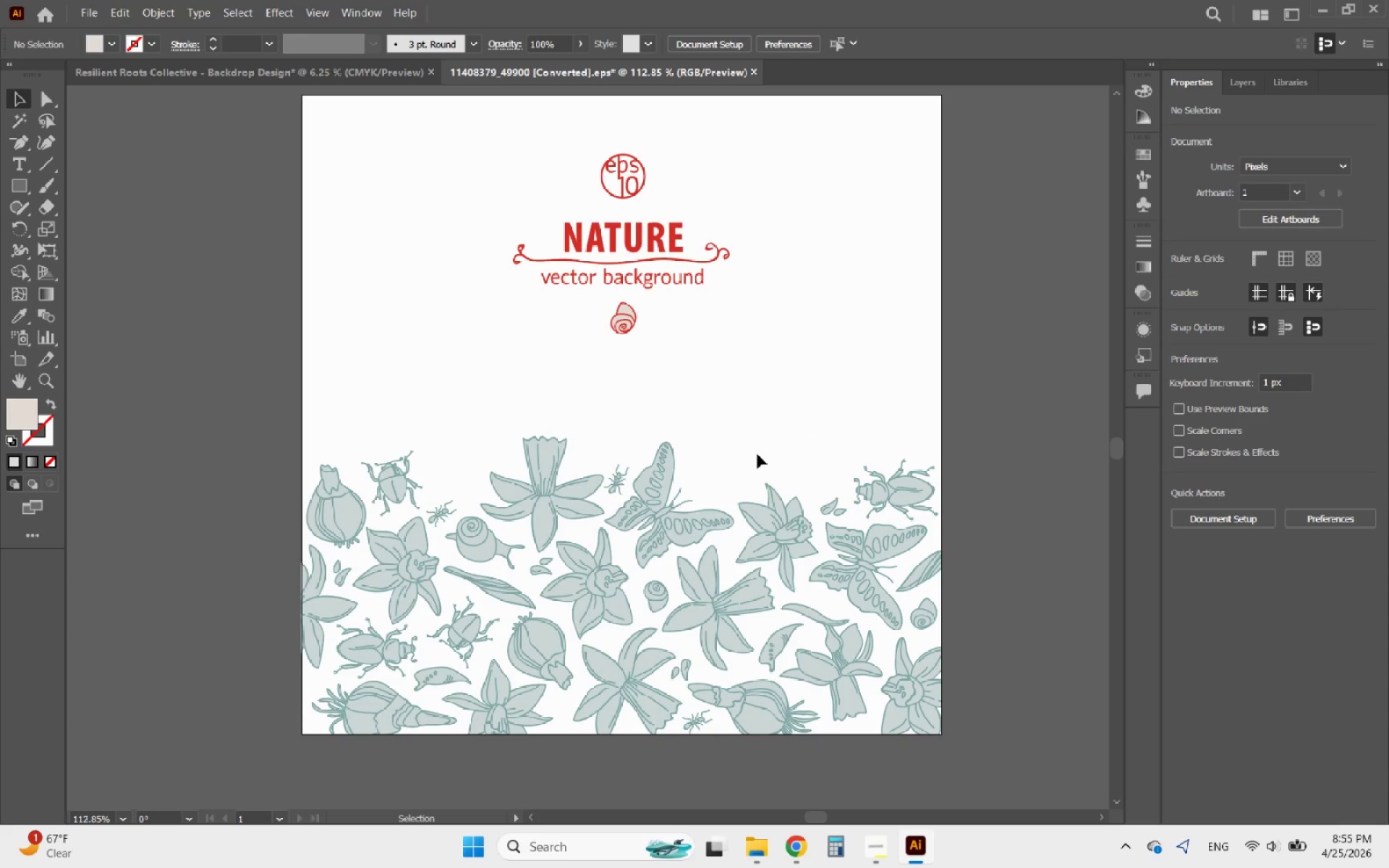 
key(Alt+AltLeft)
 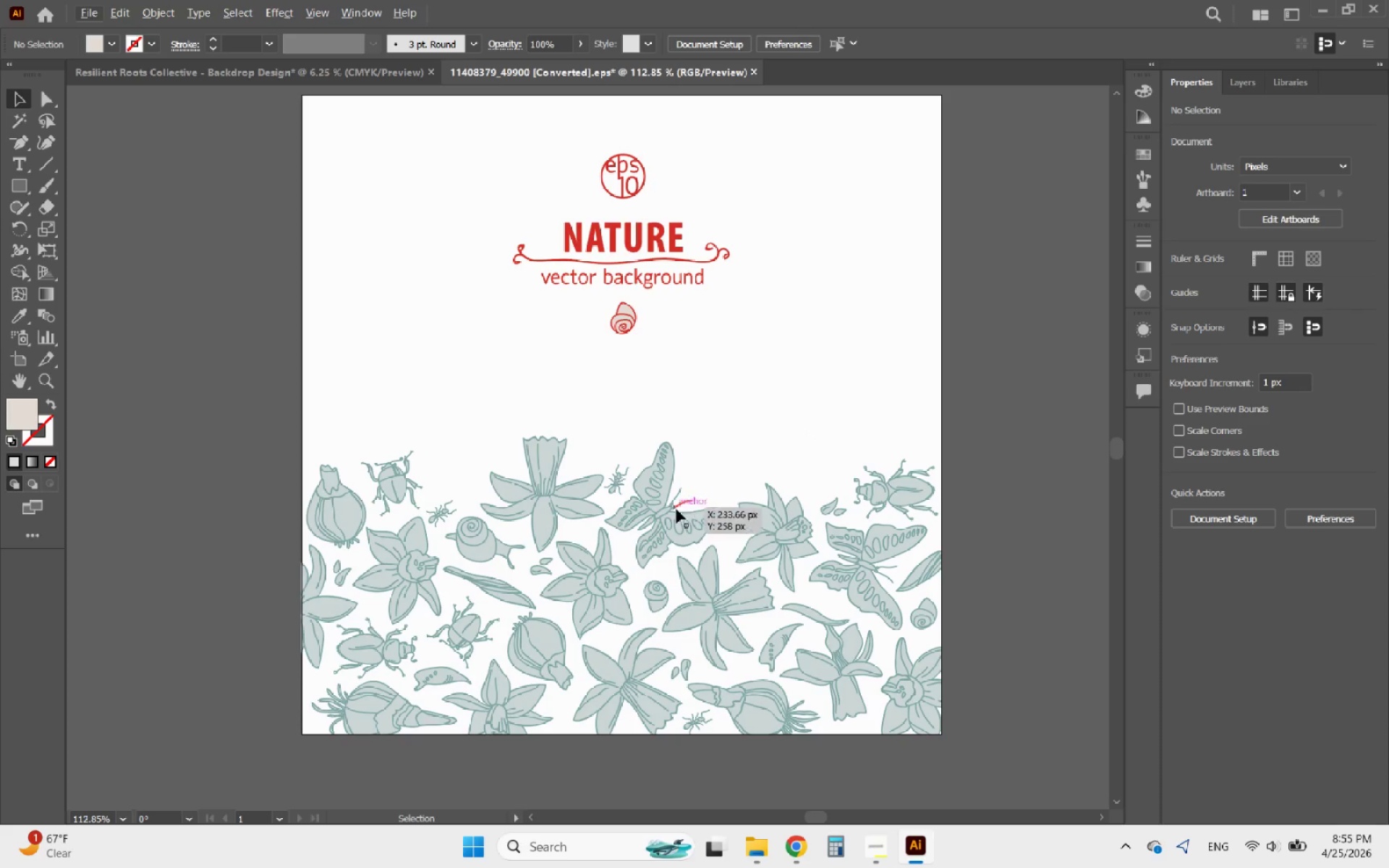 
left_click([669, 511])
 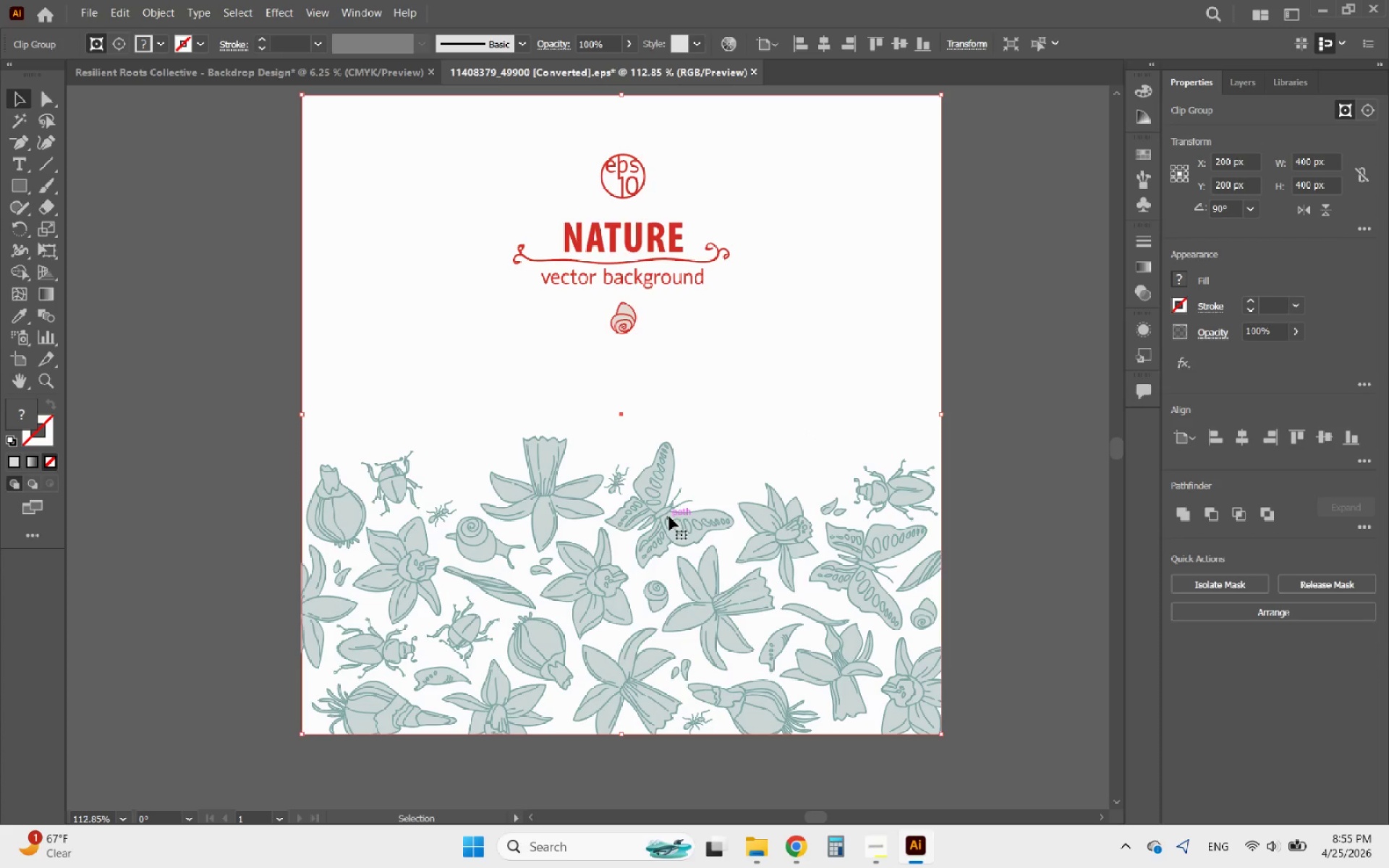 
hold_key(key=AltLeft, duration=0.36)
 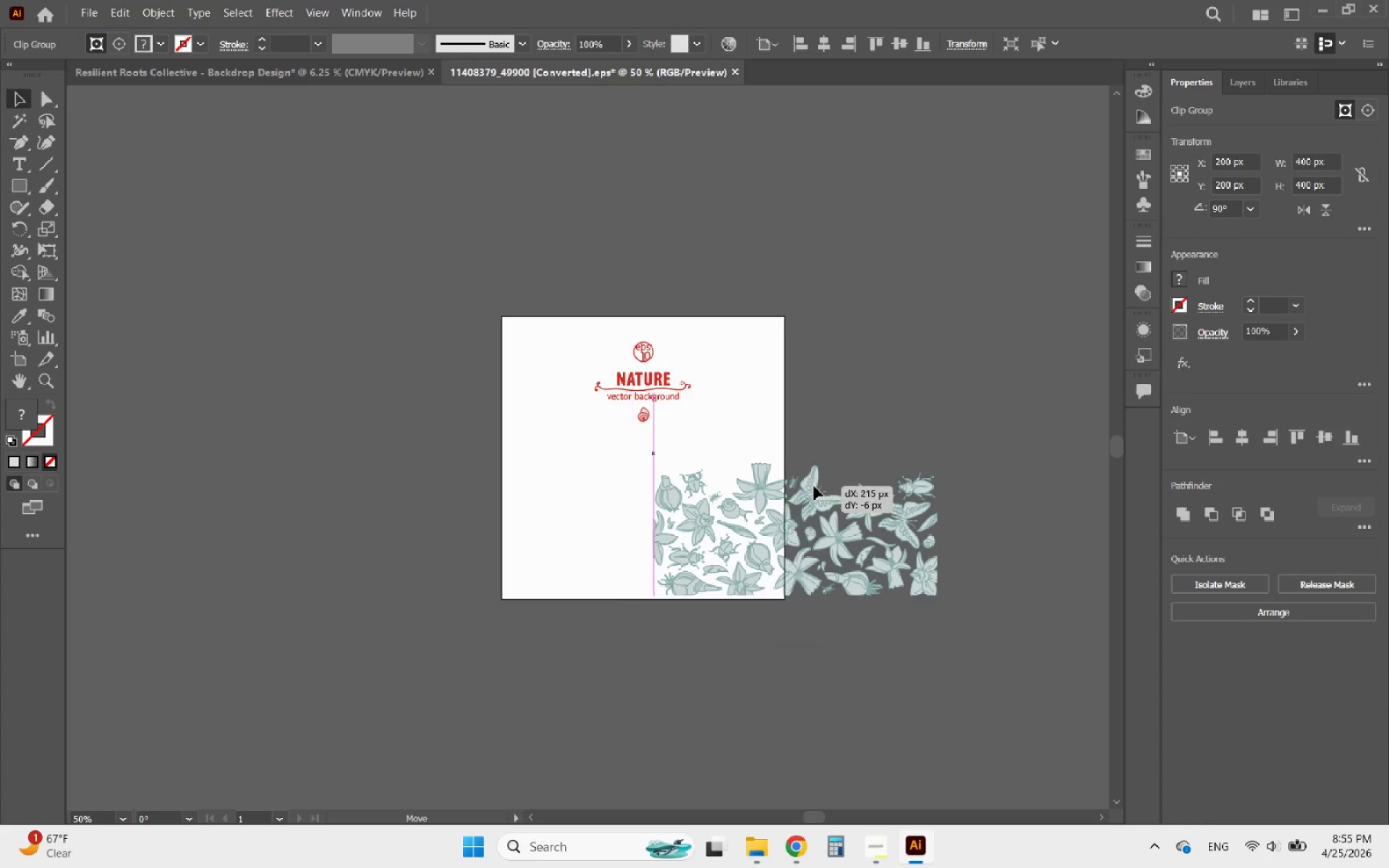 
left_click_drag(start_coordinate=[660, 490], to_coordinate=[825, 573])
 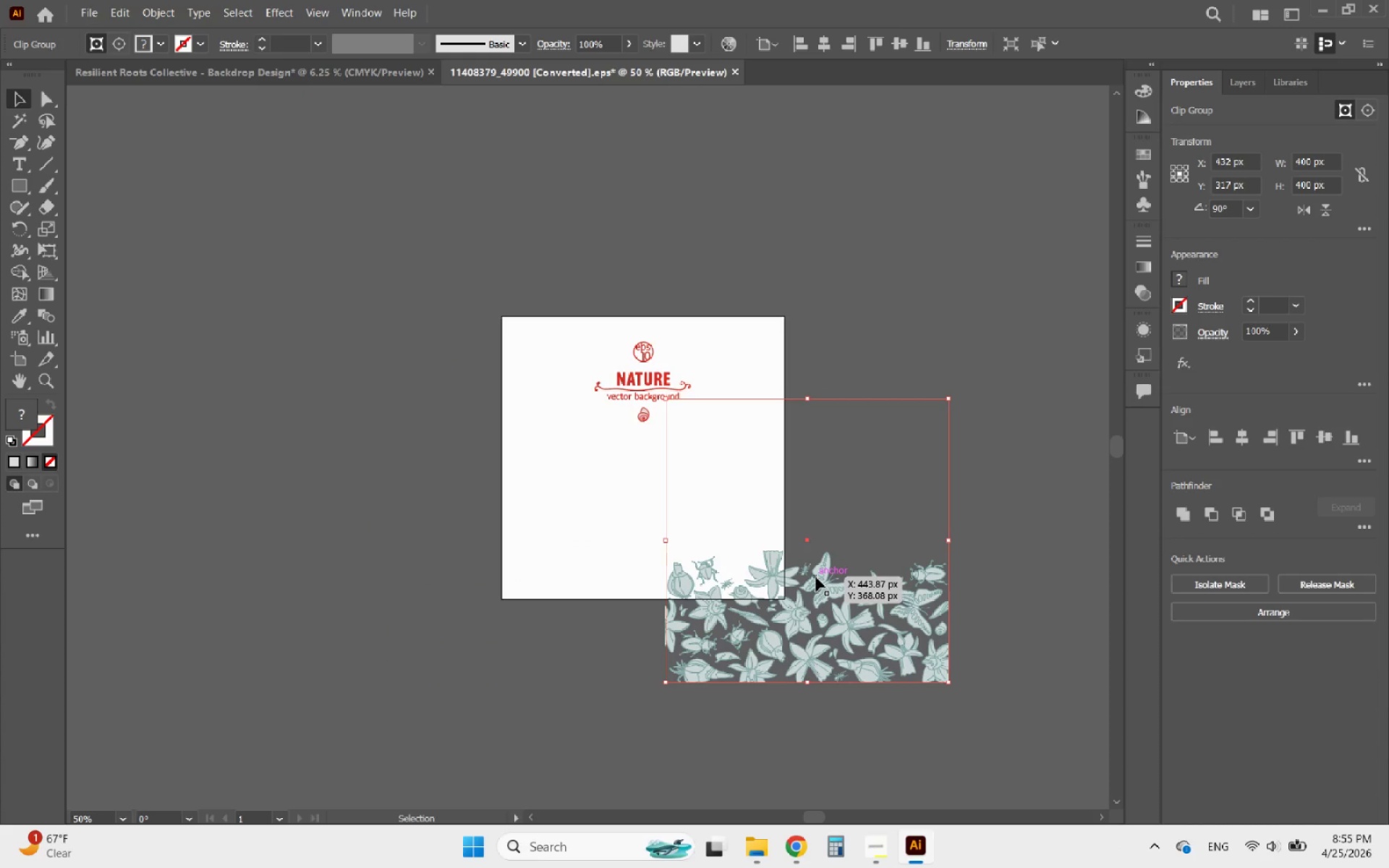 
scroll: coordinate [660, 490], scroll_direction: down, amount: 3.0
 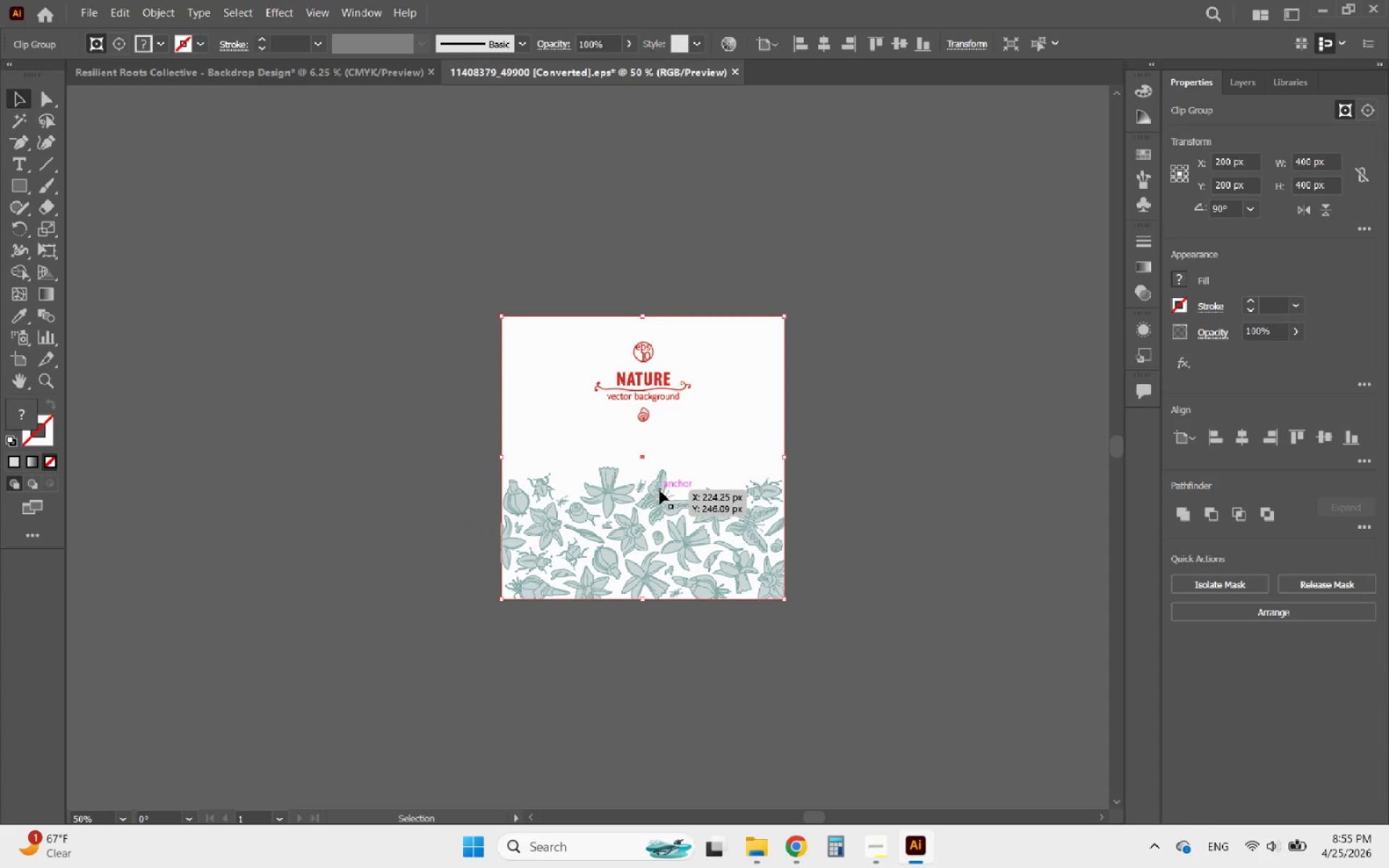 
key(Control+C)
 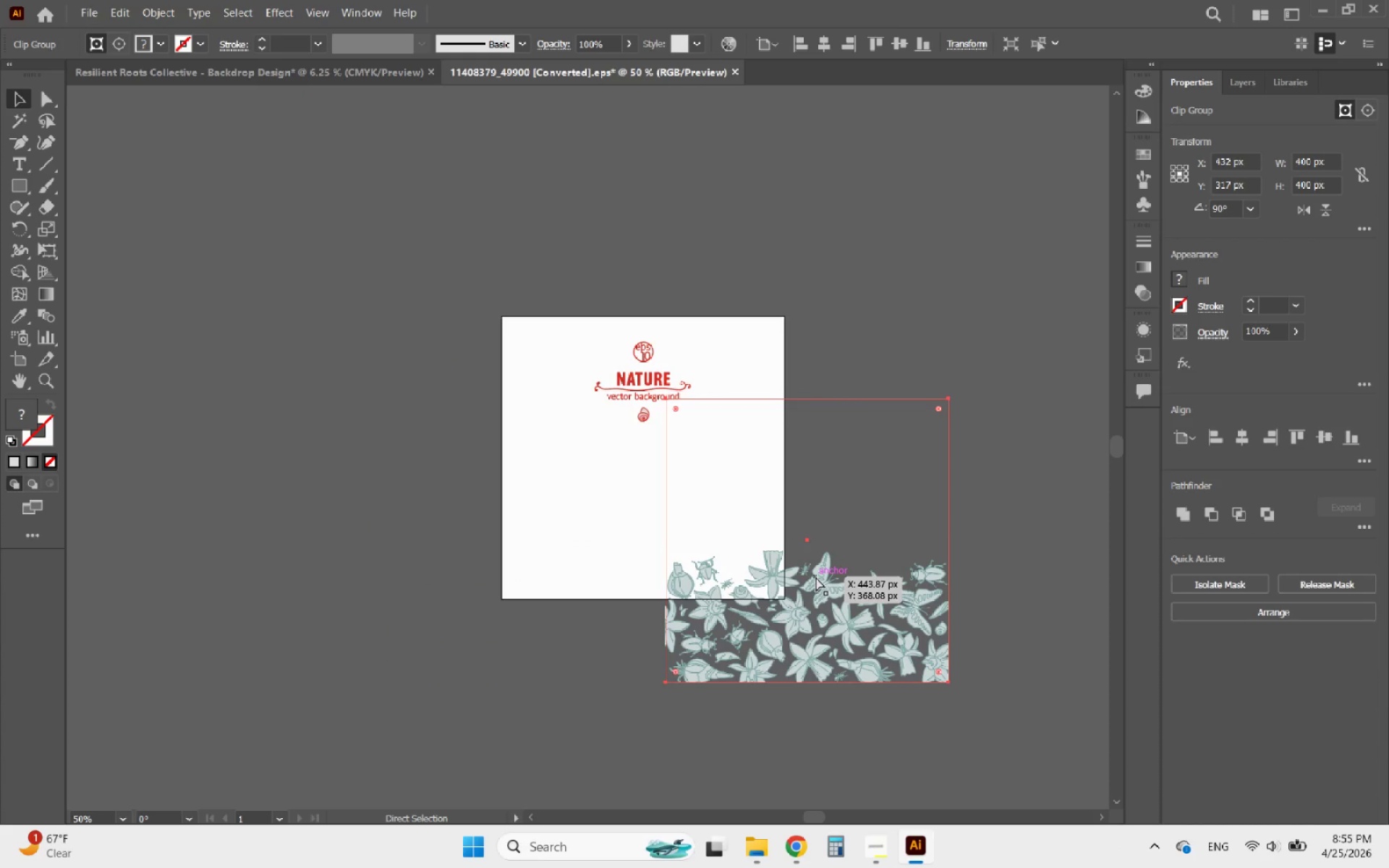 
key(Control+C)
 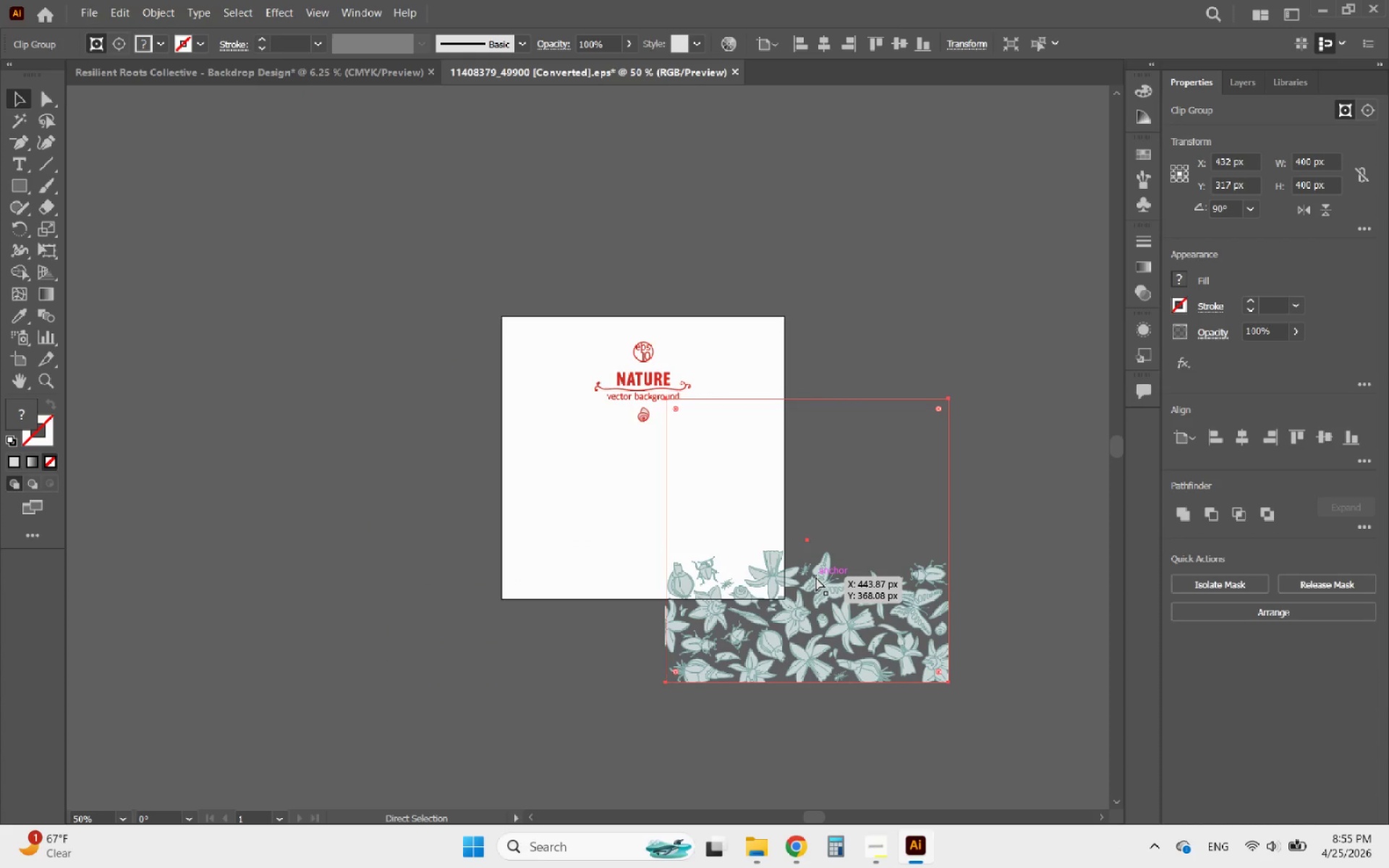 
key(Control+C)
 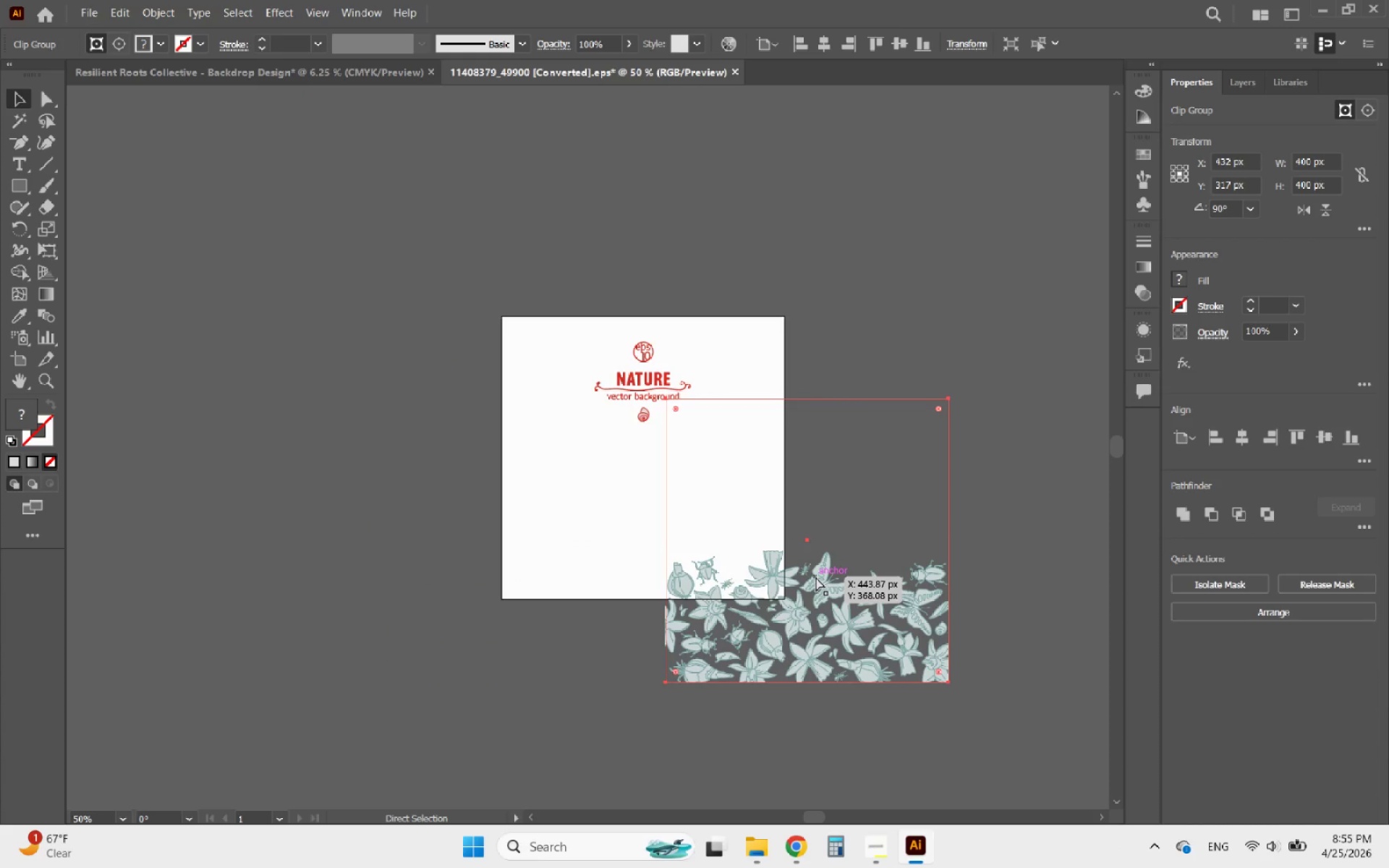 
key(Control+X)
 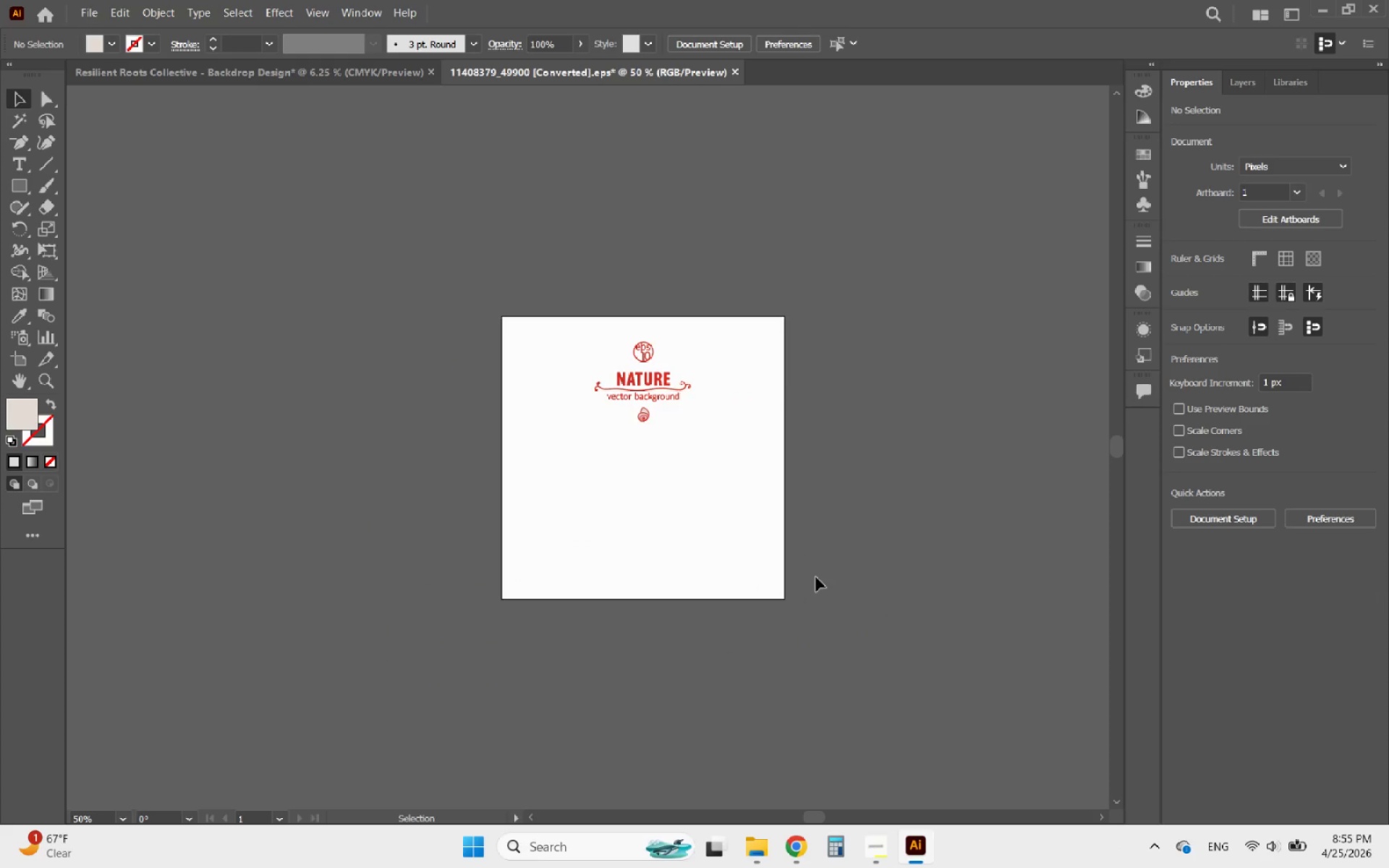 
key(Control+Z)
 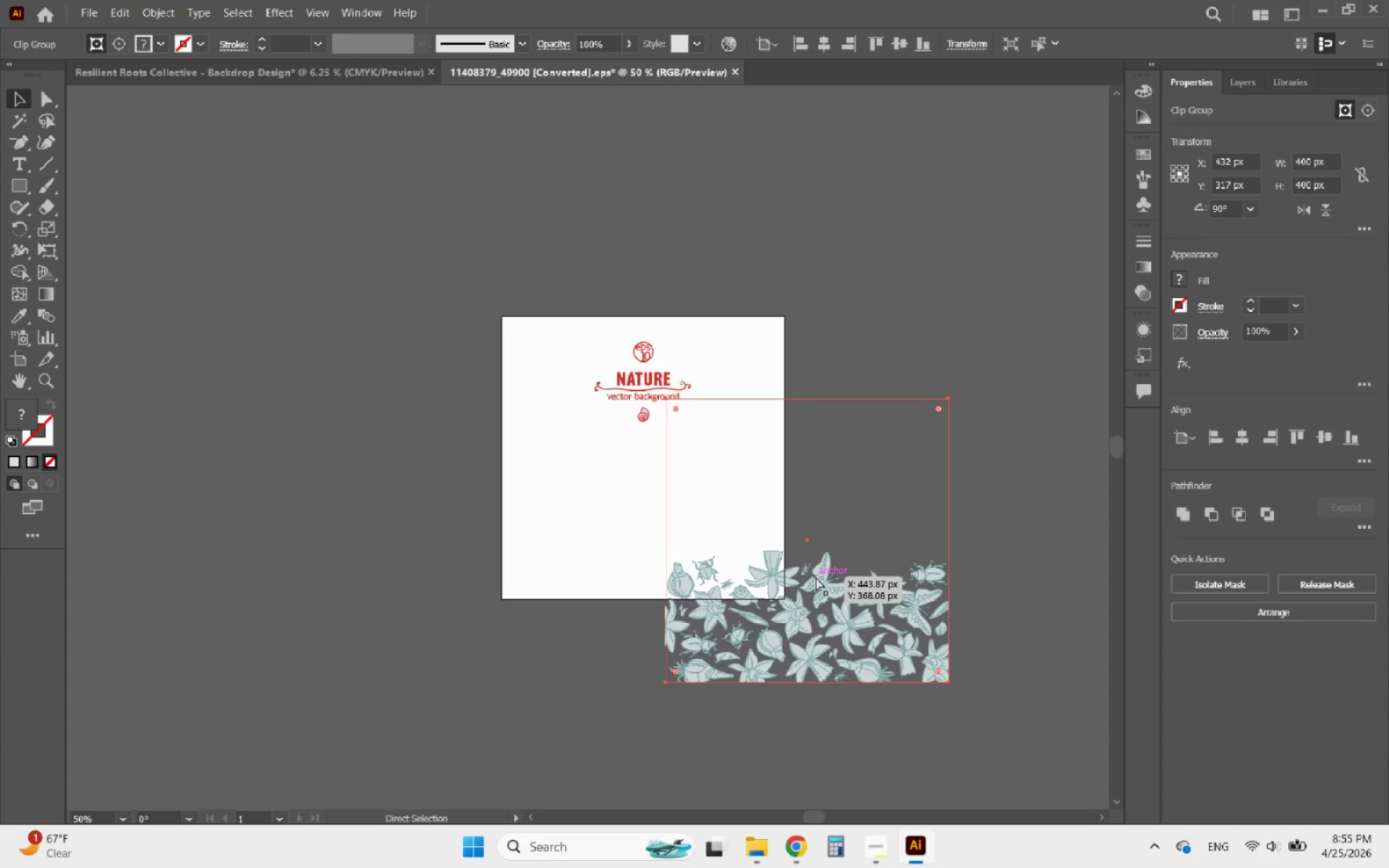 
key(Control+Z)
 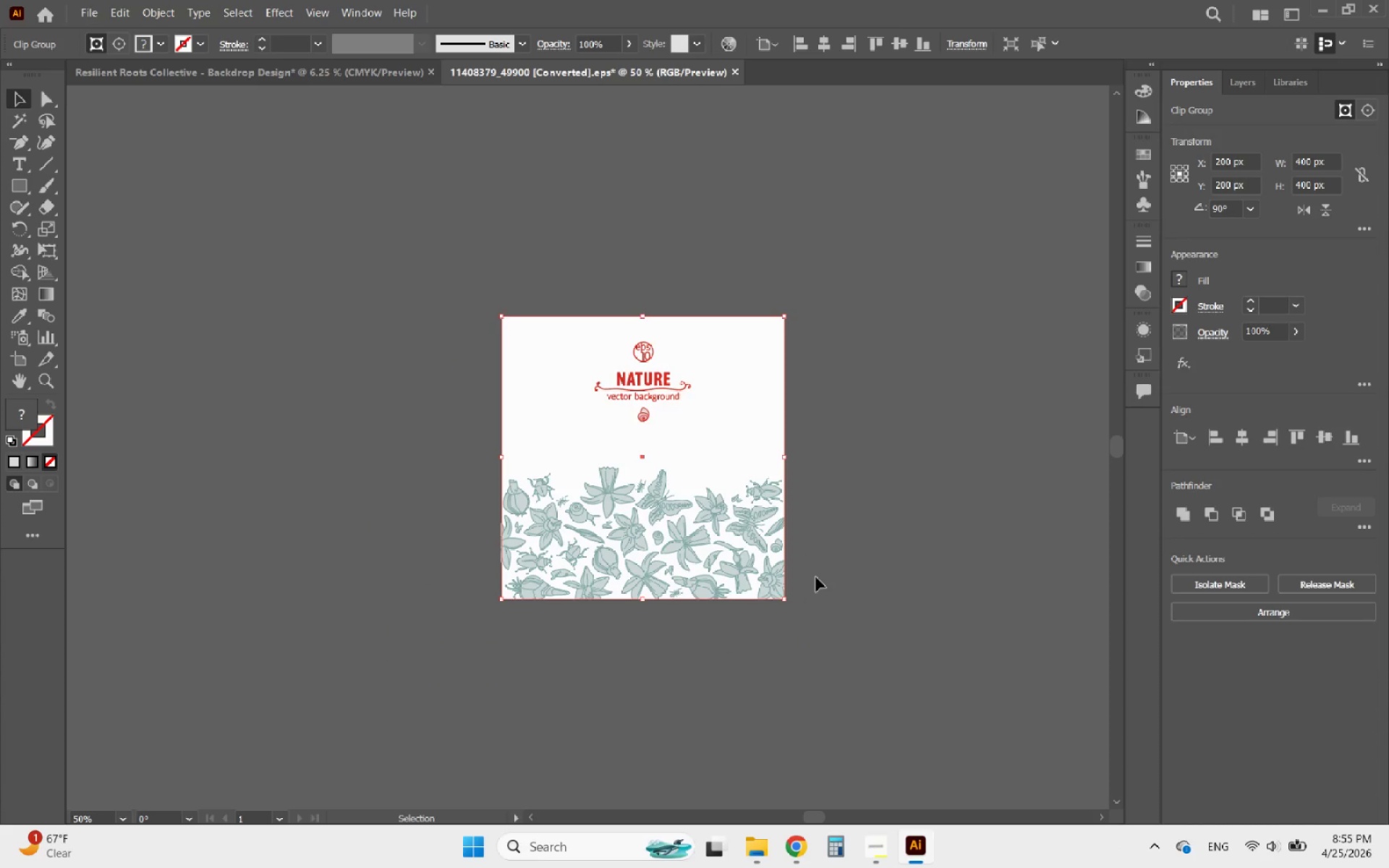 
key(Control+C)
 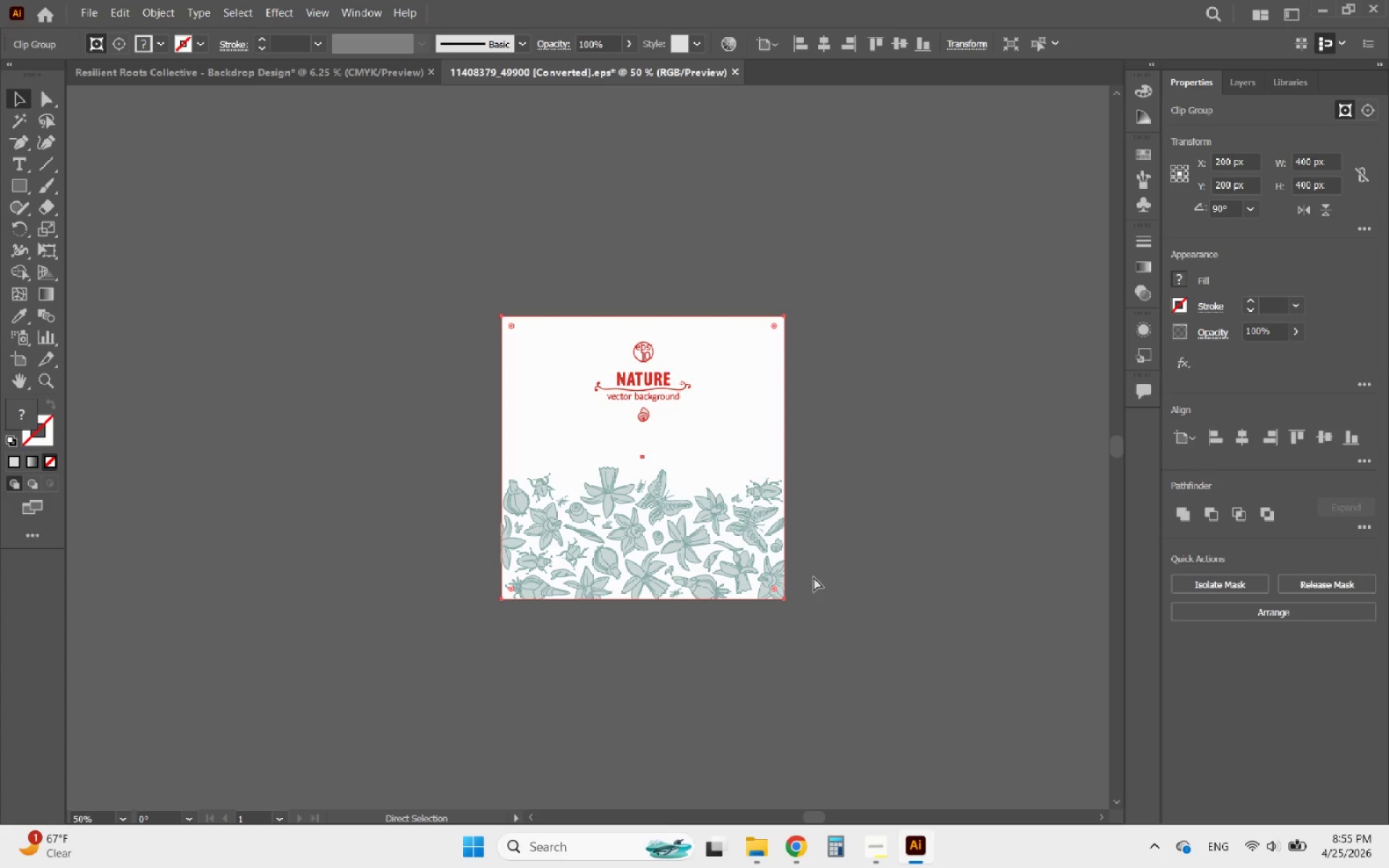 
key(Control+C)
 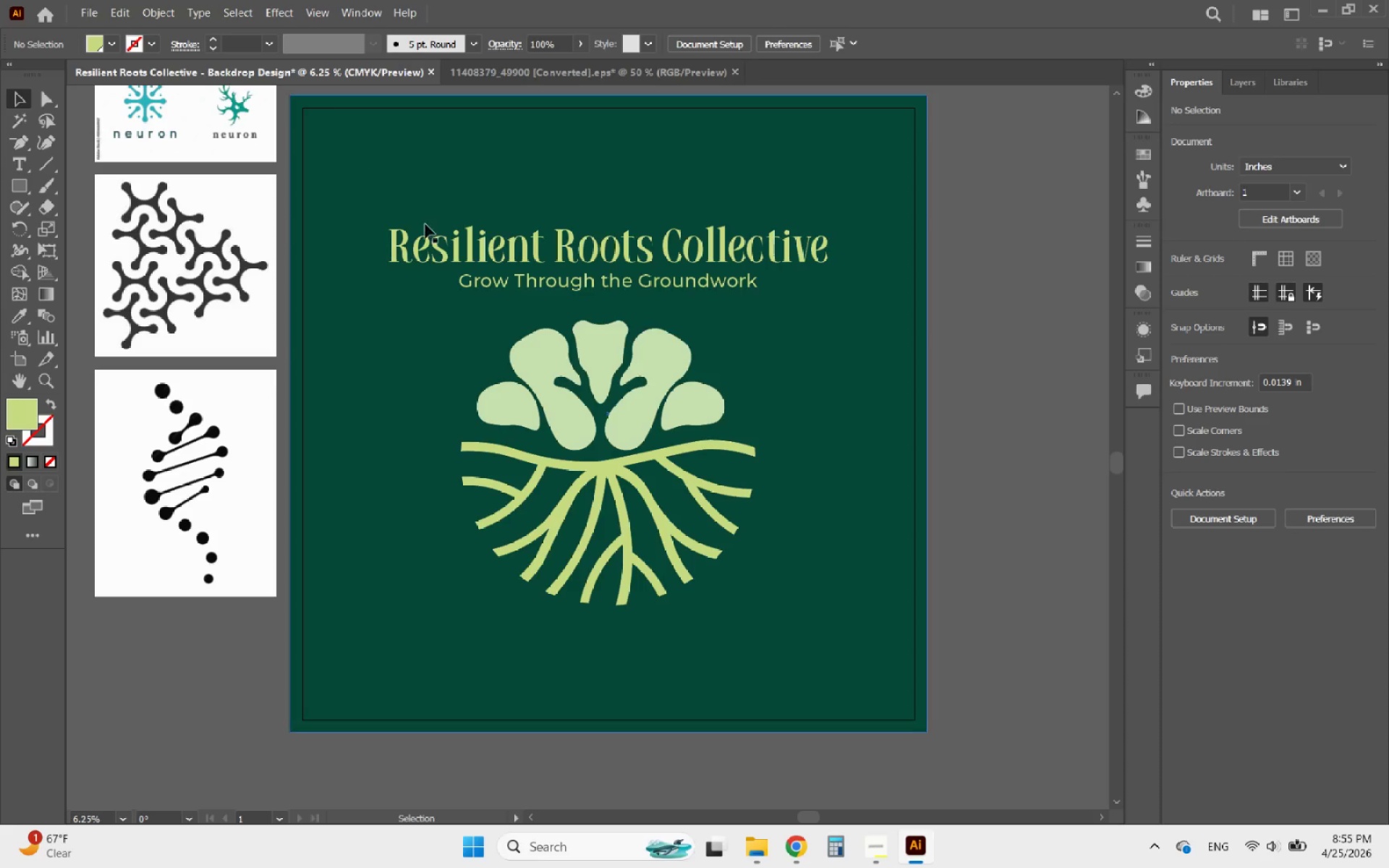 
hold_key(key=AltLeft, duration=0.5)
scroll: coordinate [636, 353], scroll_direction: down, amount: 2.0
 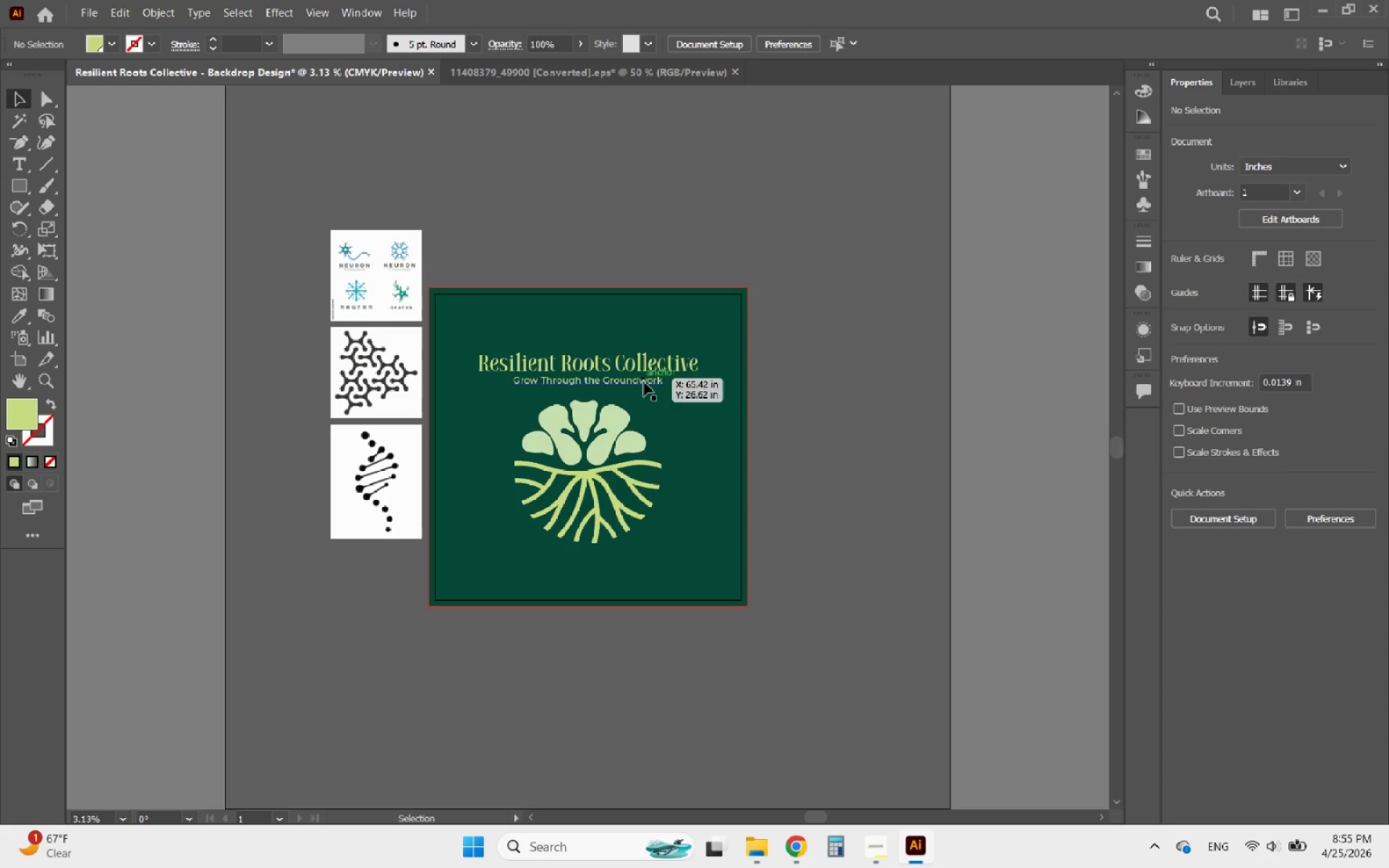 
hold_key(key=AltLeft, duration=0.5)
scroll: coordinate [557, 425], scroll_direction: up, amount: 1.0
 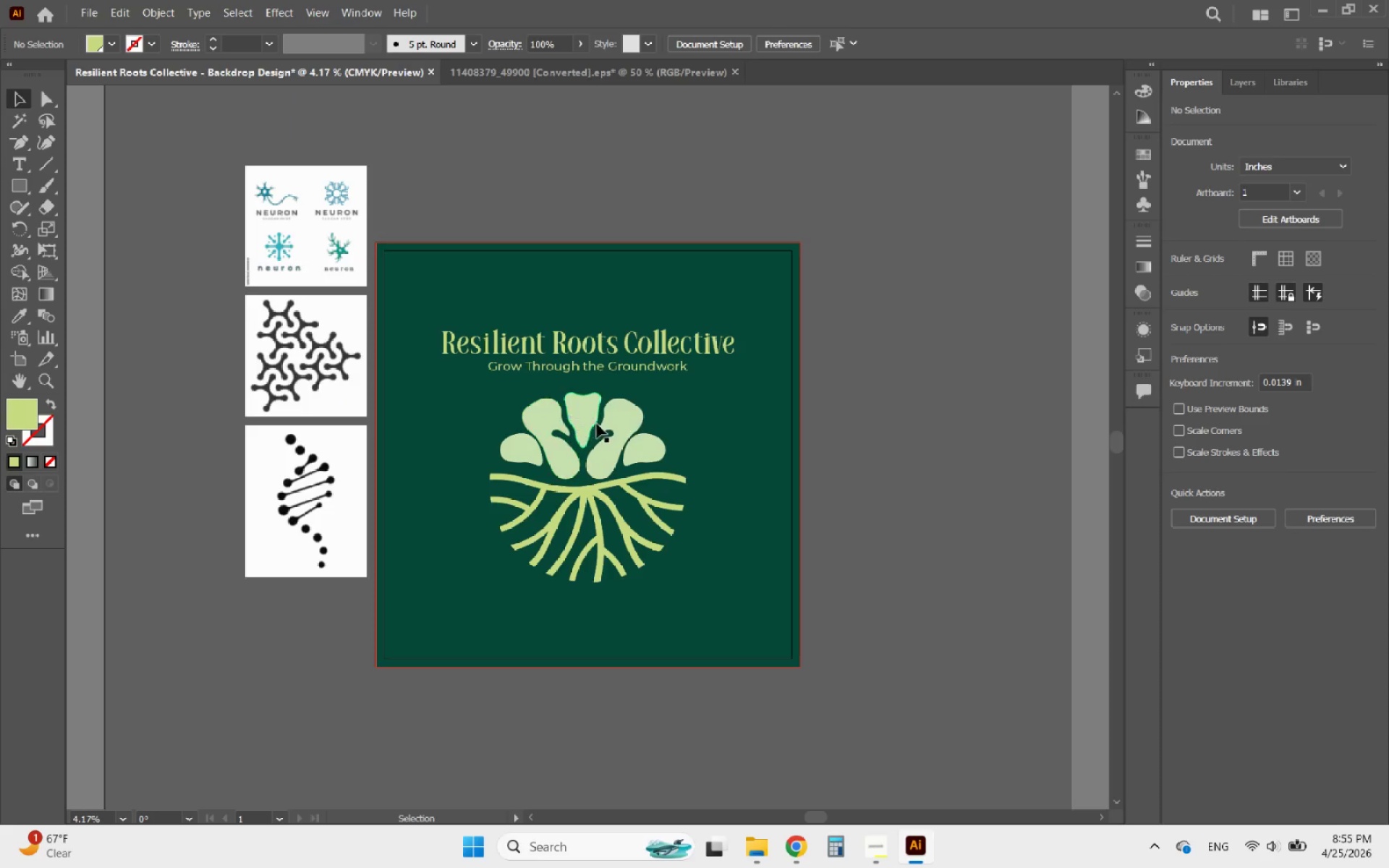 
key(Control+V)
 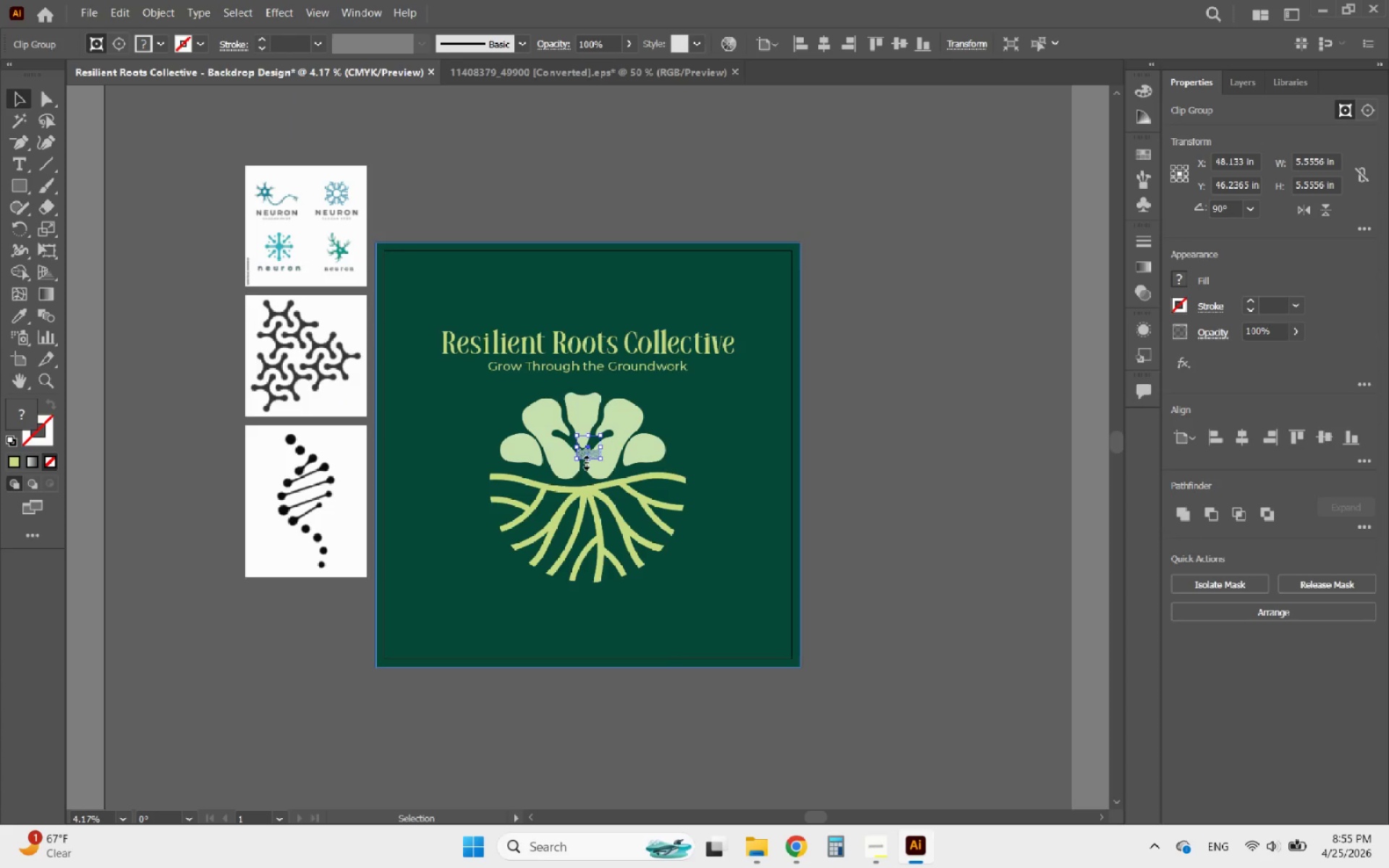 
left_click_drag(start_coordinate=[585, 461], to_coordinate=[561, 667])
 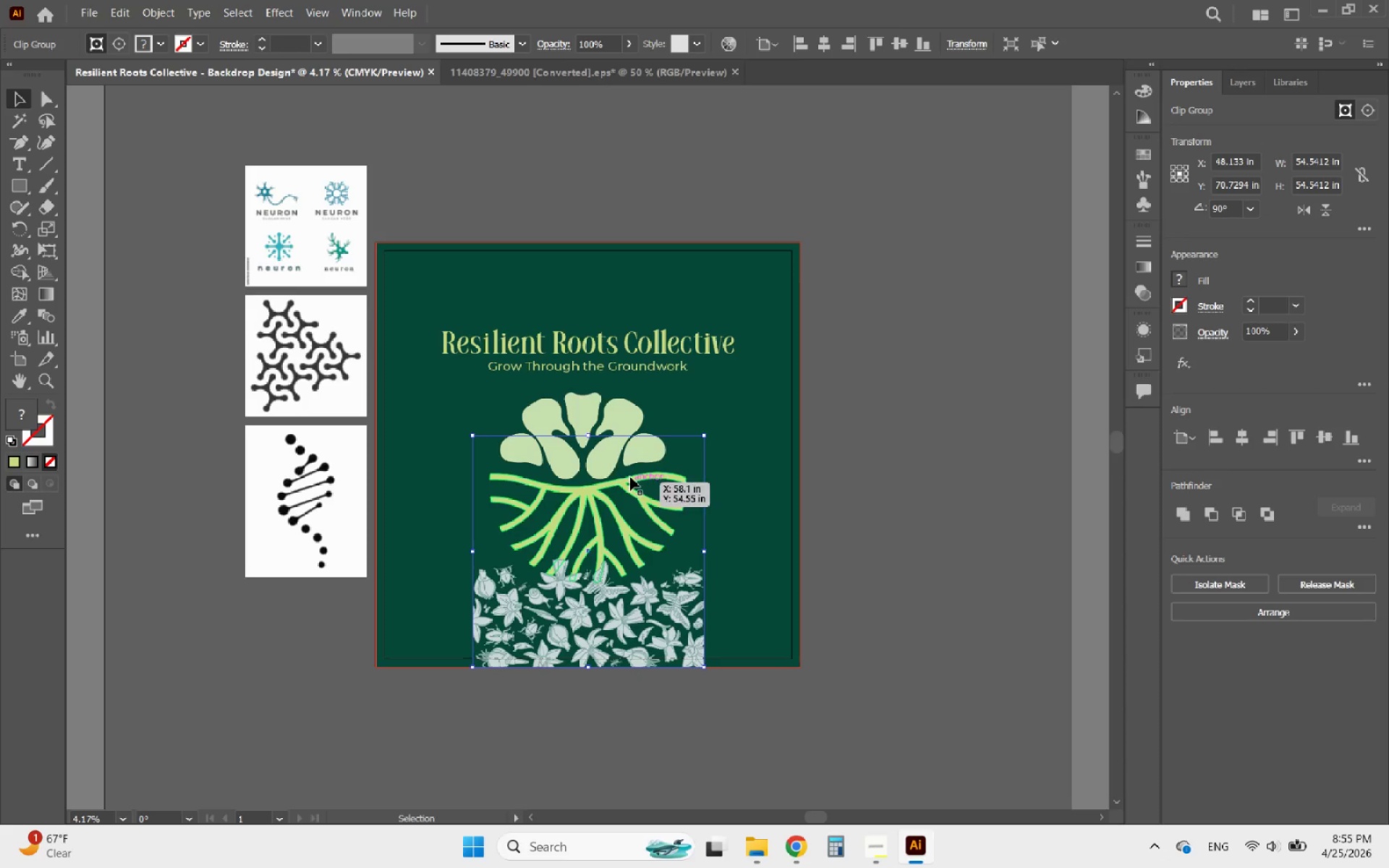 
hold_key(key=ShiftLeft, duration=4.17)
 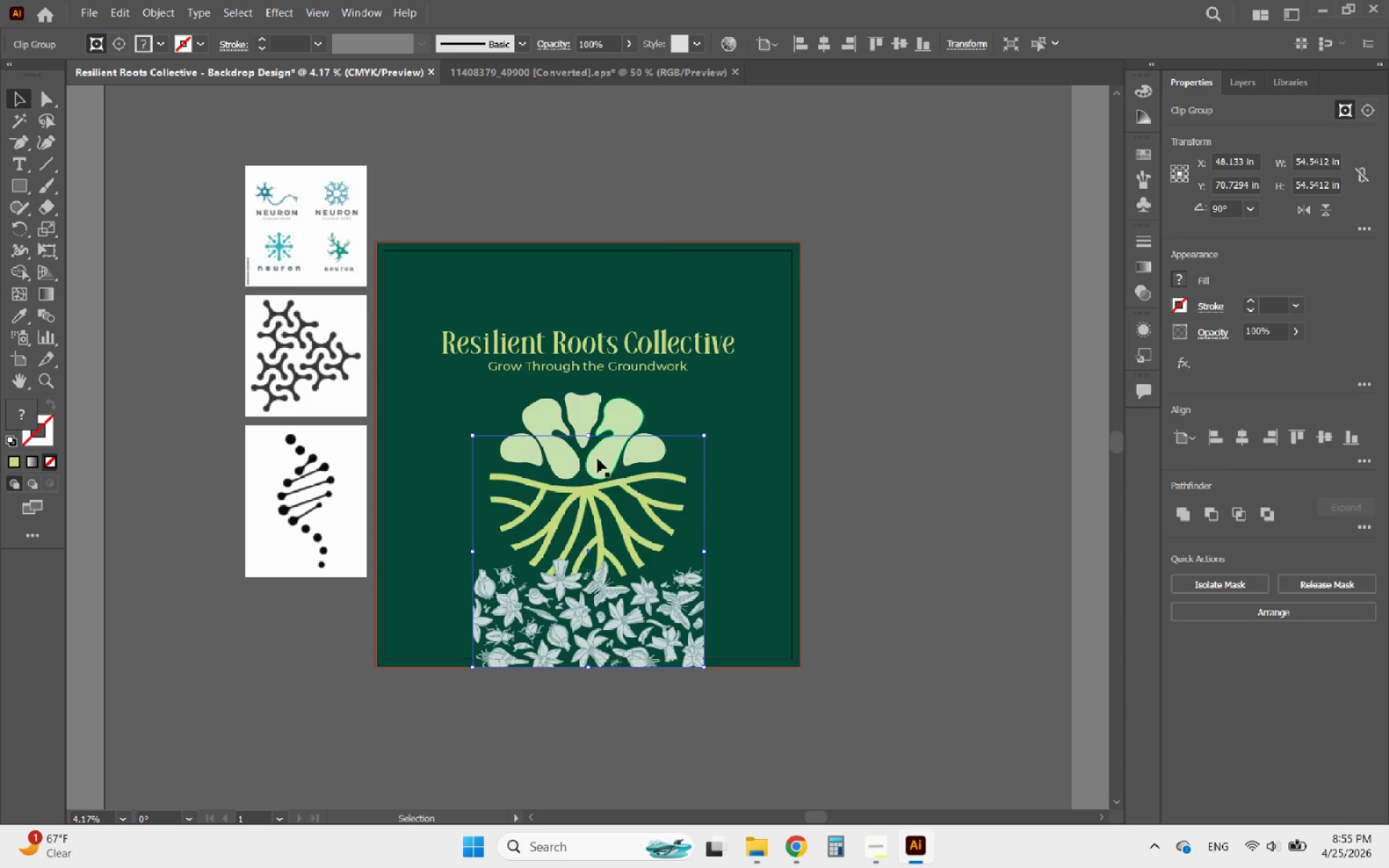 
hold_key(key=ShiftLeft, duration=5.77)
left_click_drag(start_coordinate=[588, 433], to_coordinate=[594, 244])
 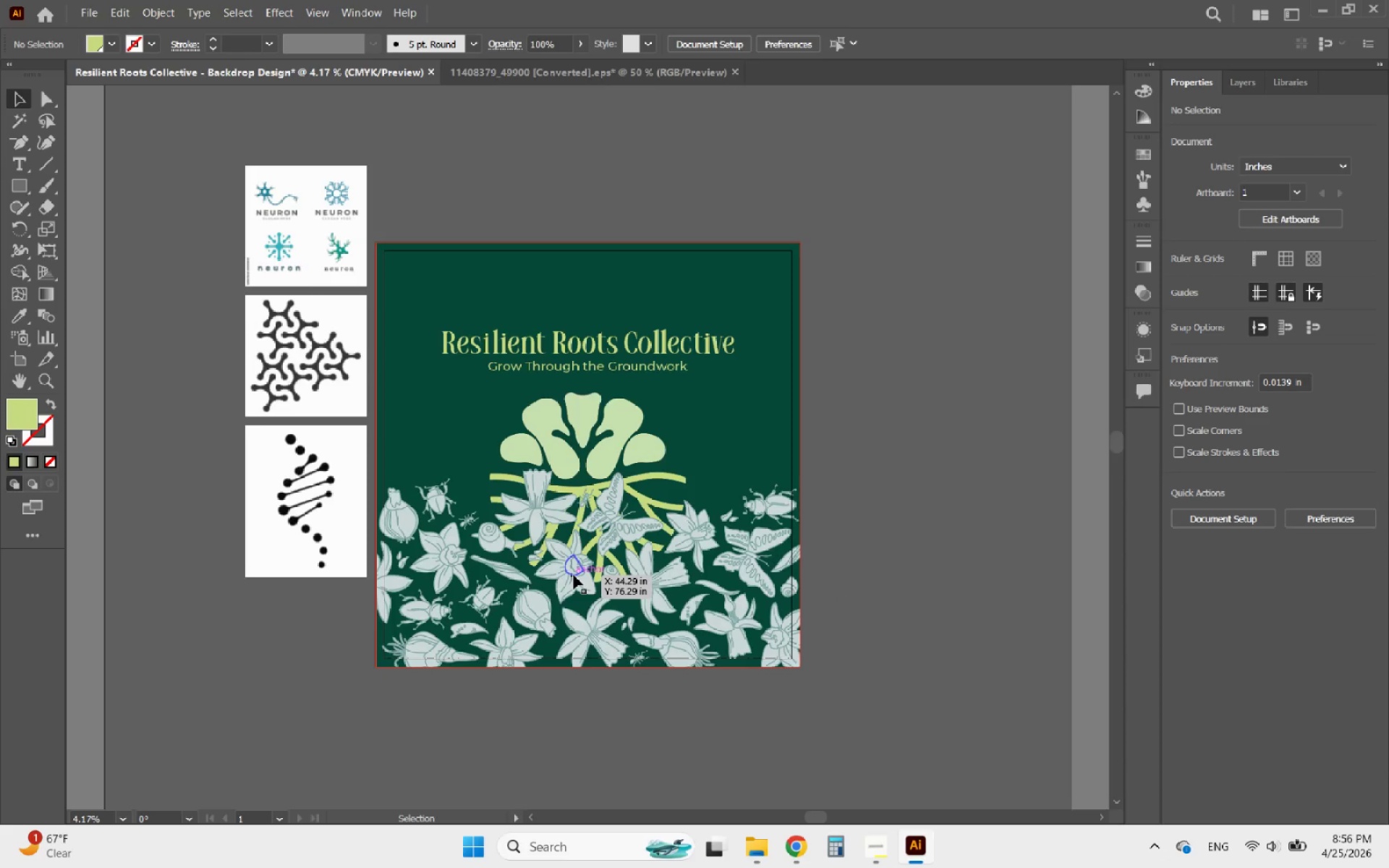 
double_click([574, 575])
 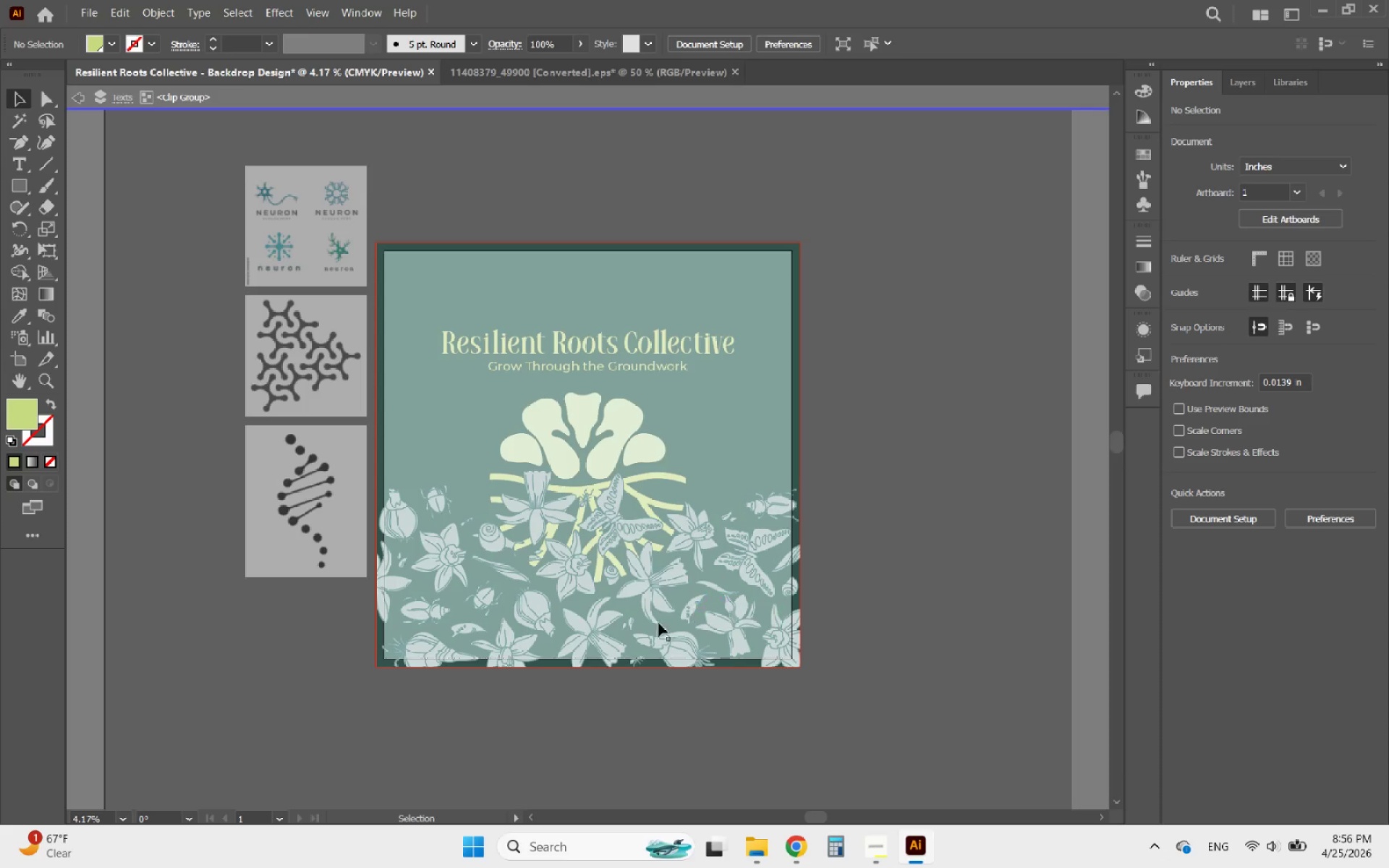 
left_click([568, 573])
 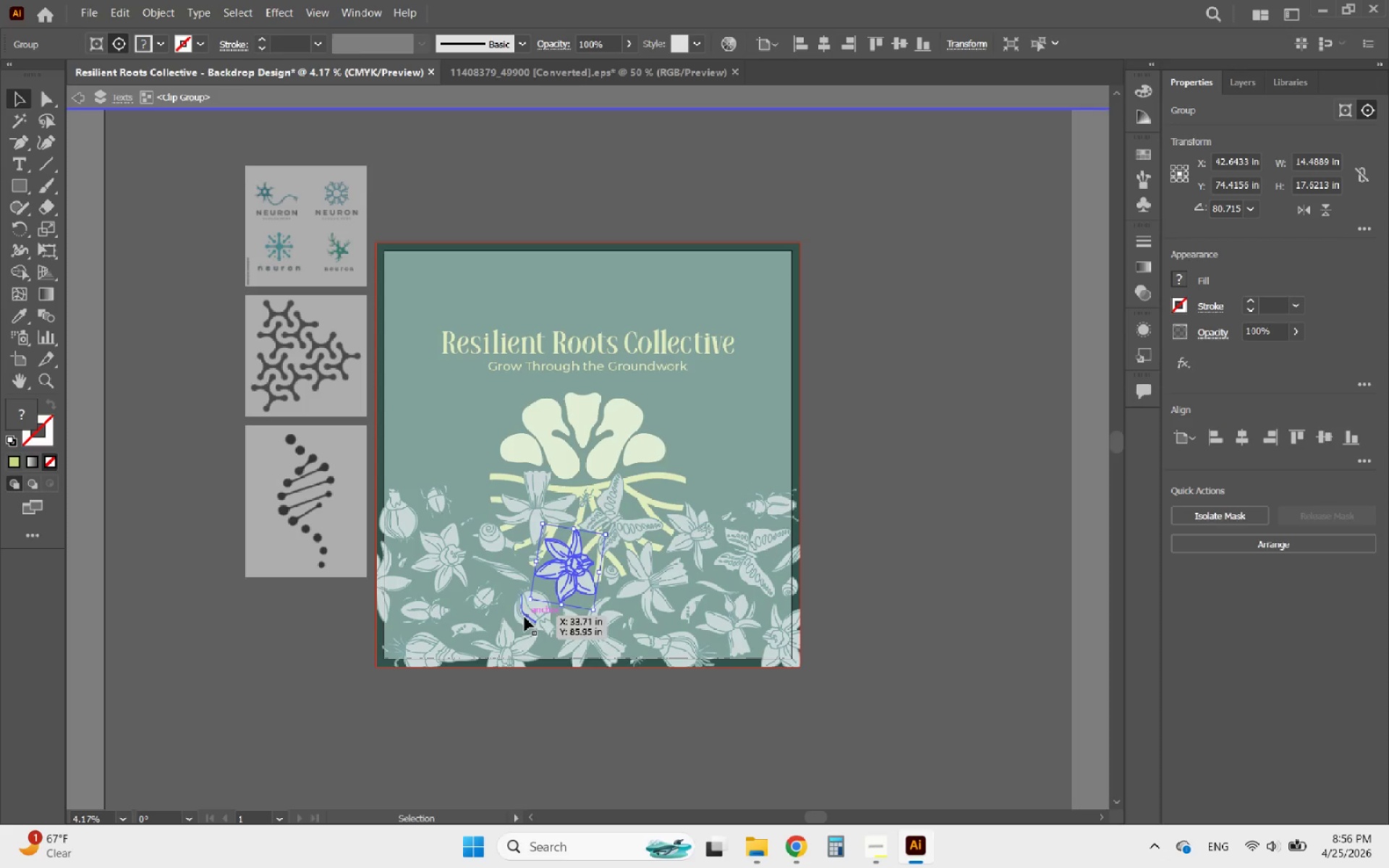 
double_click([851, 567])
 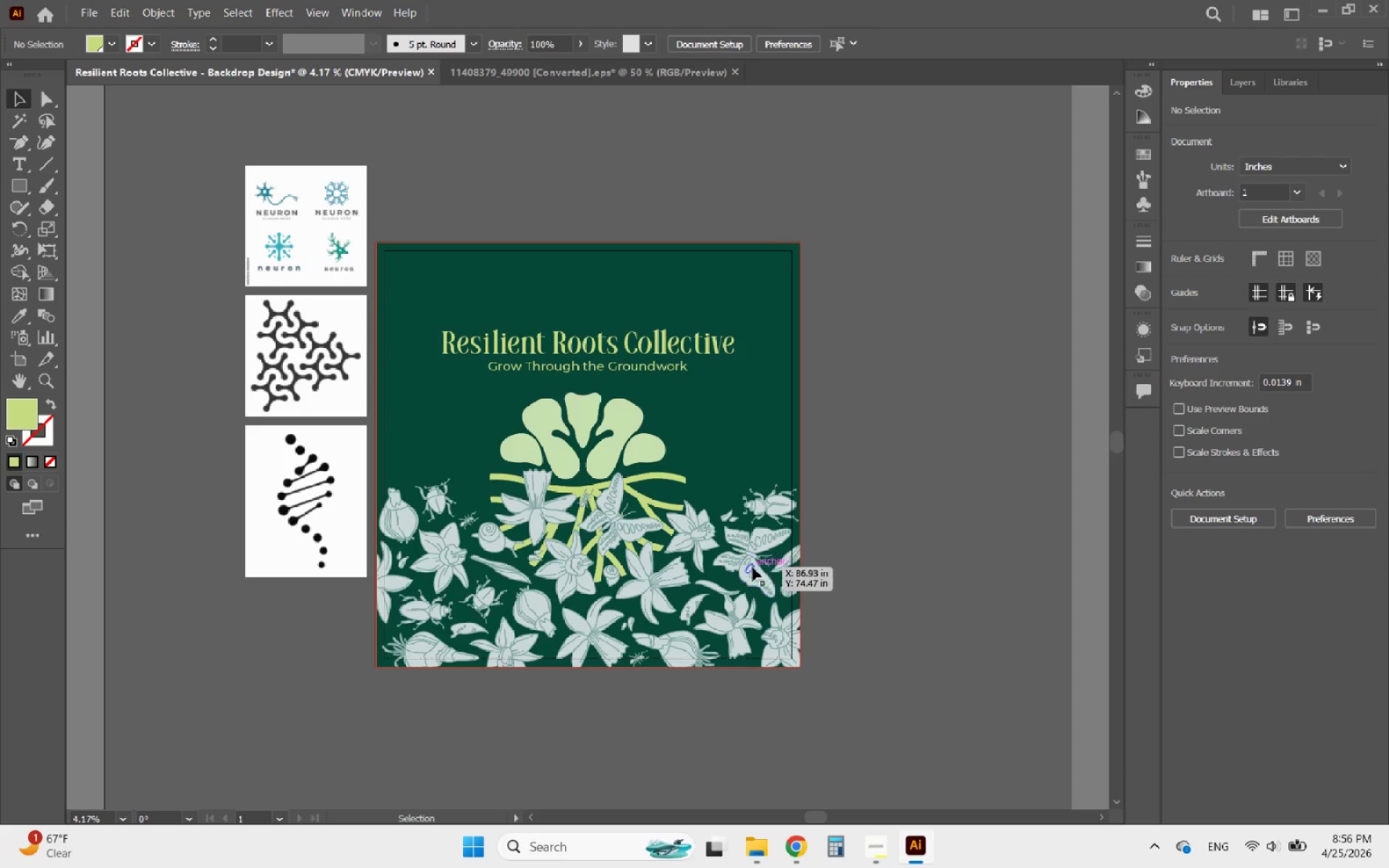 
left_click([751, 567])
 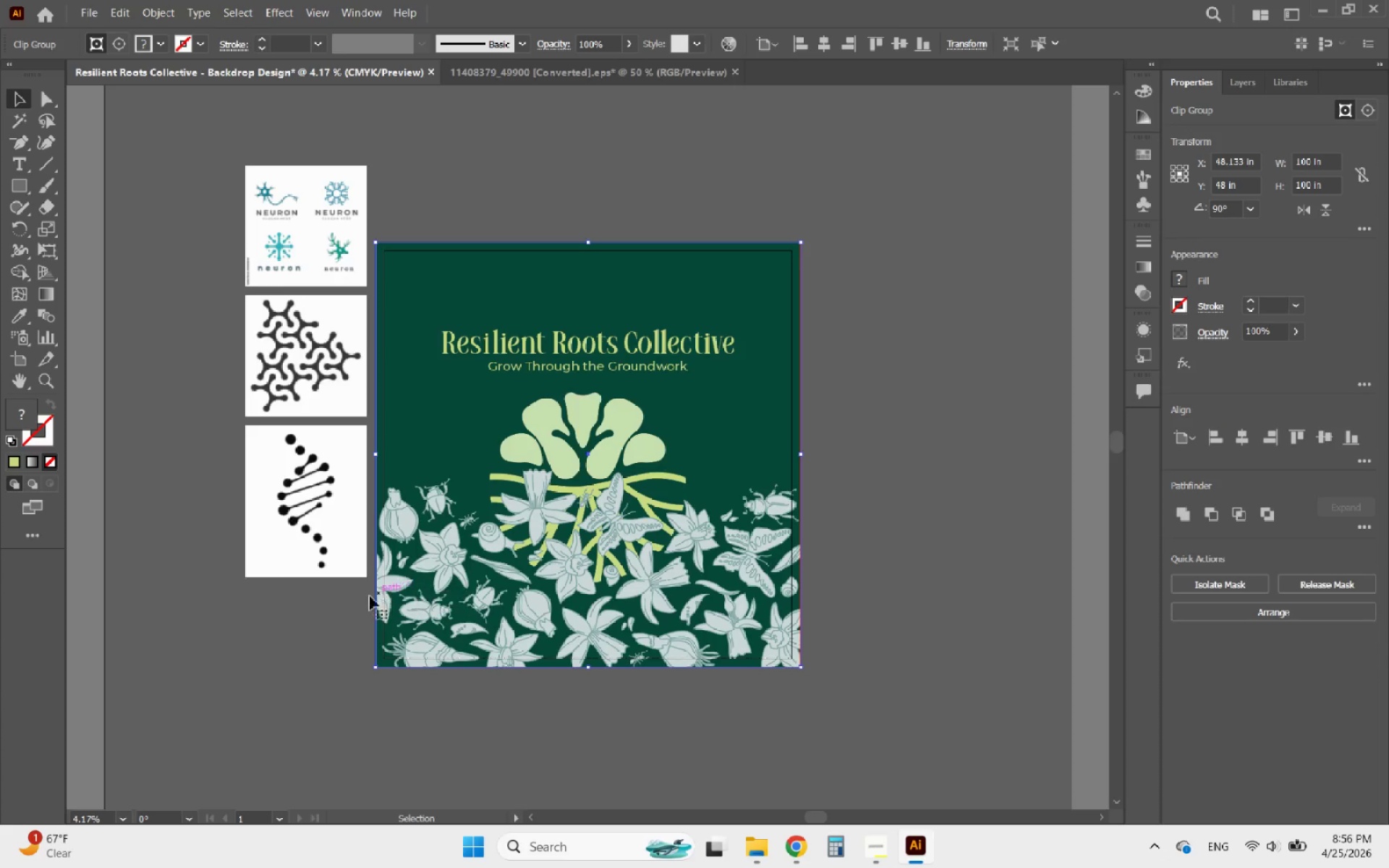 
left_click_drag(start_coordinate=[312, 625], to_coordinate=[227, 245])
 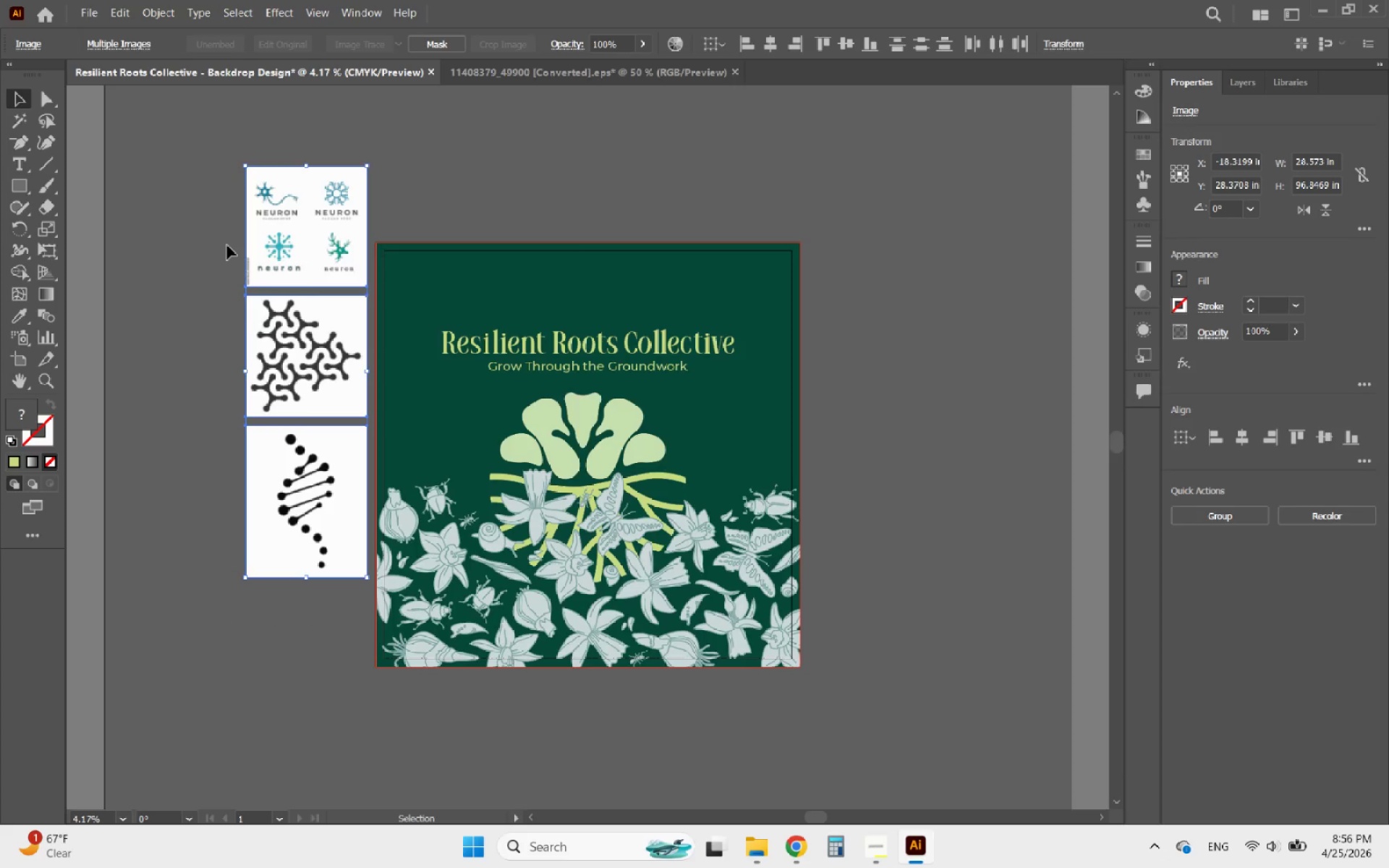 
key(Delete)
 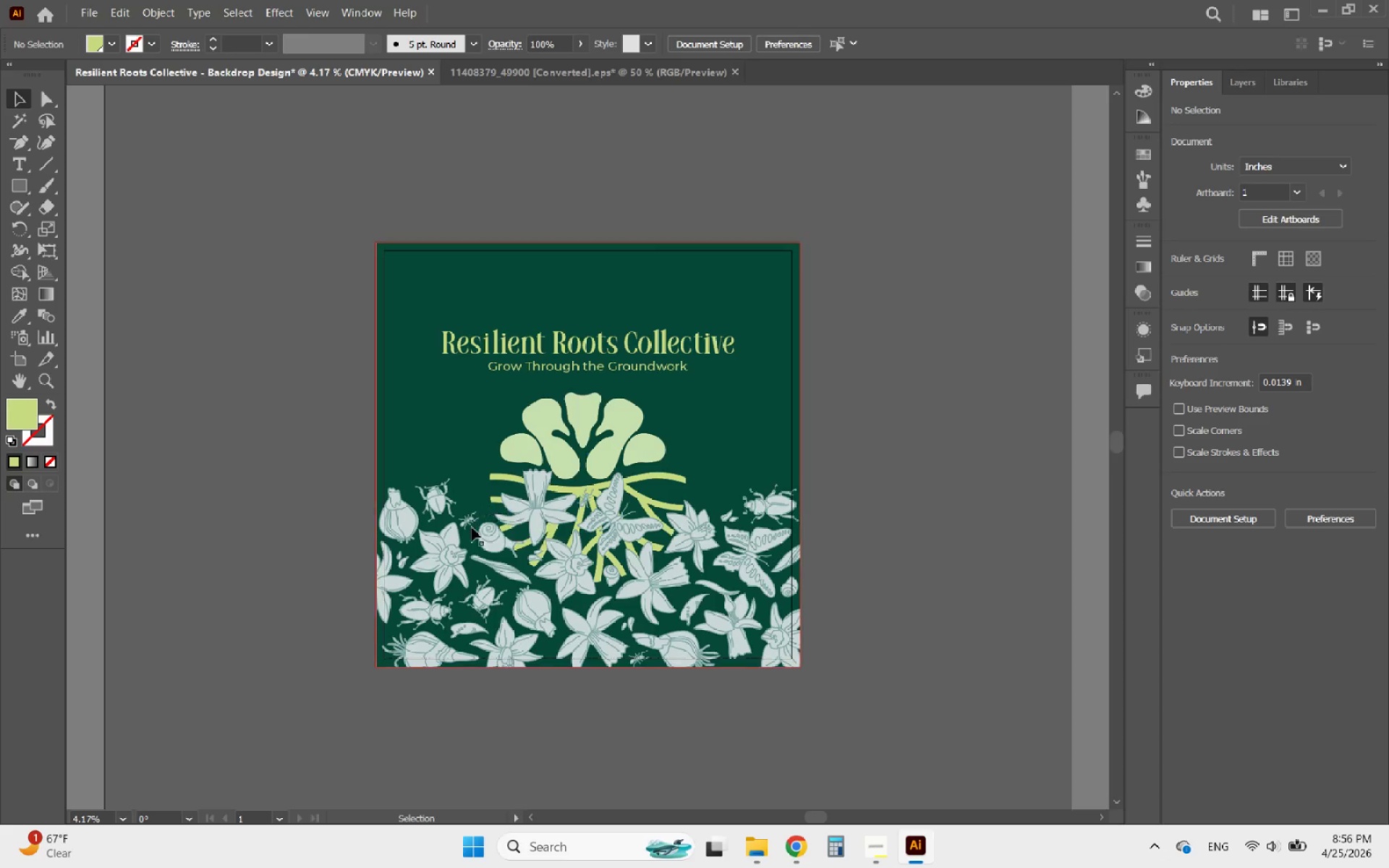 
left_click([431, 550])
 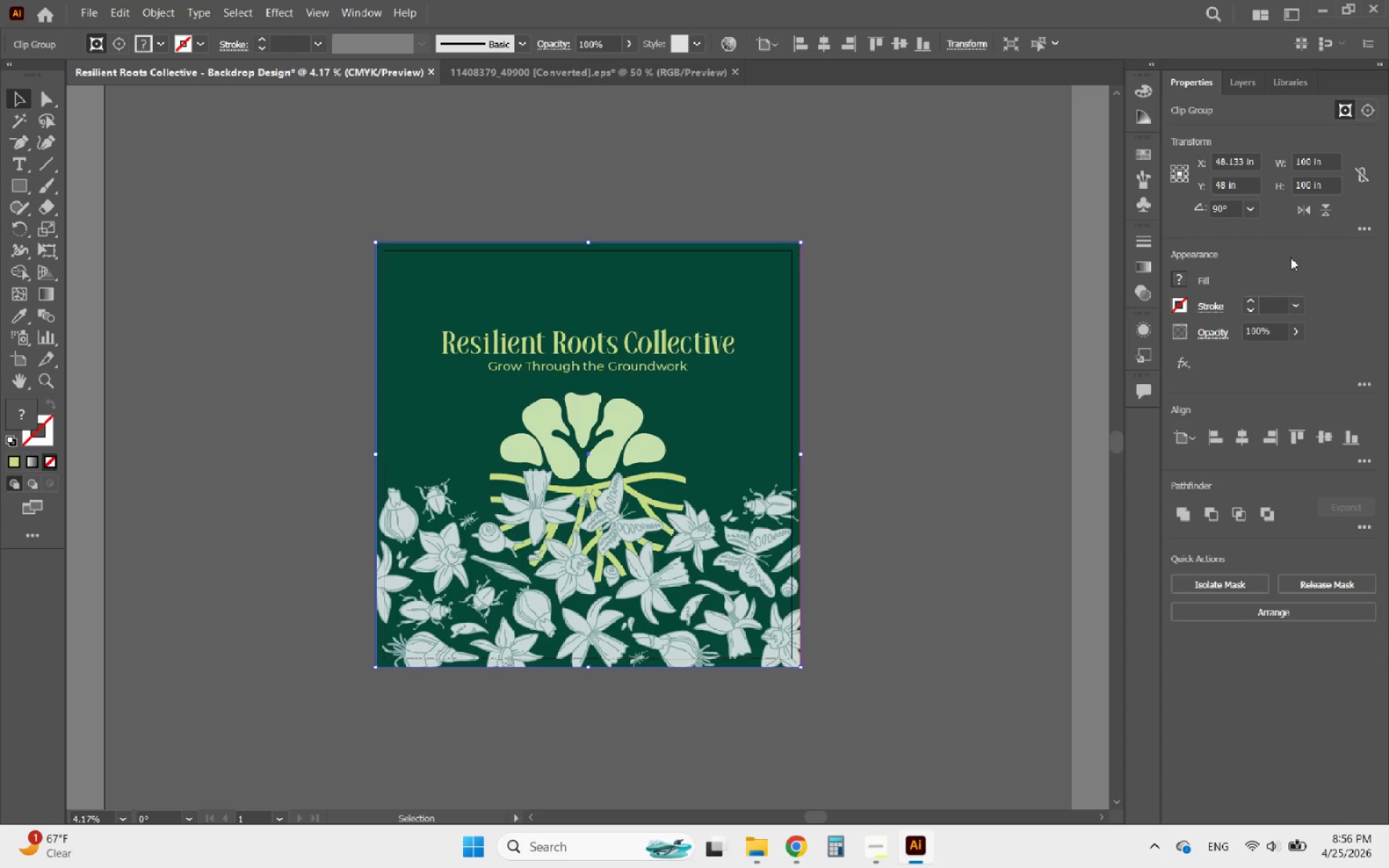 
left_click([1228, 81])
 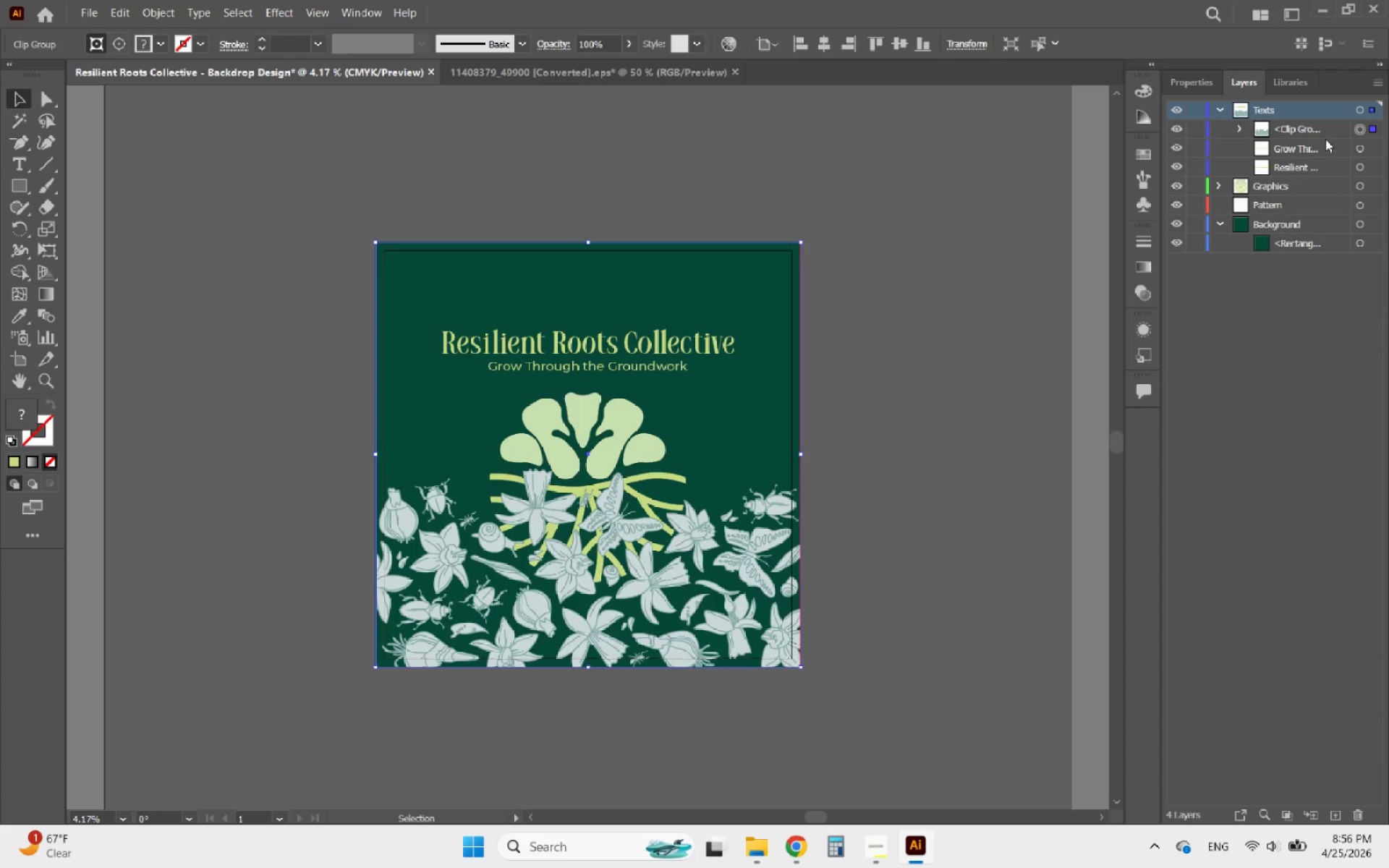 
left_click_drag(start_coordinate=[1326, 128], to_coordinate=[1291, 185])
 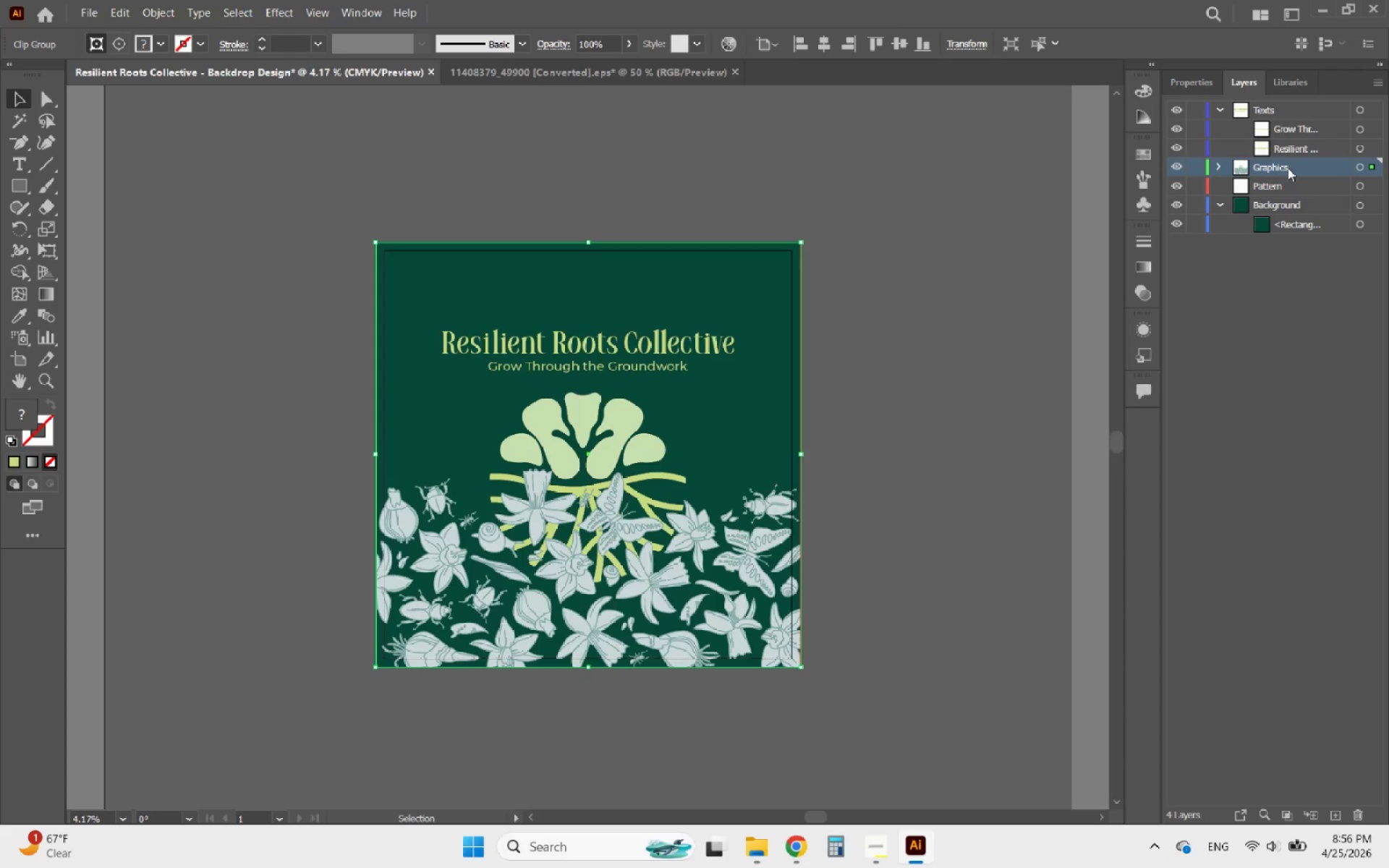 
left_click([1219, 161])
 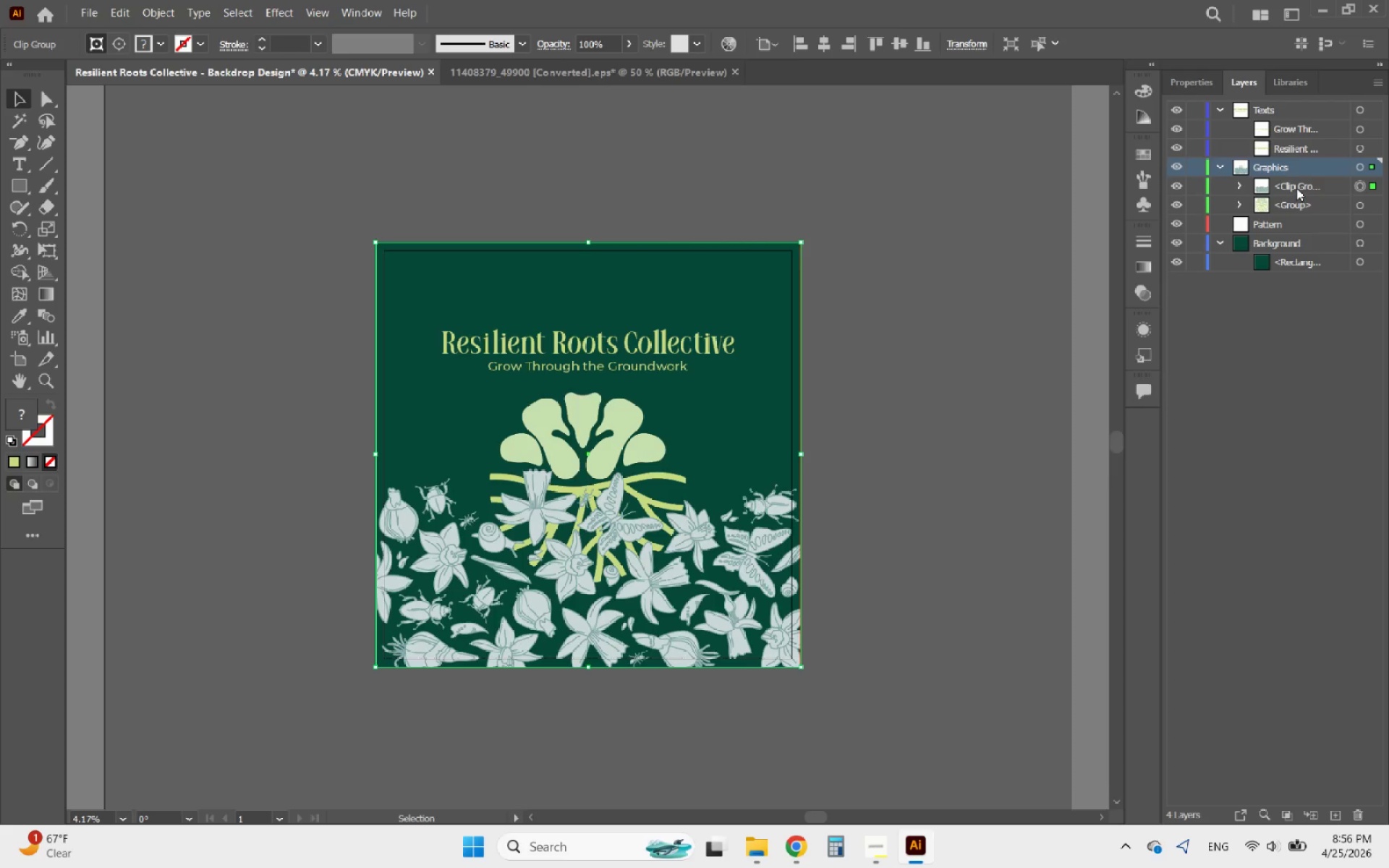 
left_click_drag(start_coordinate=[1296, 185], to_coordinate=[1255, 224])
 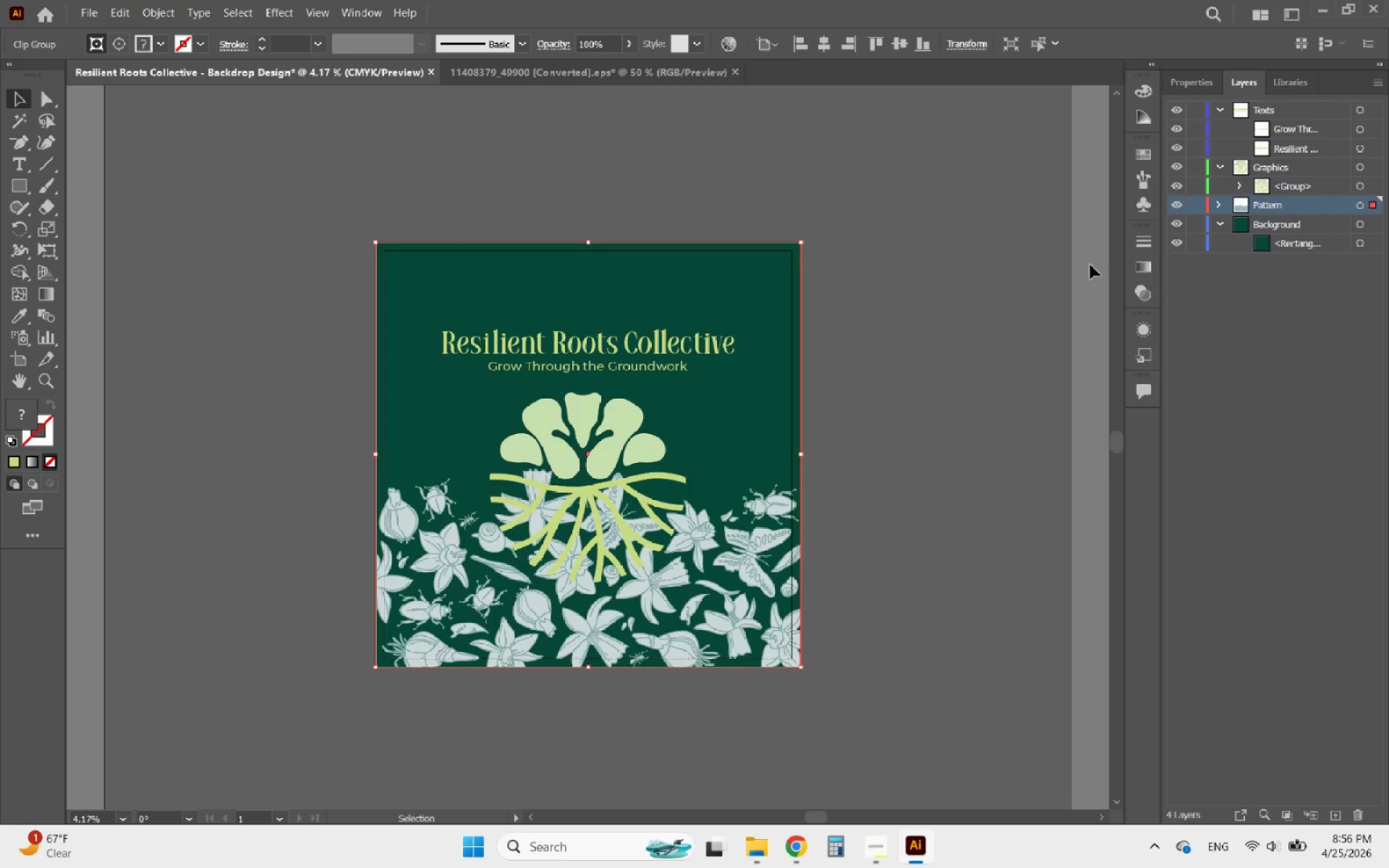 
wait(5.19)
 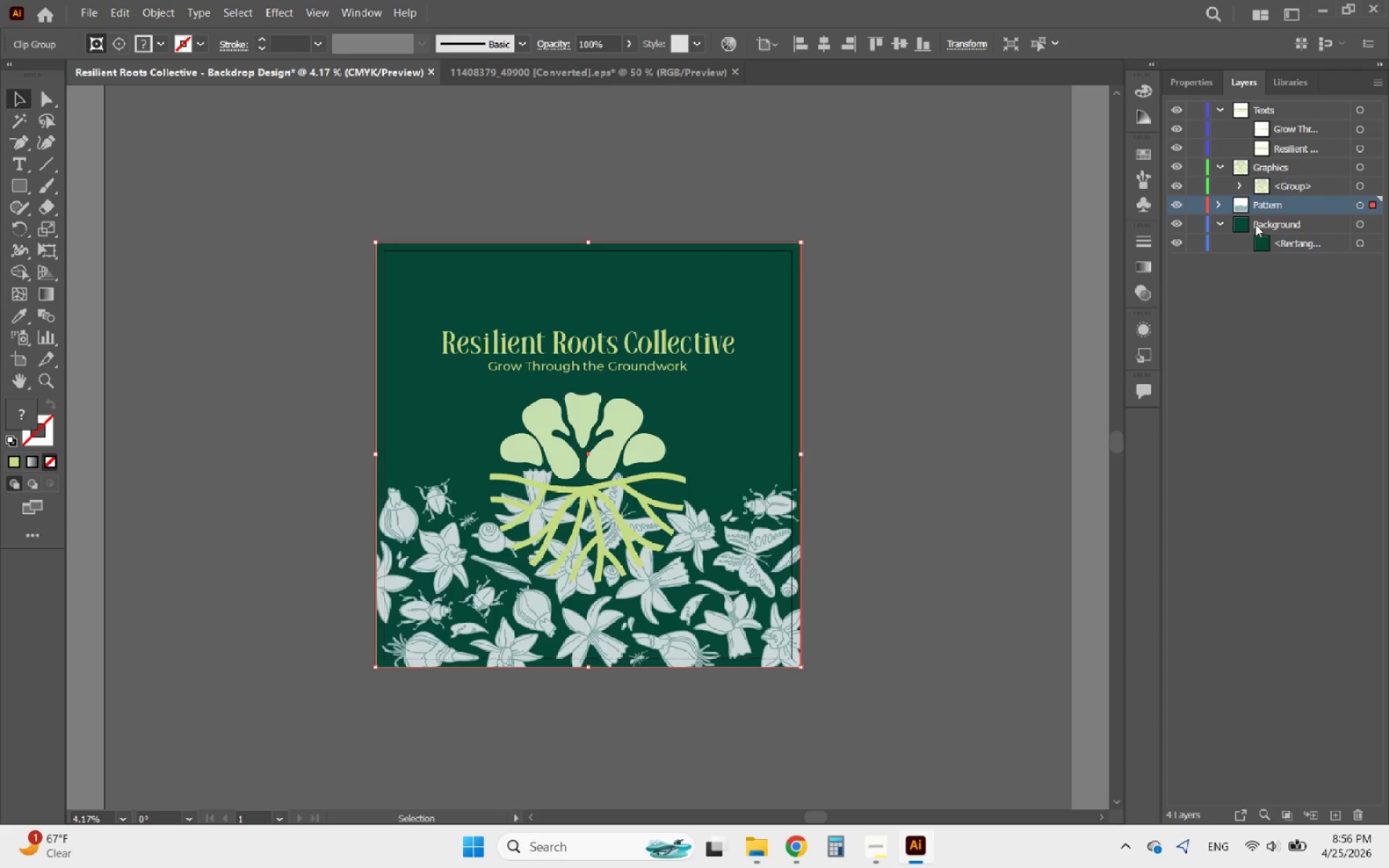 
left_click([870, 409])
 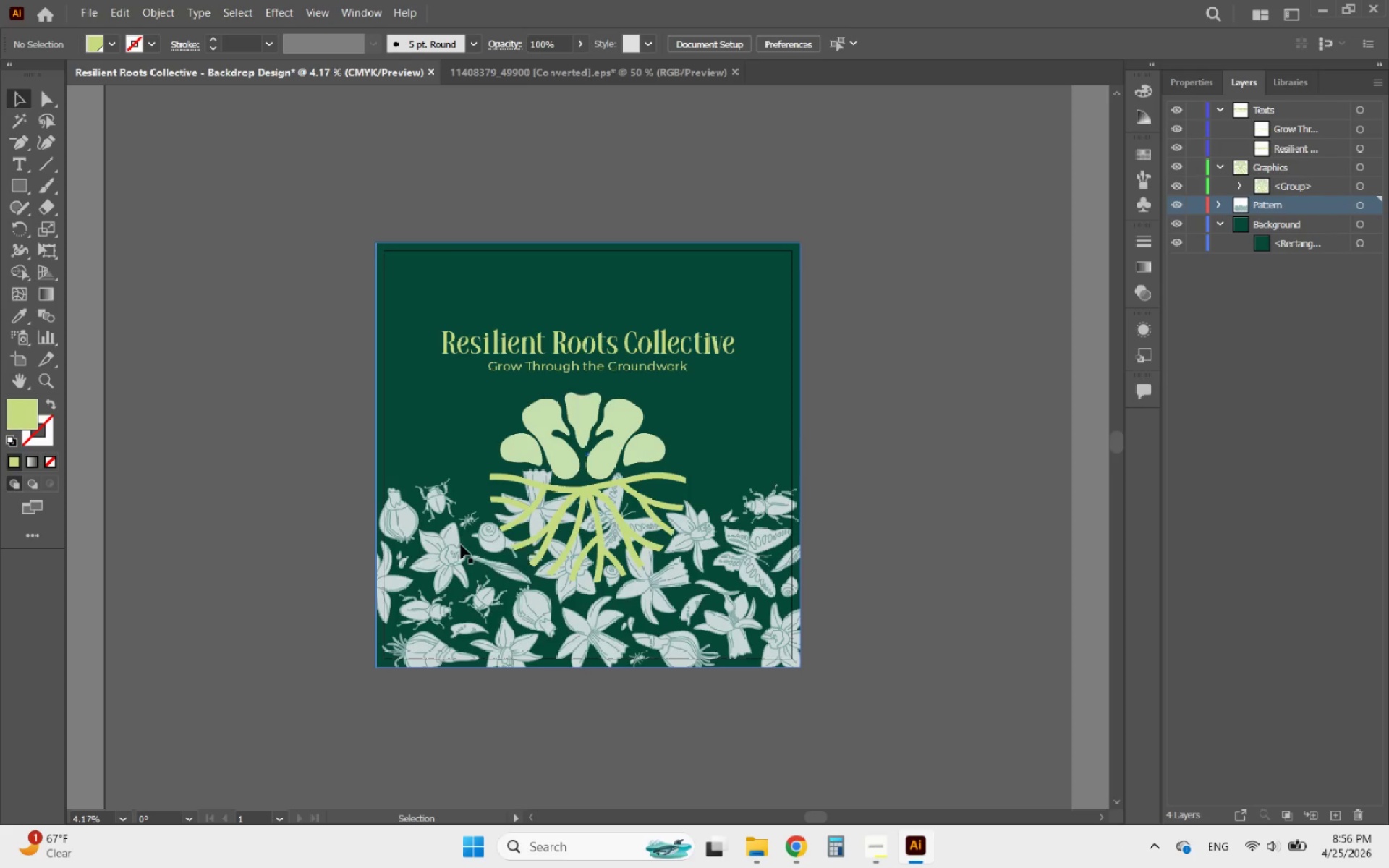 
left_click([449, 546])
 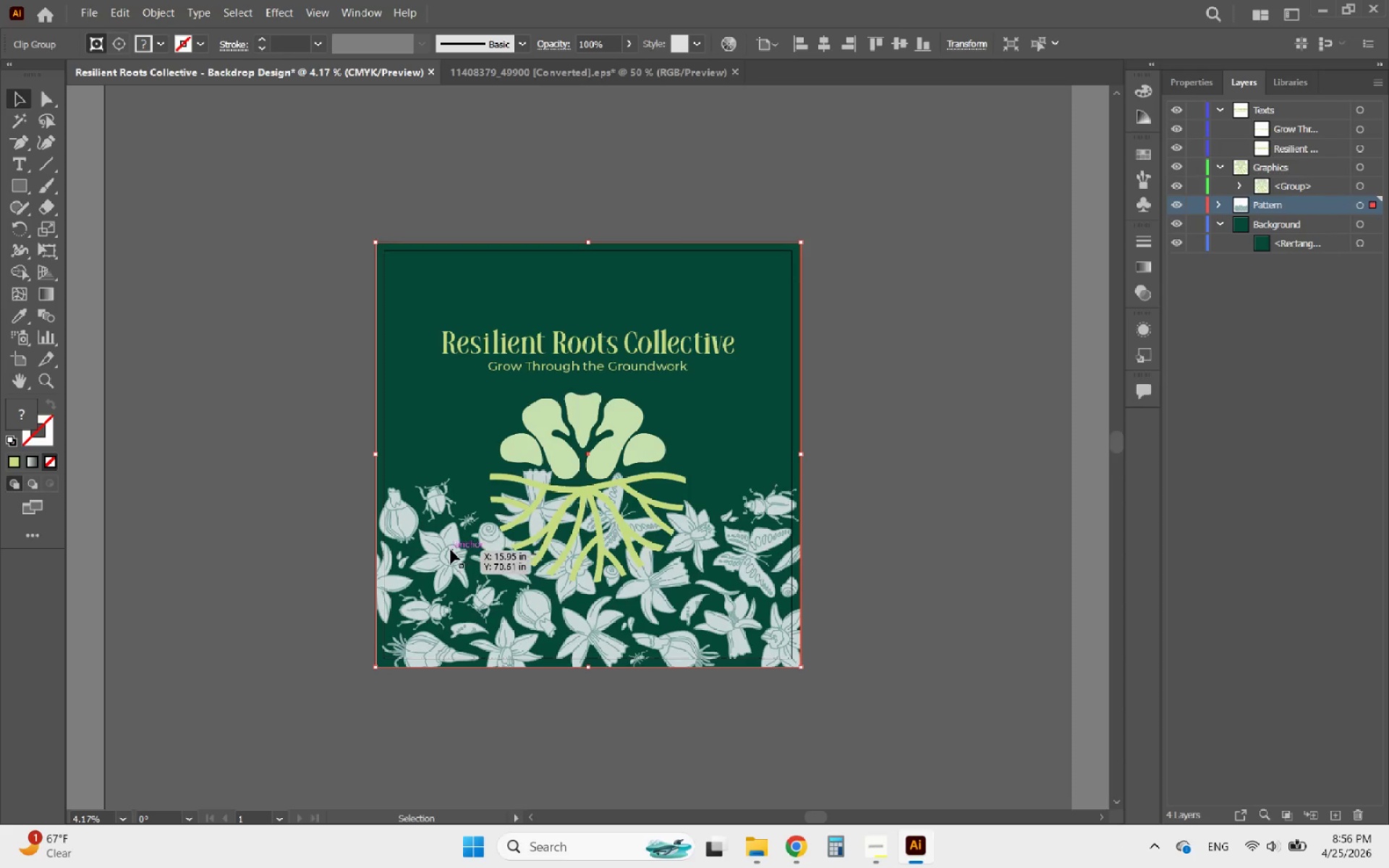 
left_click_drag(start_coordinate=[451, 550], to_coordinate=[368, 388])
 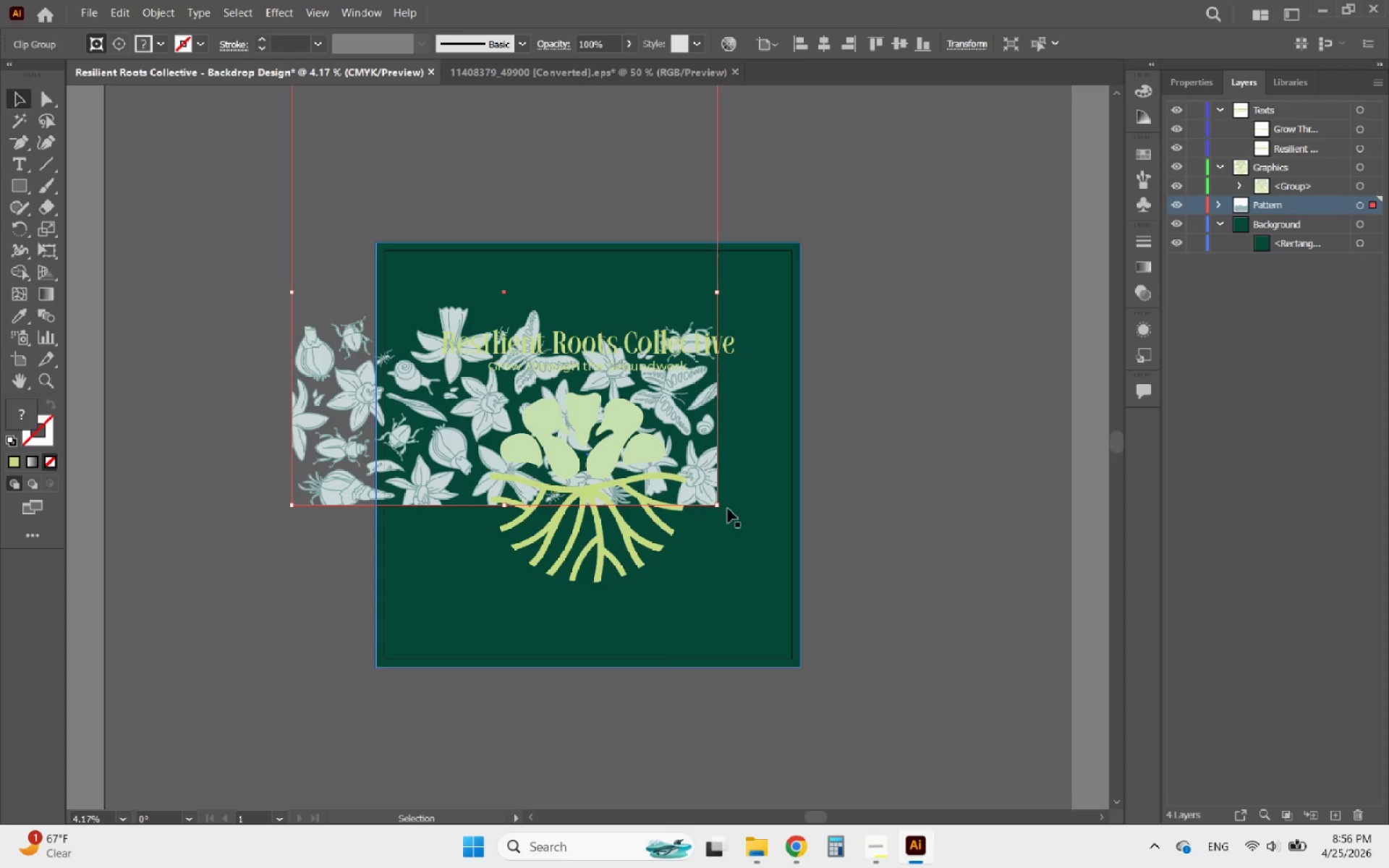 
left_click_drag(start_coordinate=[726, 509], to_coordinate=[355, 583])
 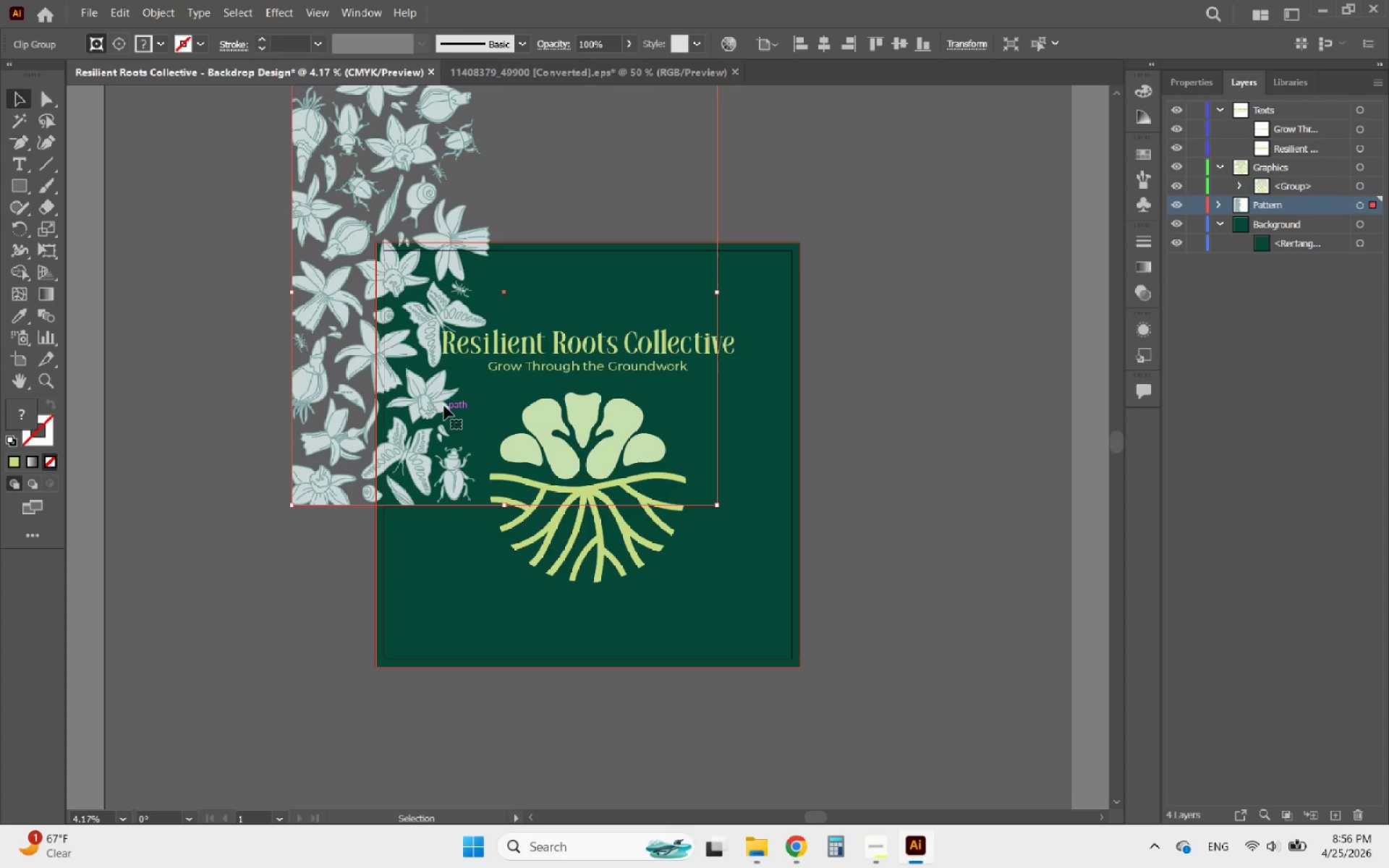 
hold_key(key=ShiftLeft, duration=1.2)
 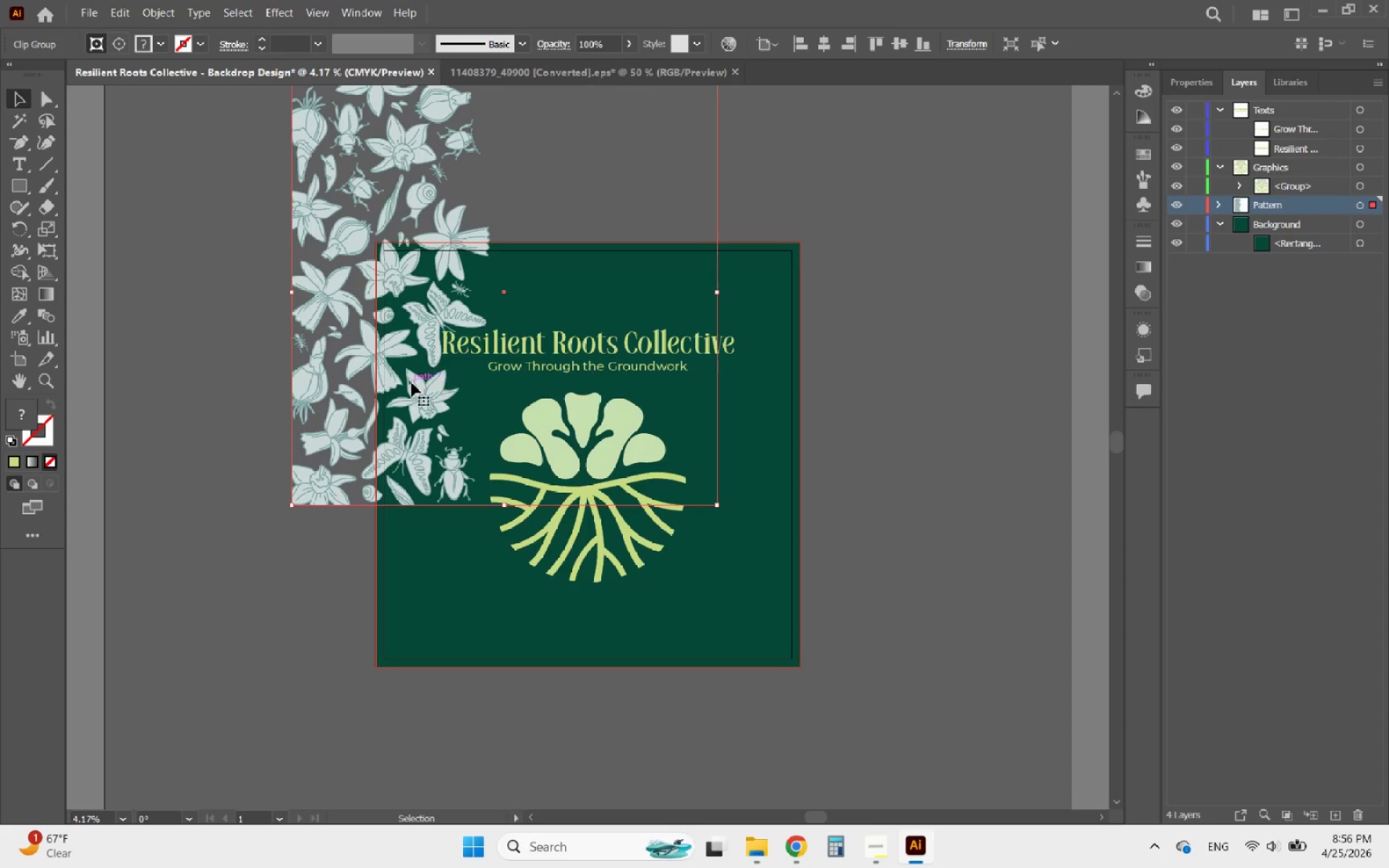 
left_click_drag(start_coordinate=[412, 384], to_coordinate=[404, 550])
 